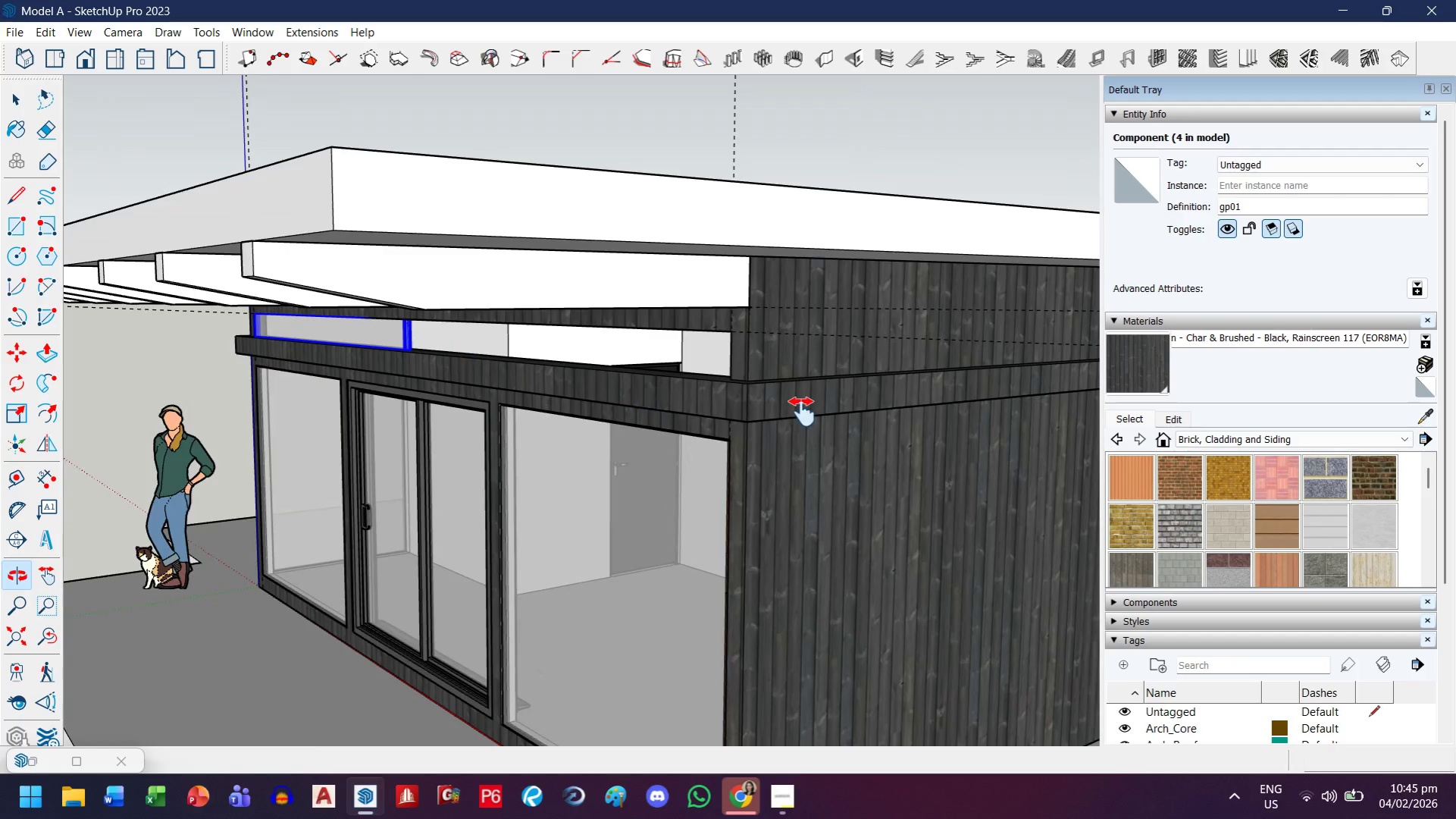 
key(Escape)
 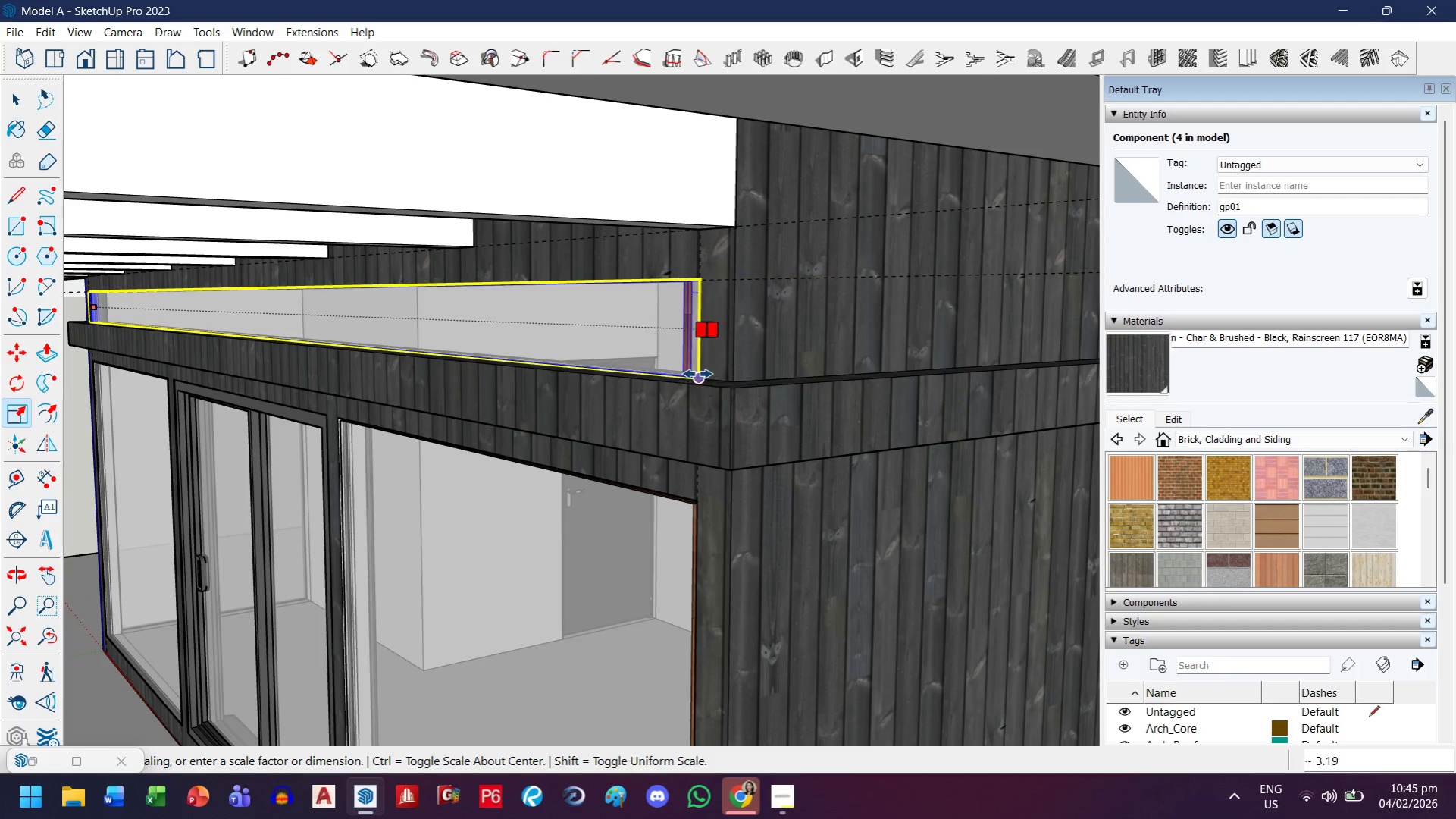 
scroll: coordinate [713, 354], scroll_direction: up, amount: 7.0
 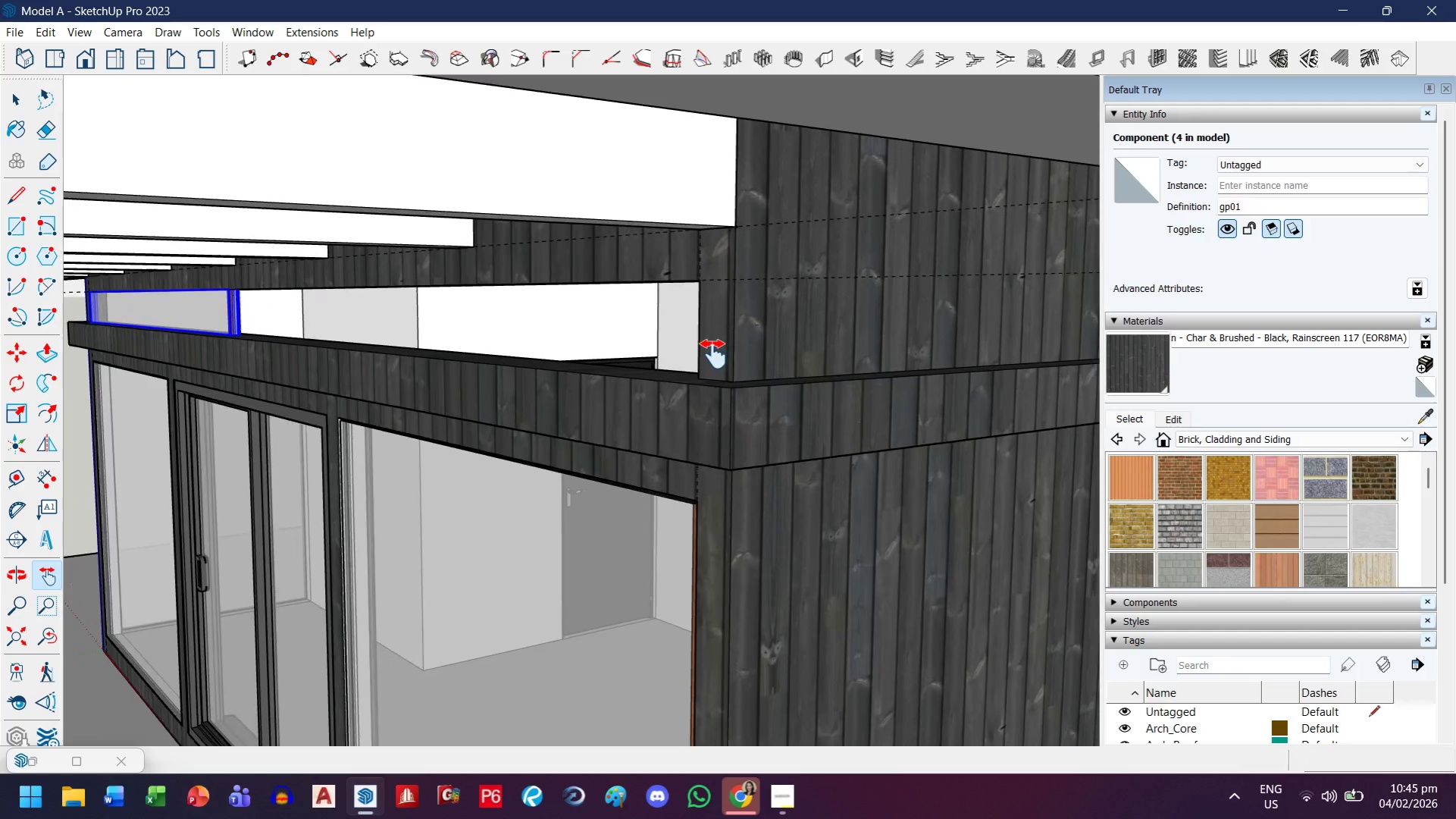 
left_click([697, 372])
 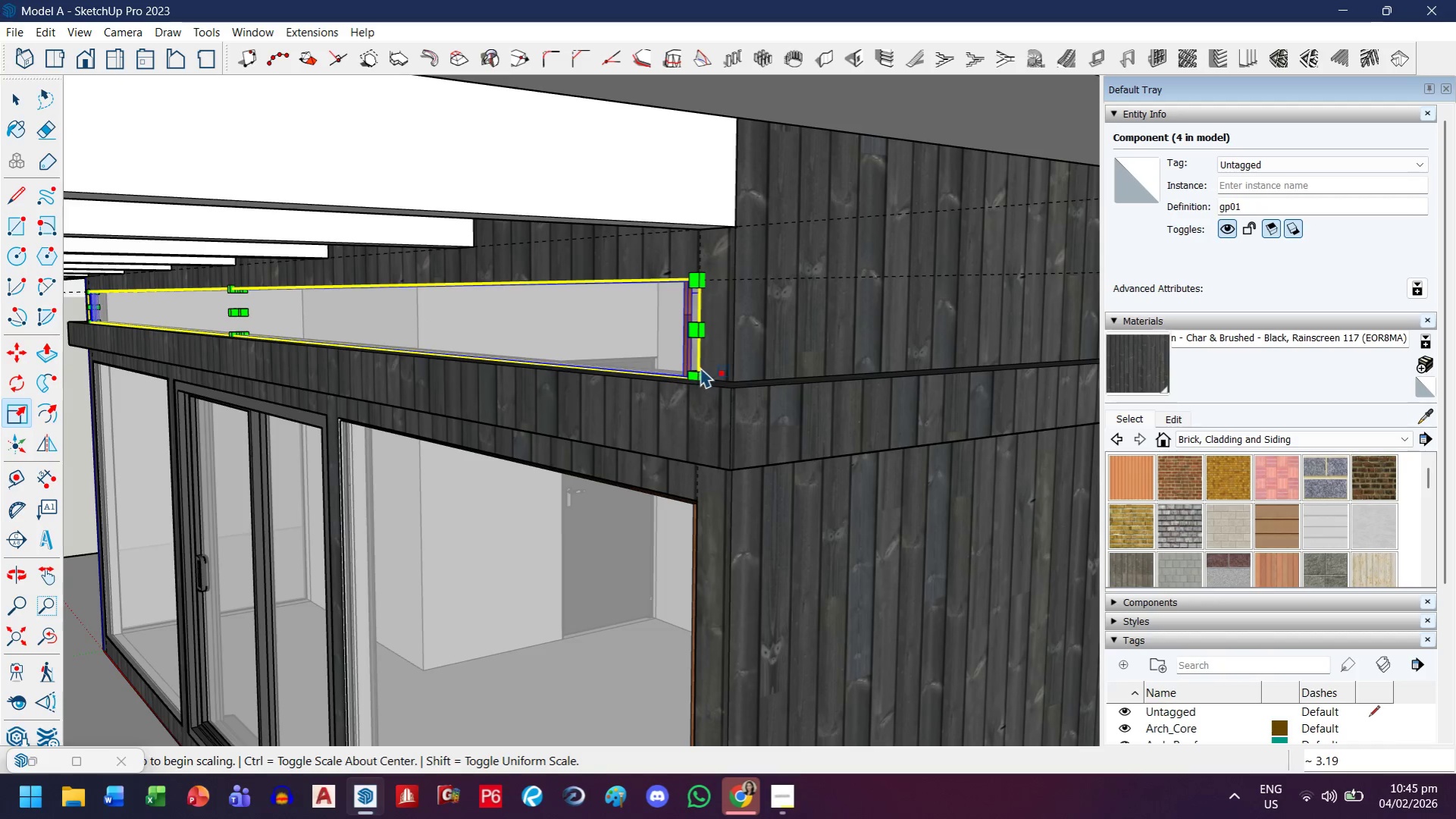 
scroll: coordinate [703, 362], scroll_direction: down, amount: 4.0
 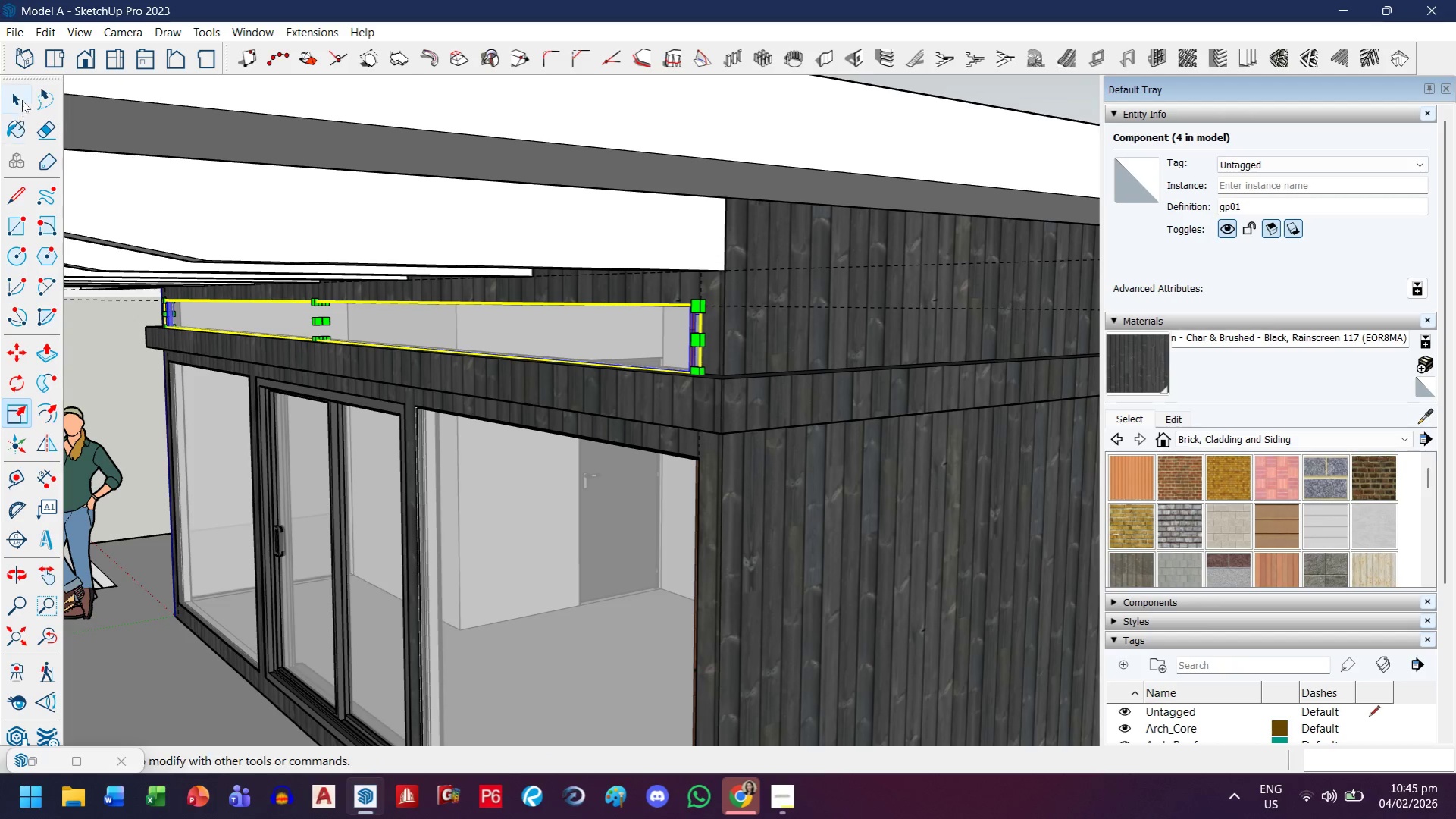 
left_click([486, 190])
 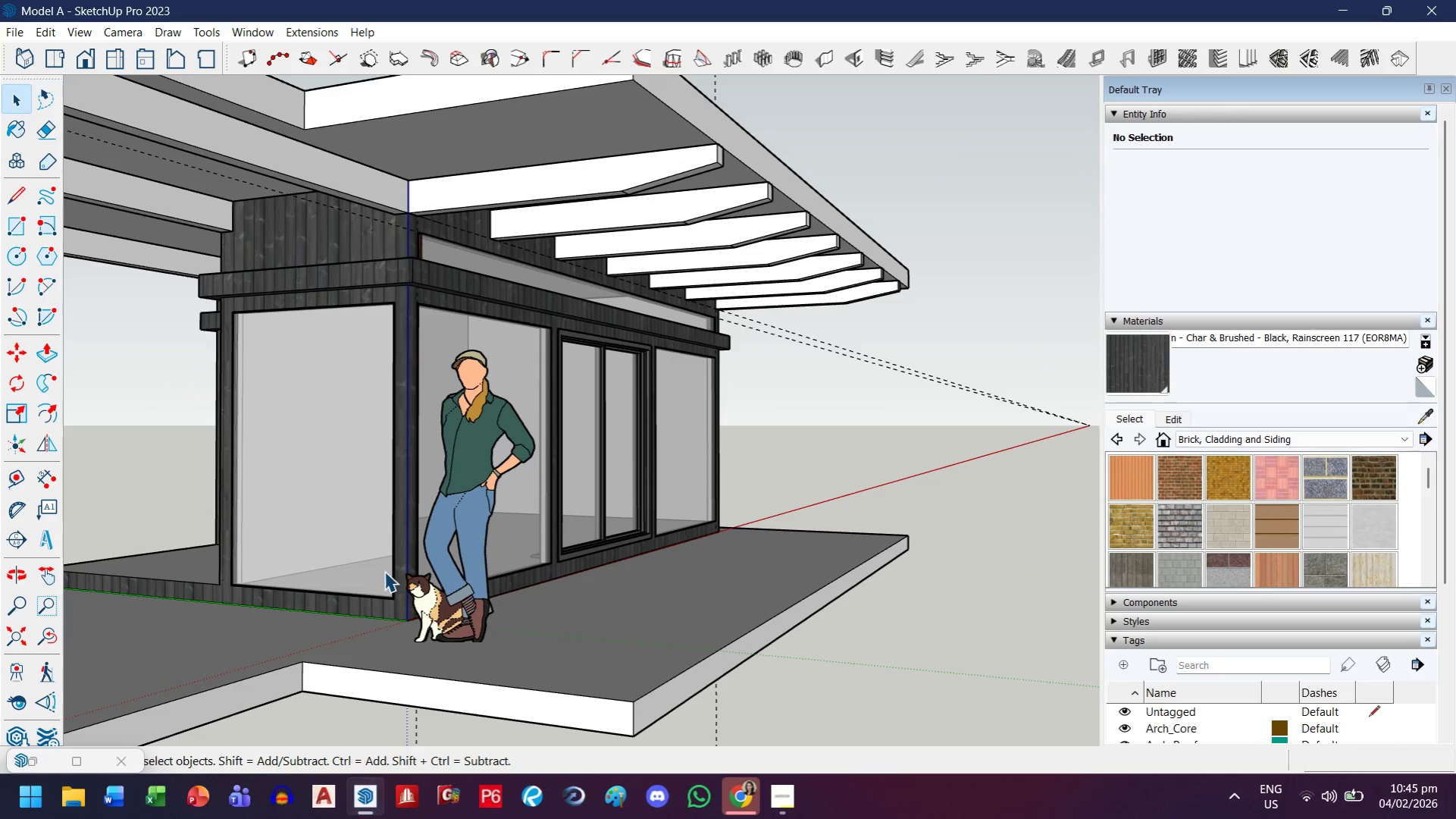 
scroll: coordinate [433, 511], scroll_direction: down, amount: 14.0
 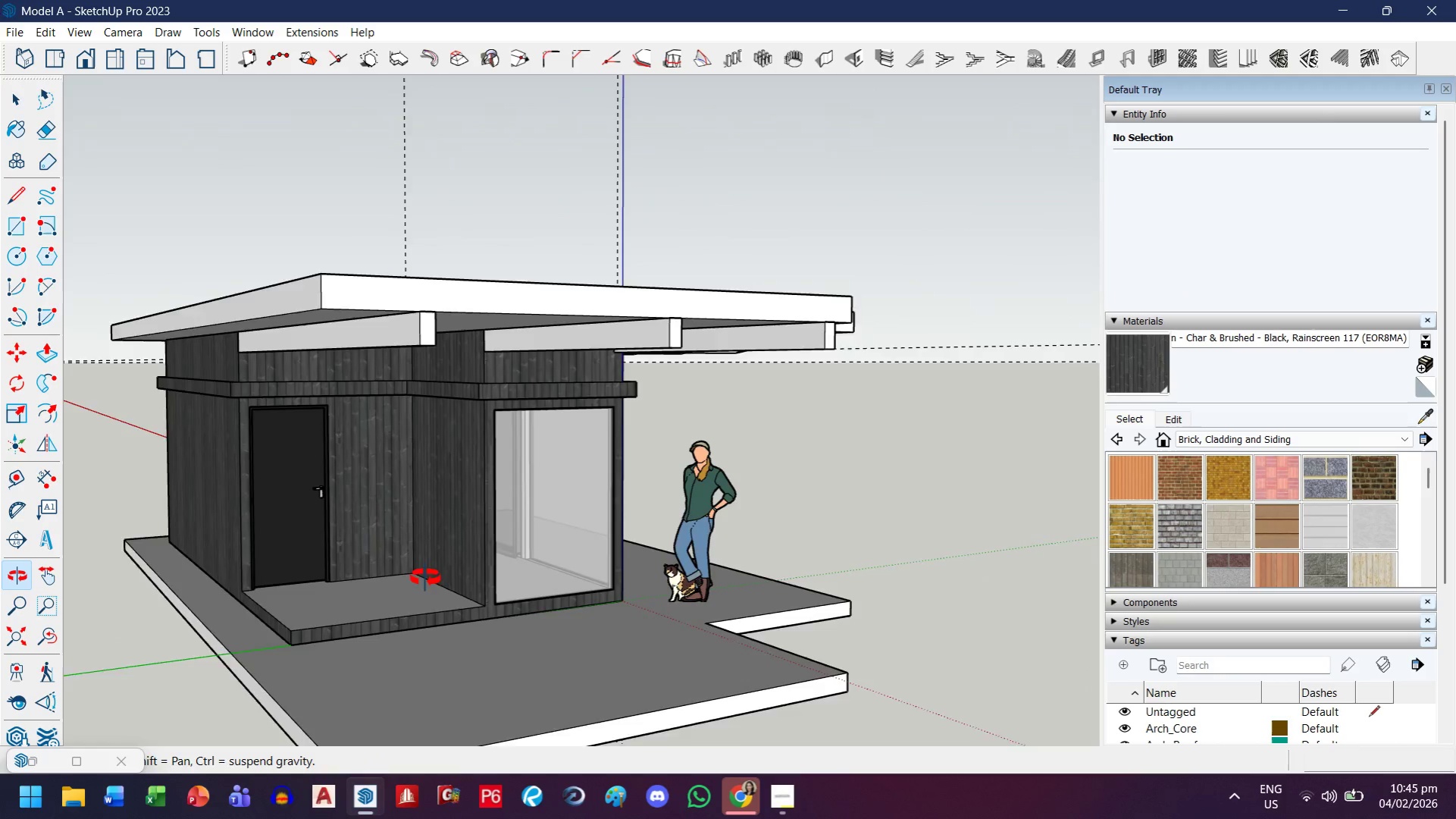 
scroll: coordinate [368, 622], scroll_direction: up, amount: 2.0
 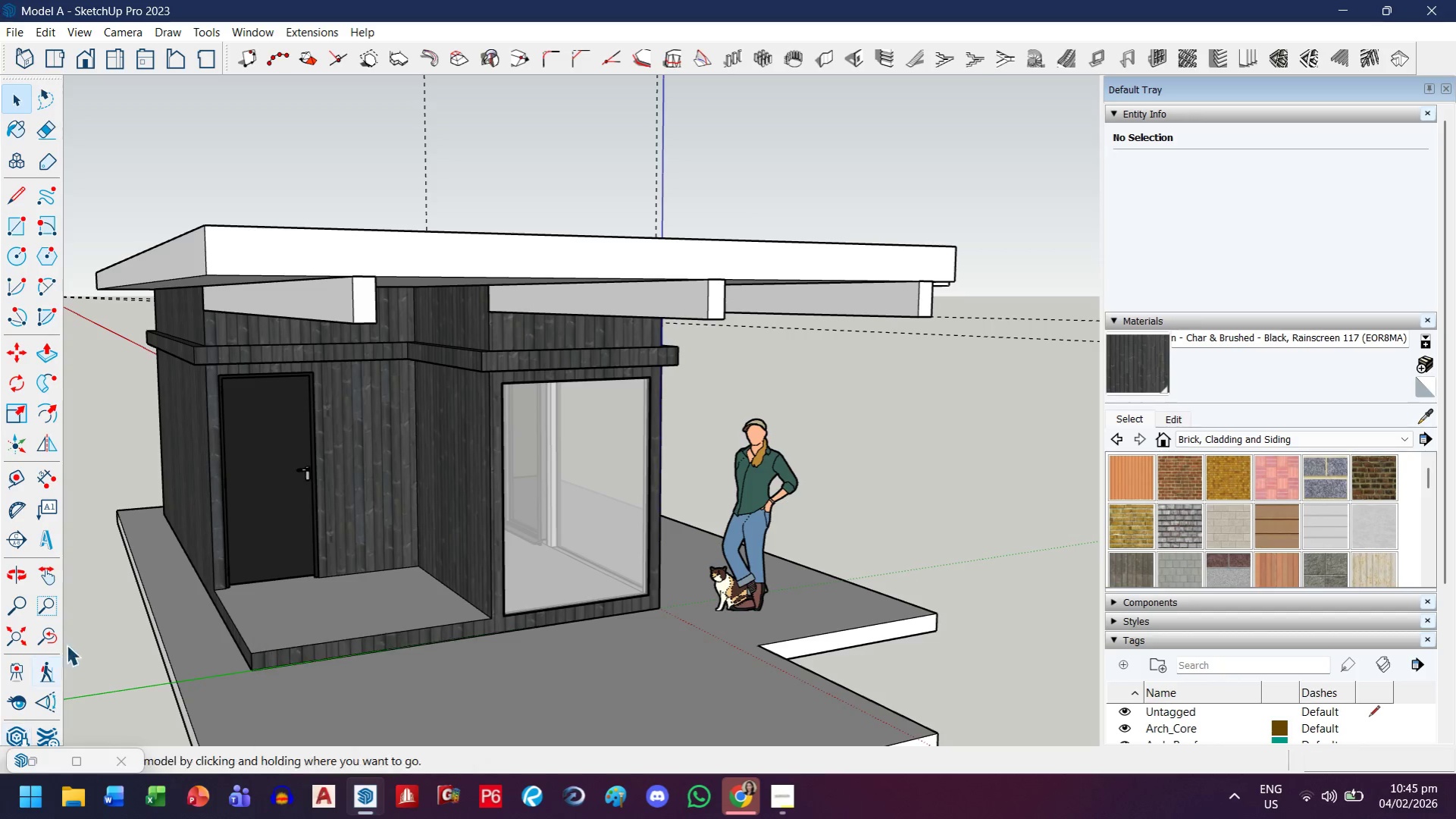 
left_click([299, 28])
 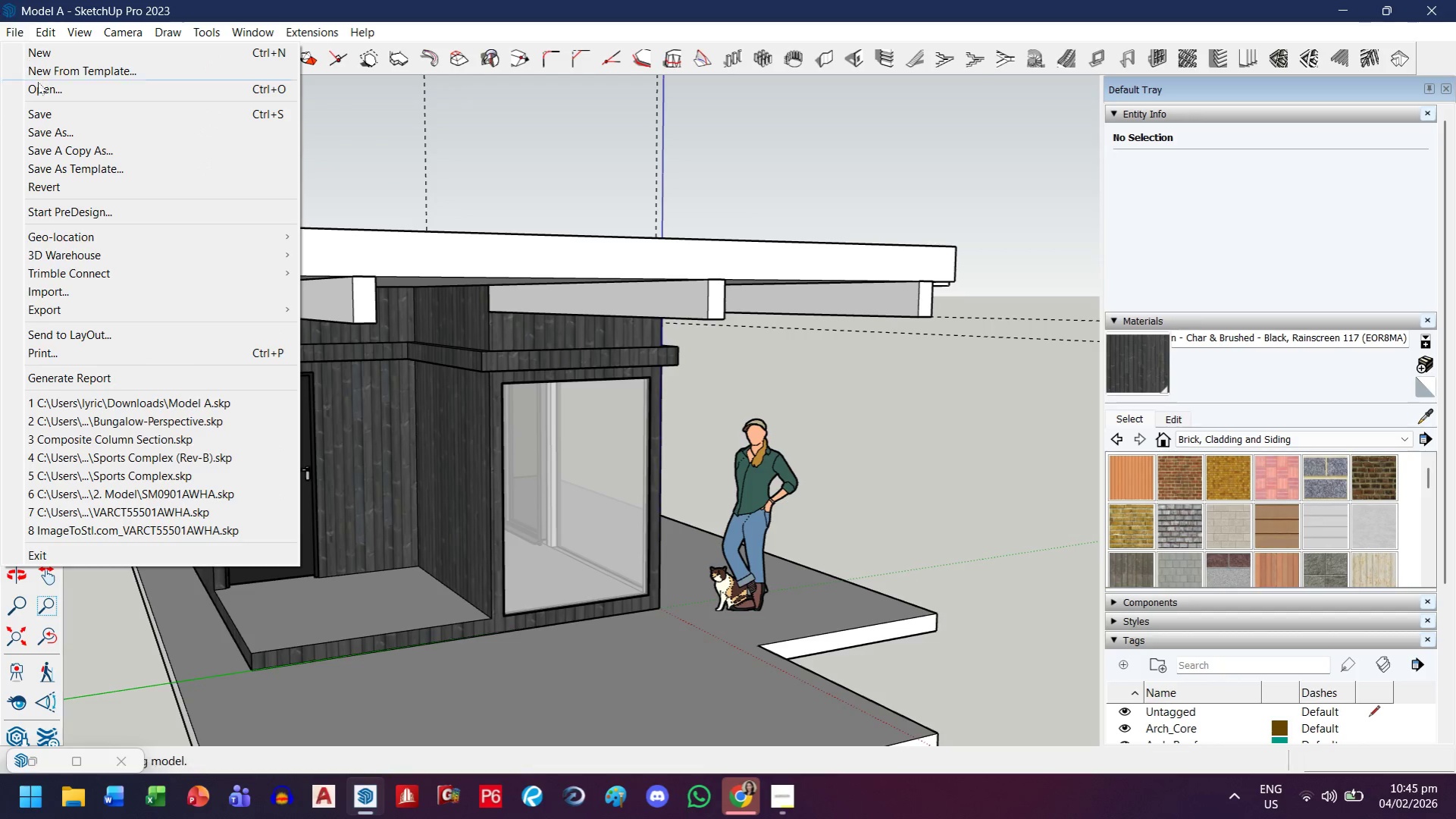 
left_click([52, 117])
 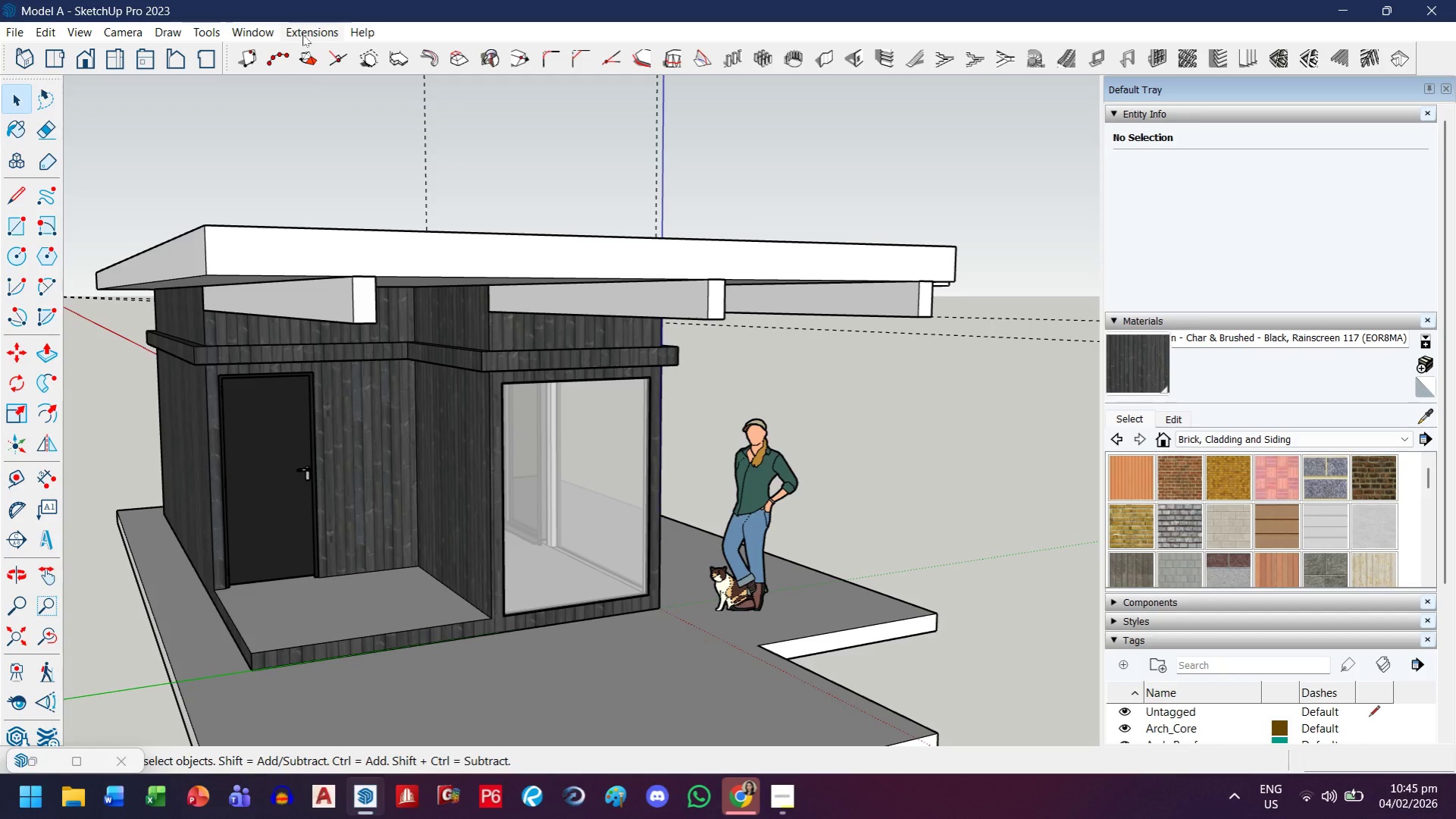 
left_click([216, 30])
 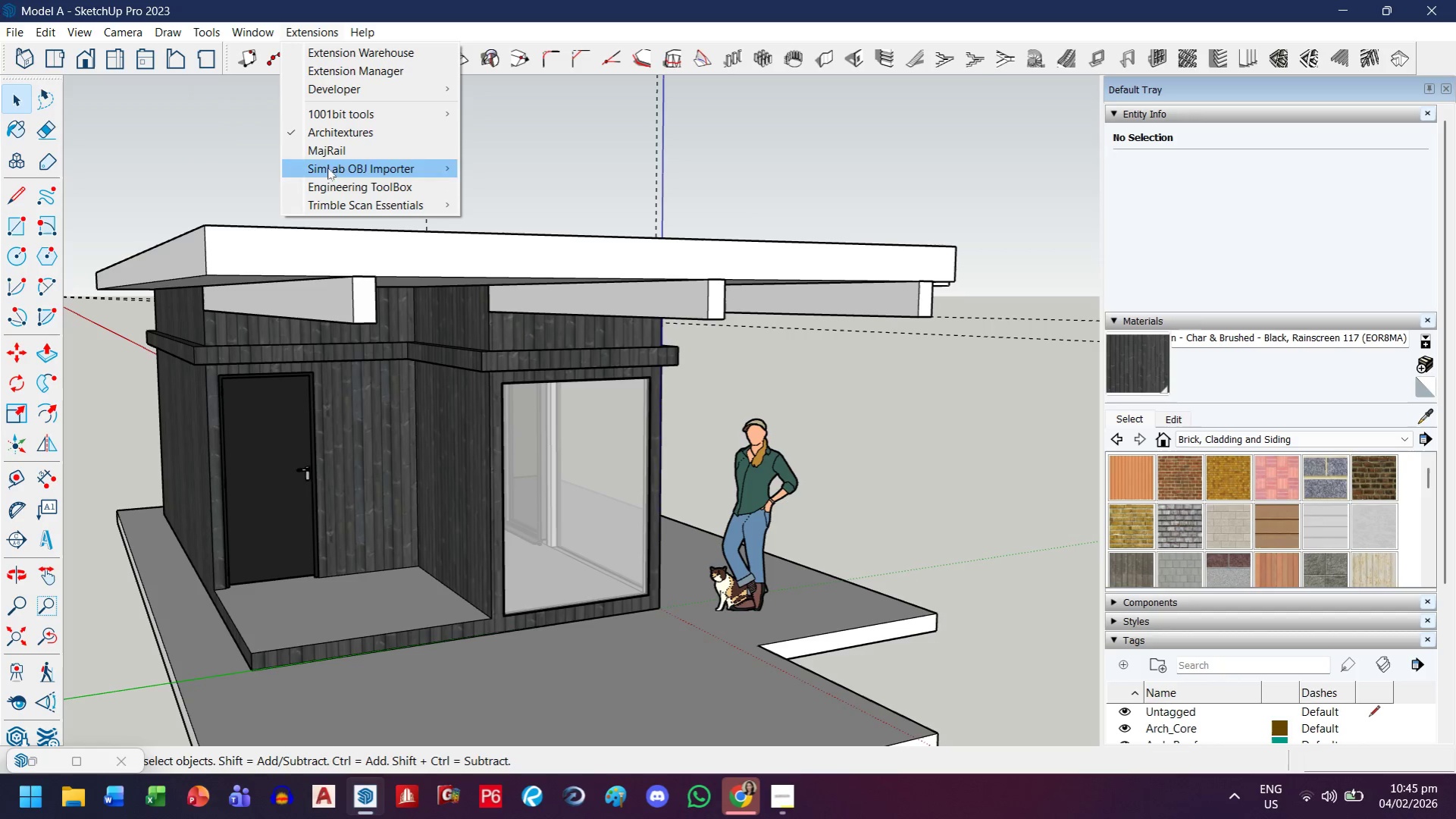 
left_click([330, 133])
 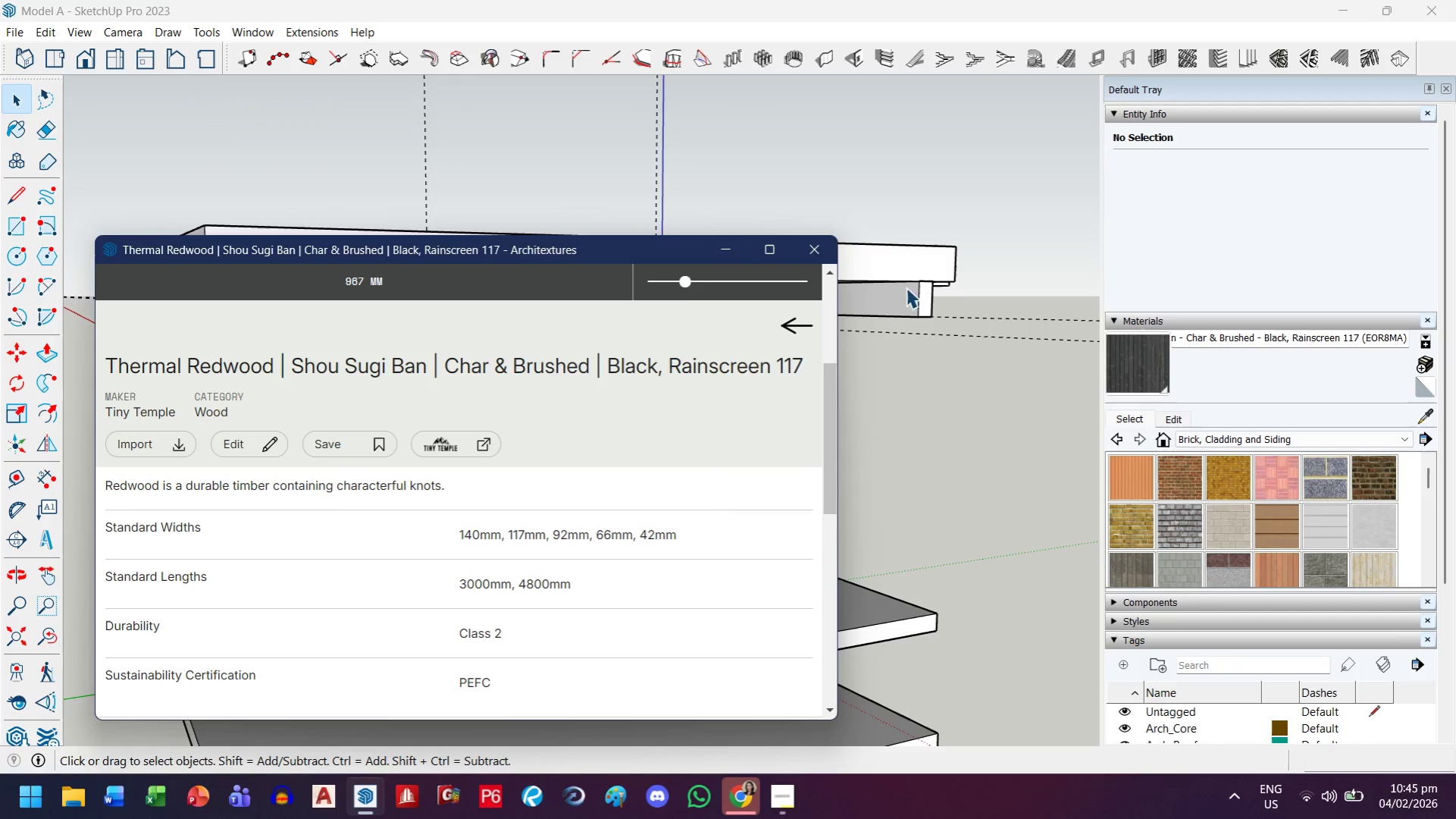 
scroll: coordinate [583, 362], scroll_direction: up, amount: 5.0
 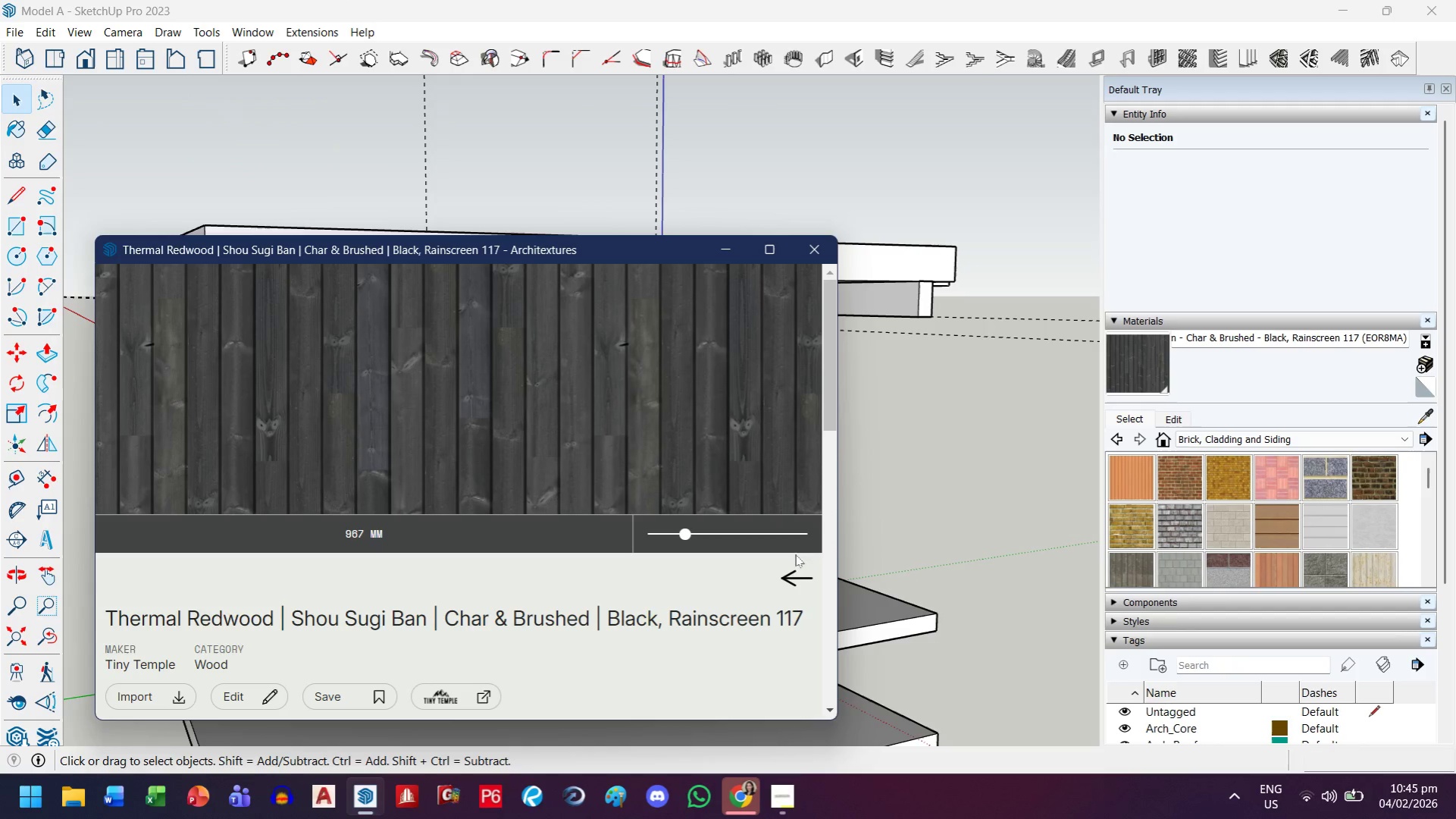 
left_click_drag(start_coordinate=[789, 593], to_coordinate=[789, 586])
 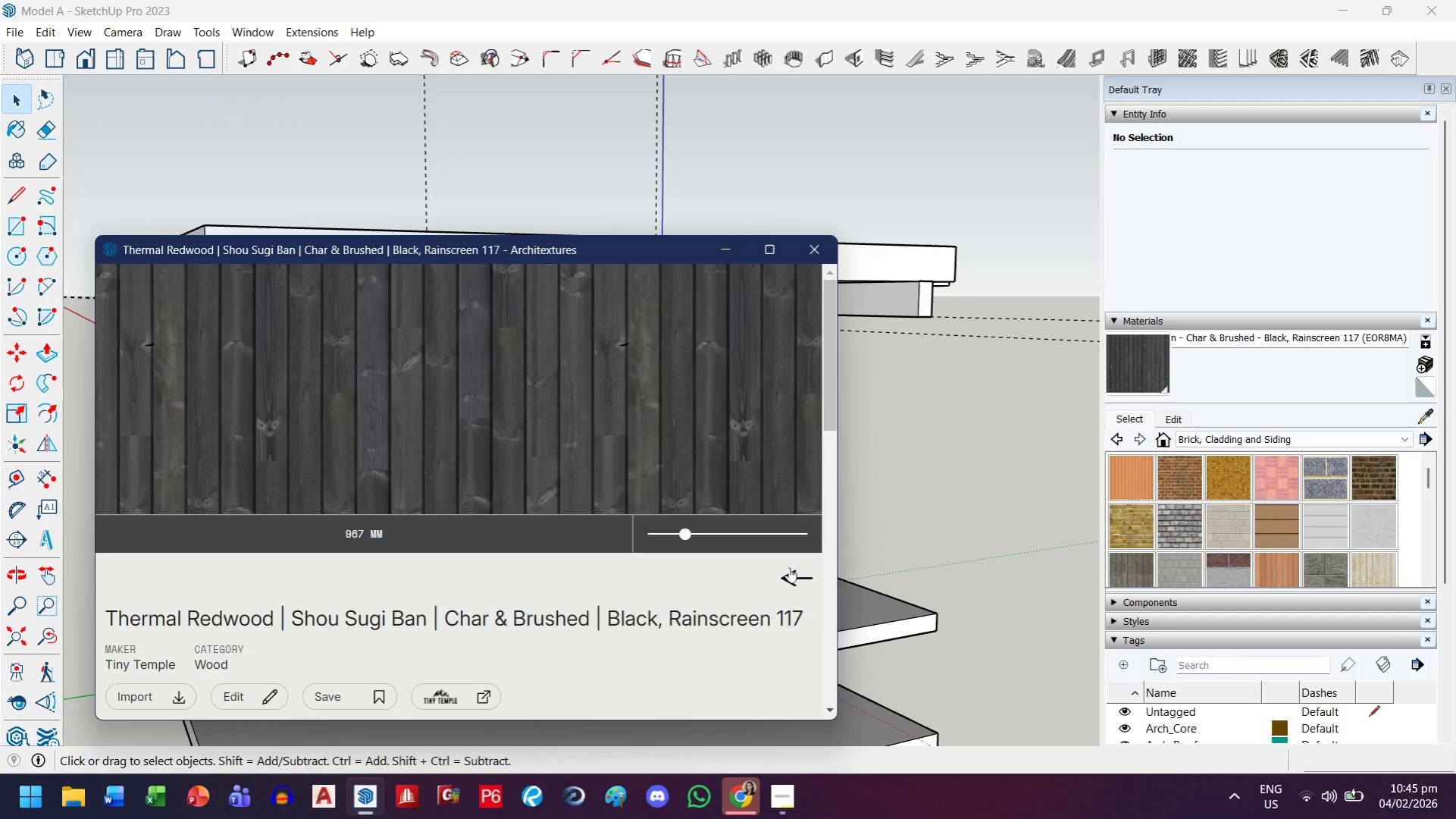 
left_click([789, 567])
 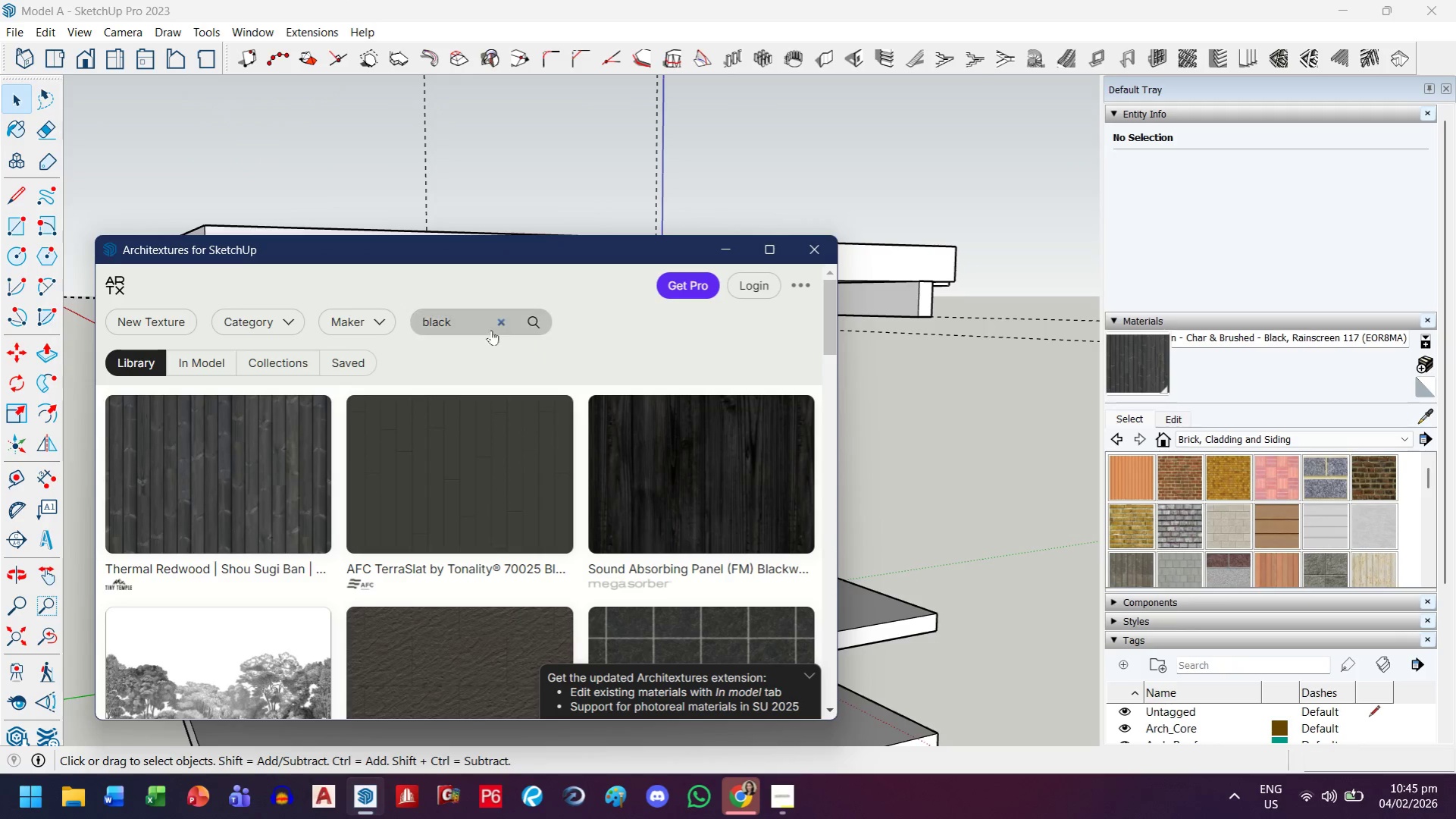 
left_click([482, 323])
 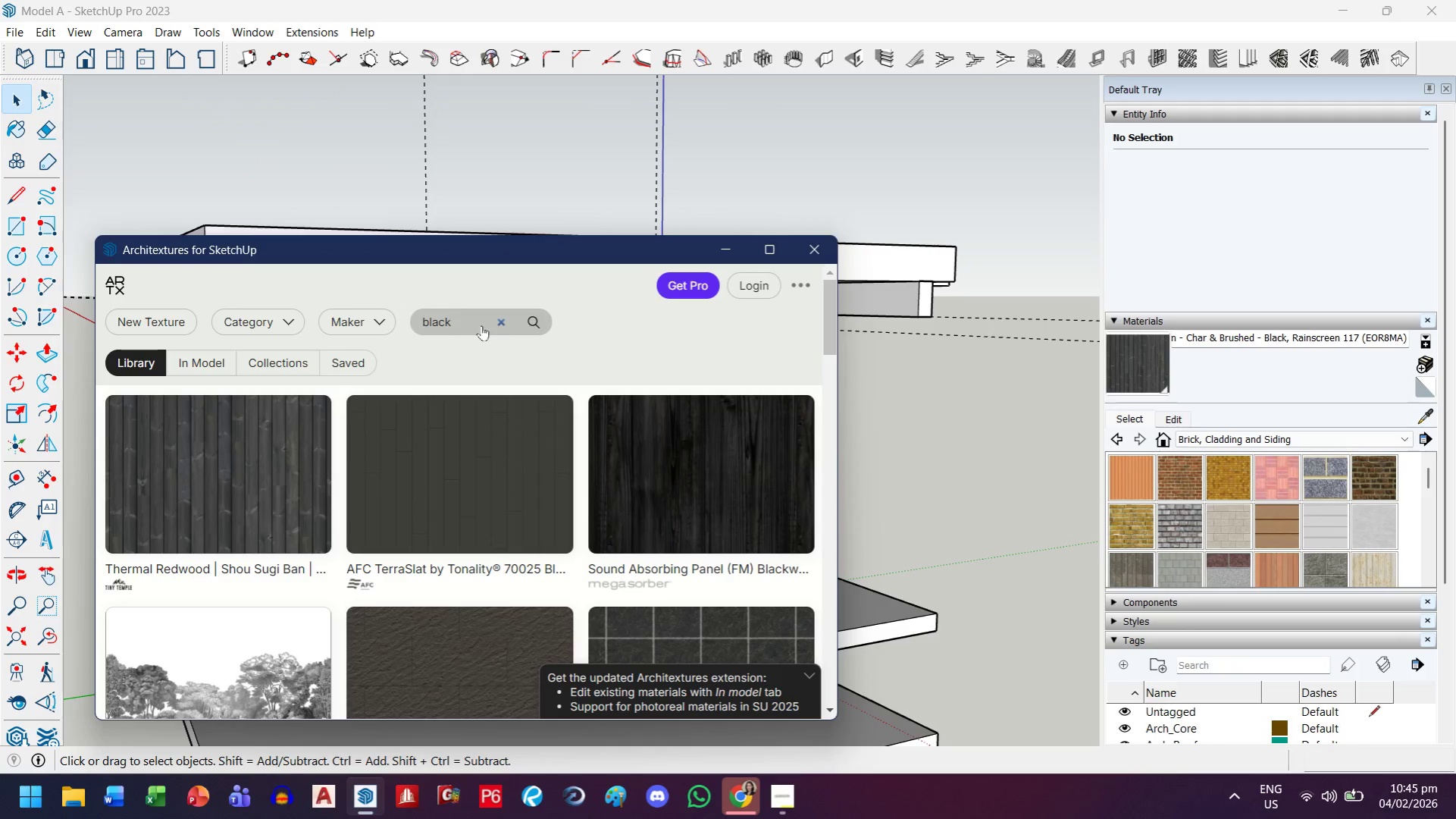 
key(Control+ControlLeft)
 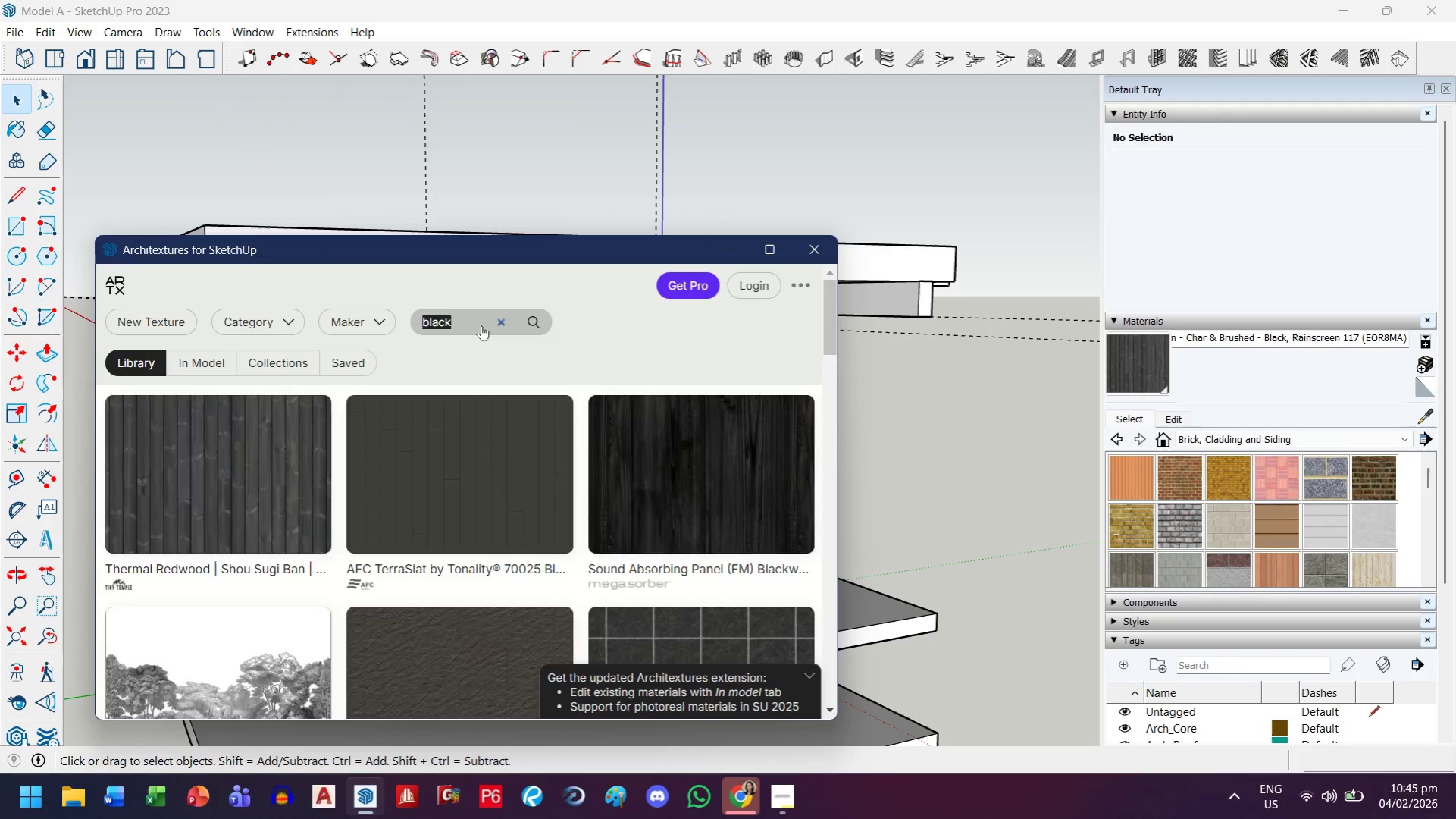 
key(Control+A)
 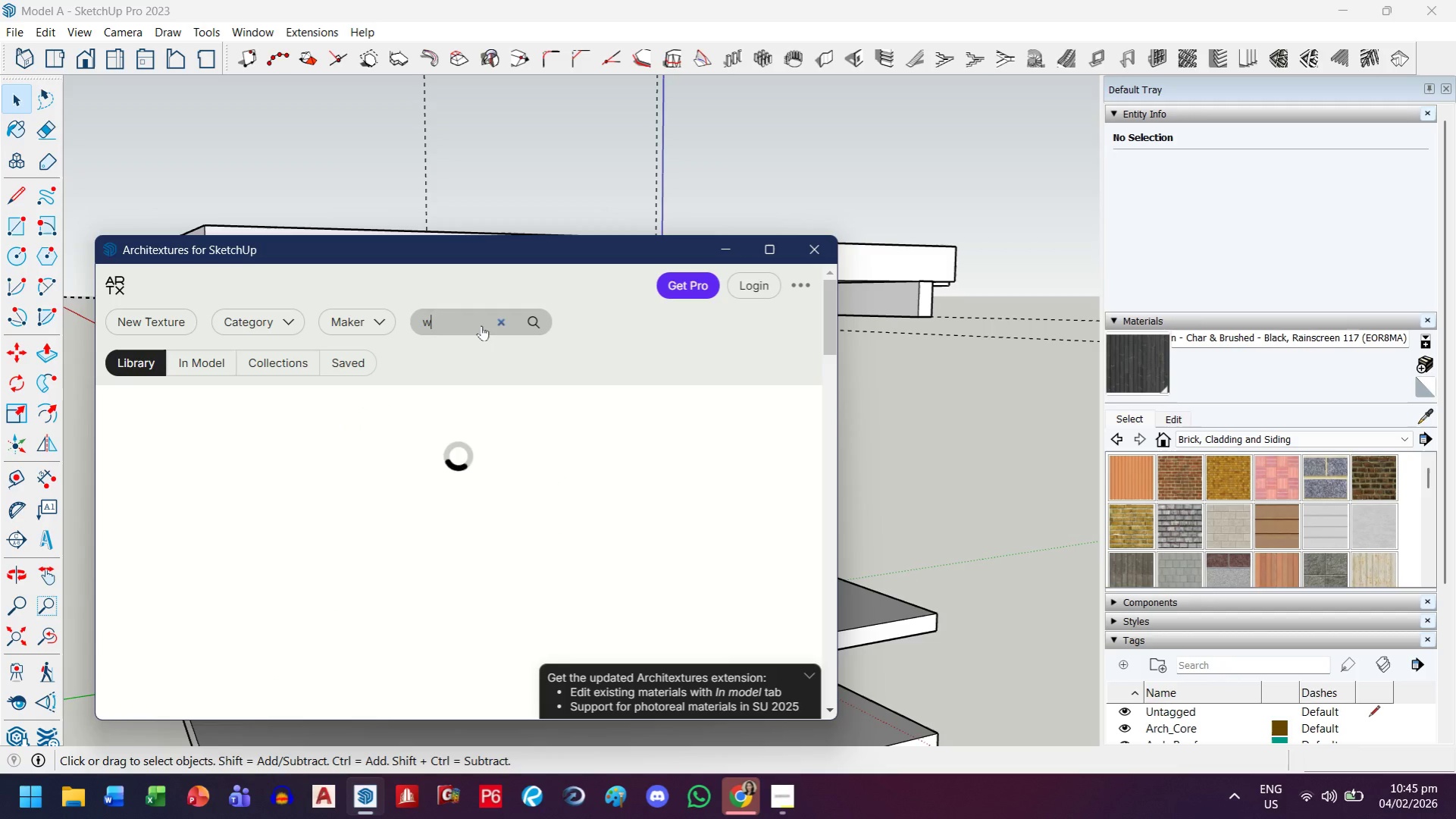 
type(white )
 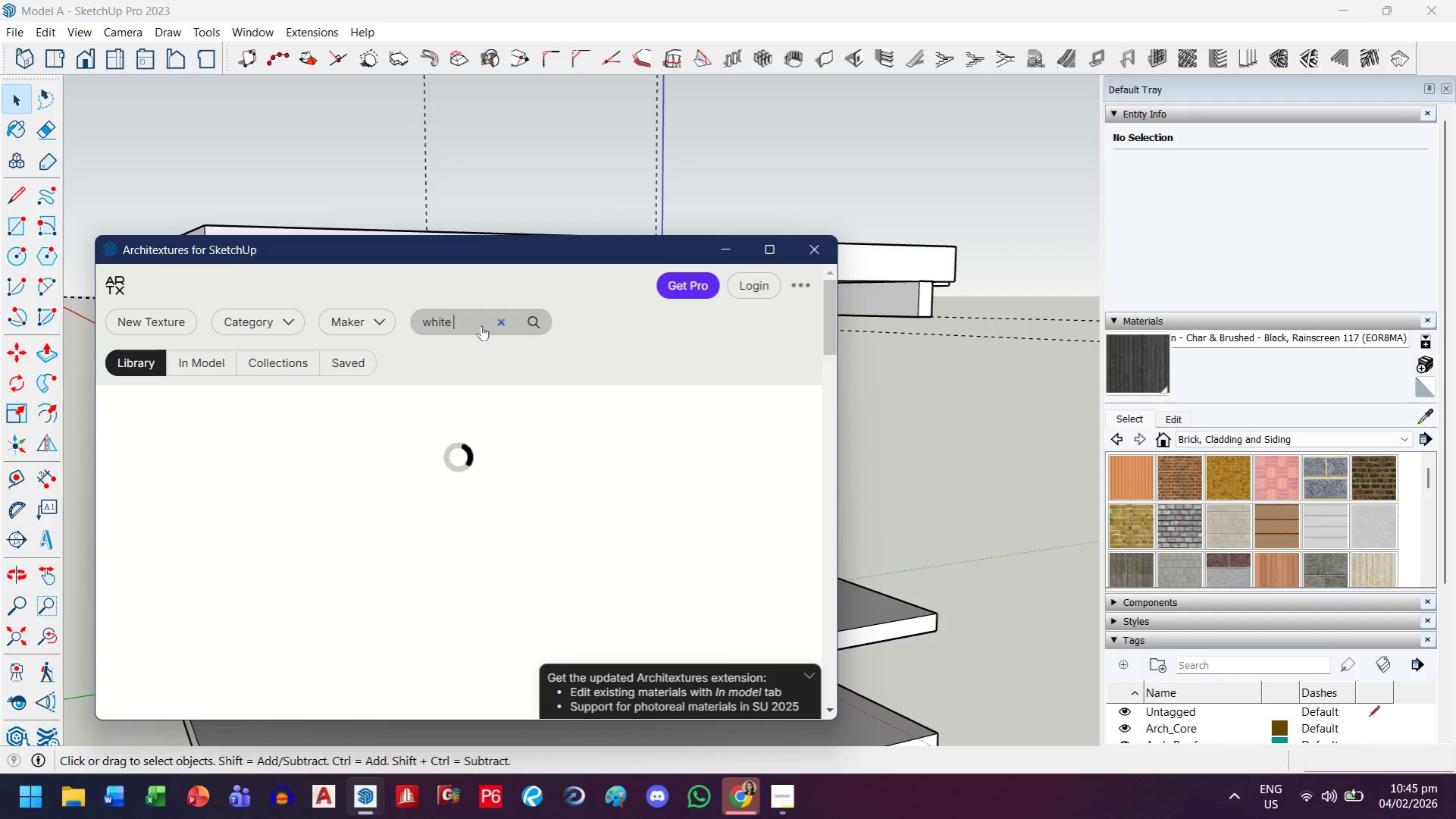 
key(Control+ControlLeft)
 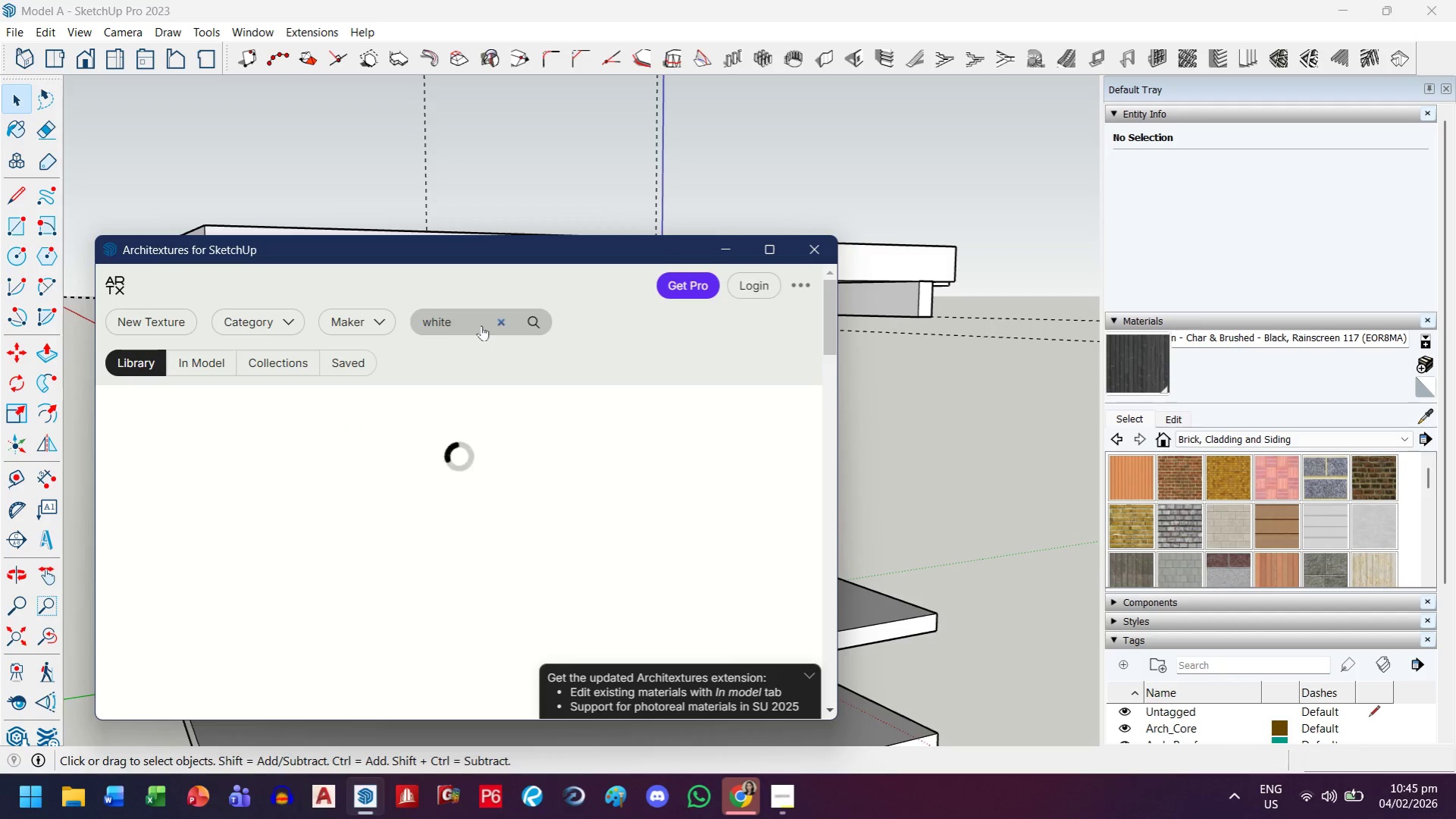 
key(Control+A)
 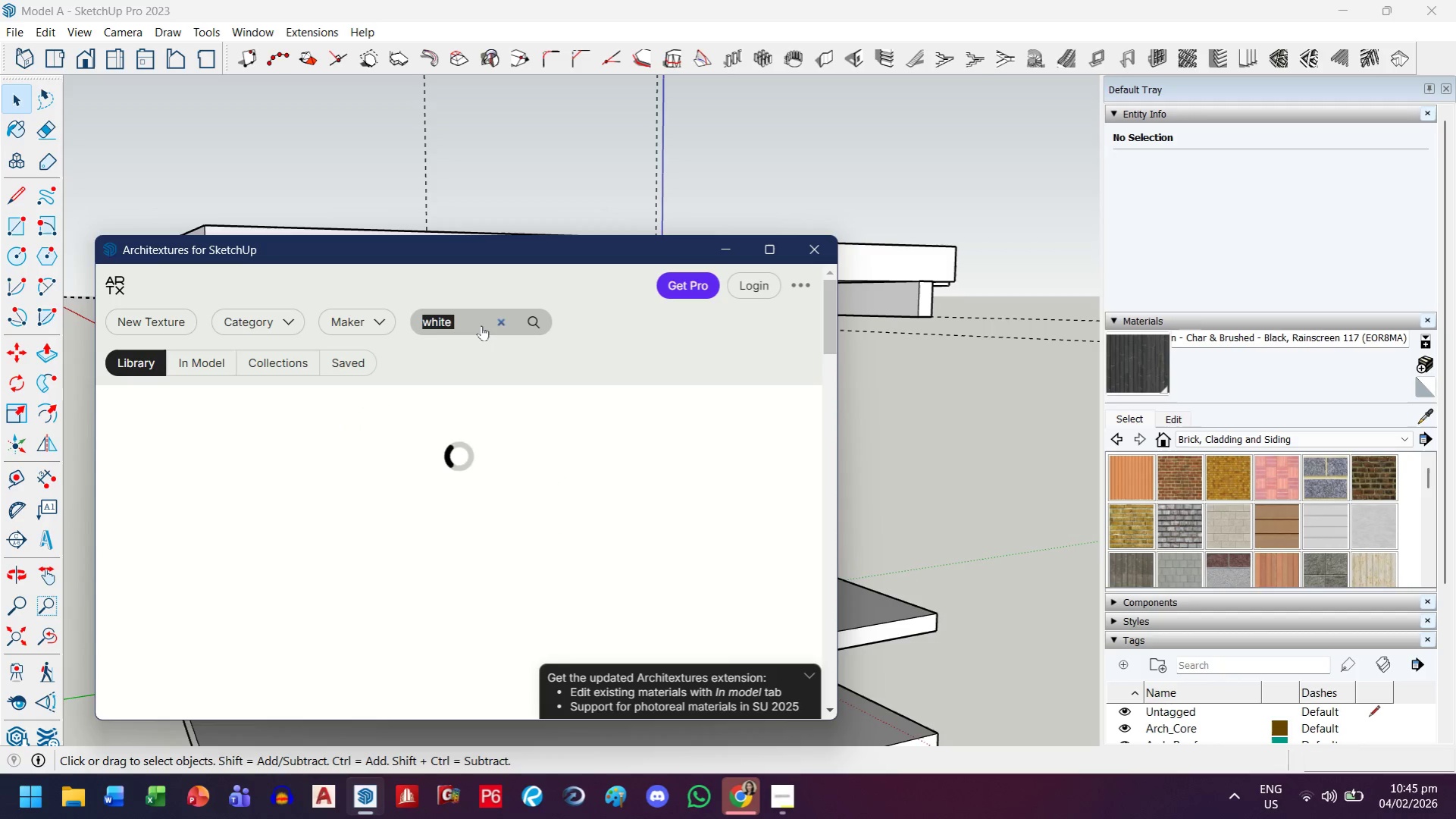 
type(beige wood)
 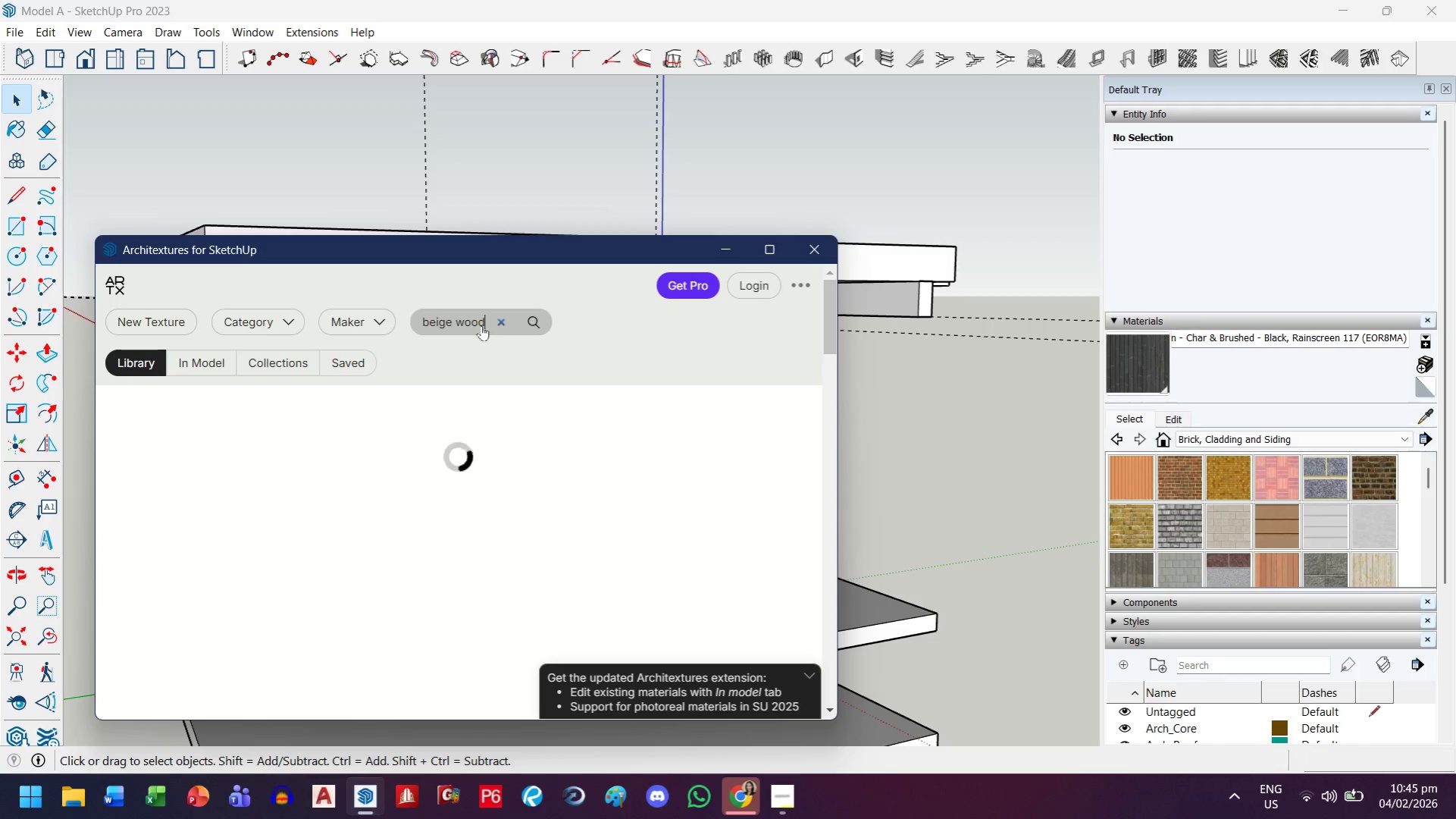 
key(Enter)
 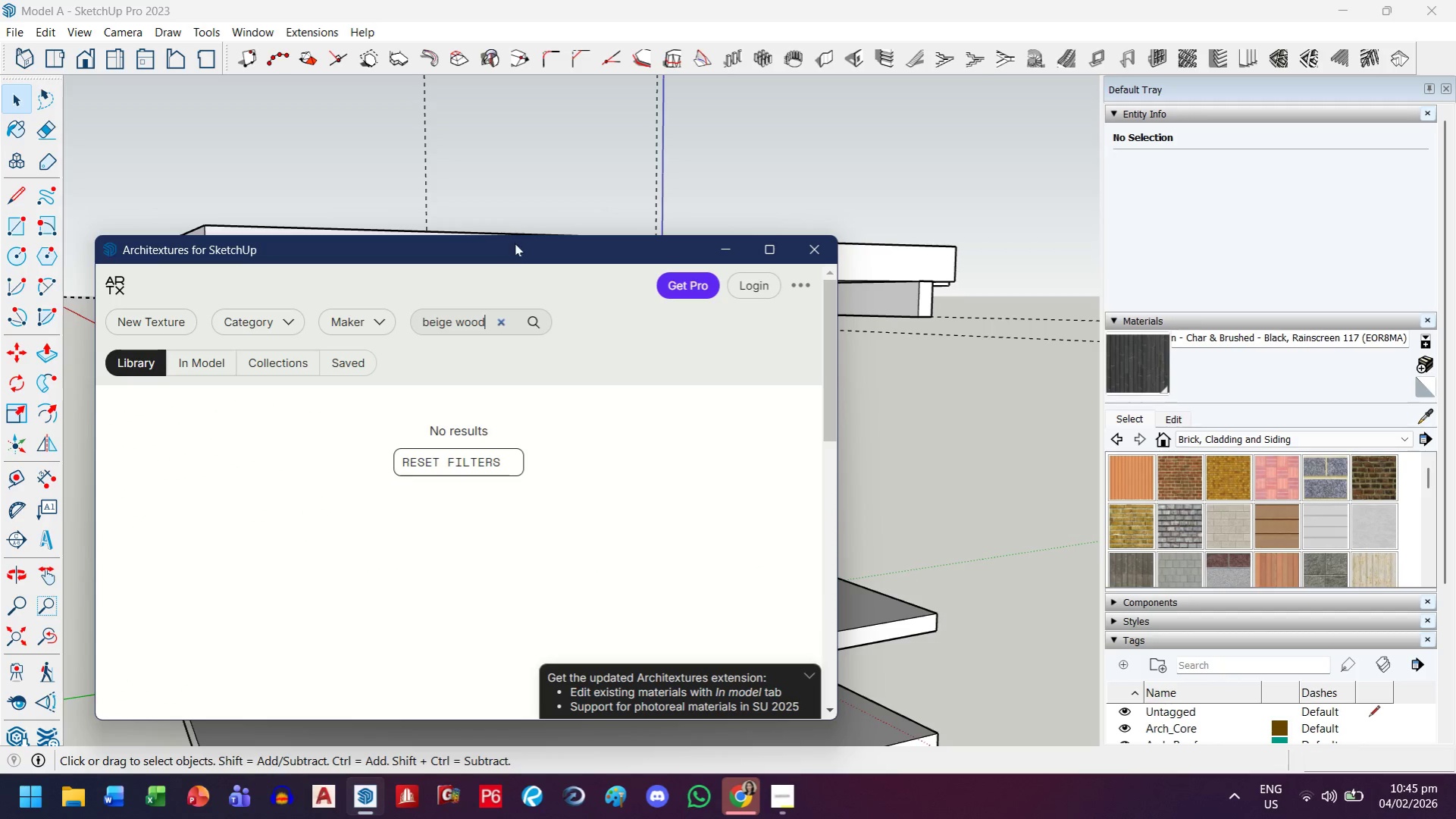 
left_click_drag(start_coordinate=[522, 255], to_coordinate=[1189, 139])
 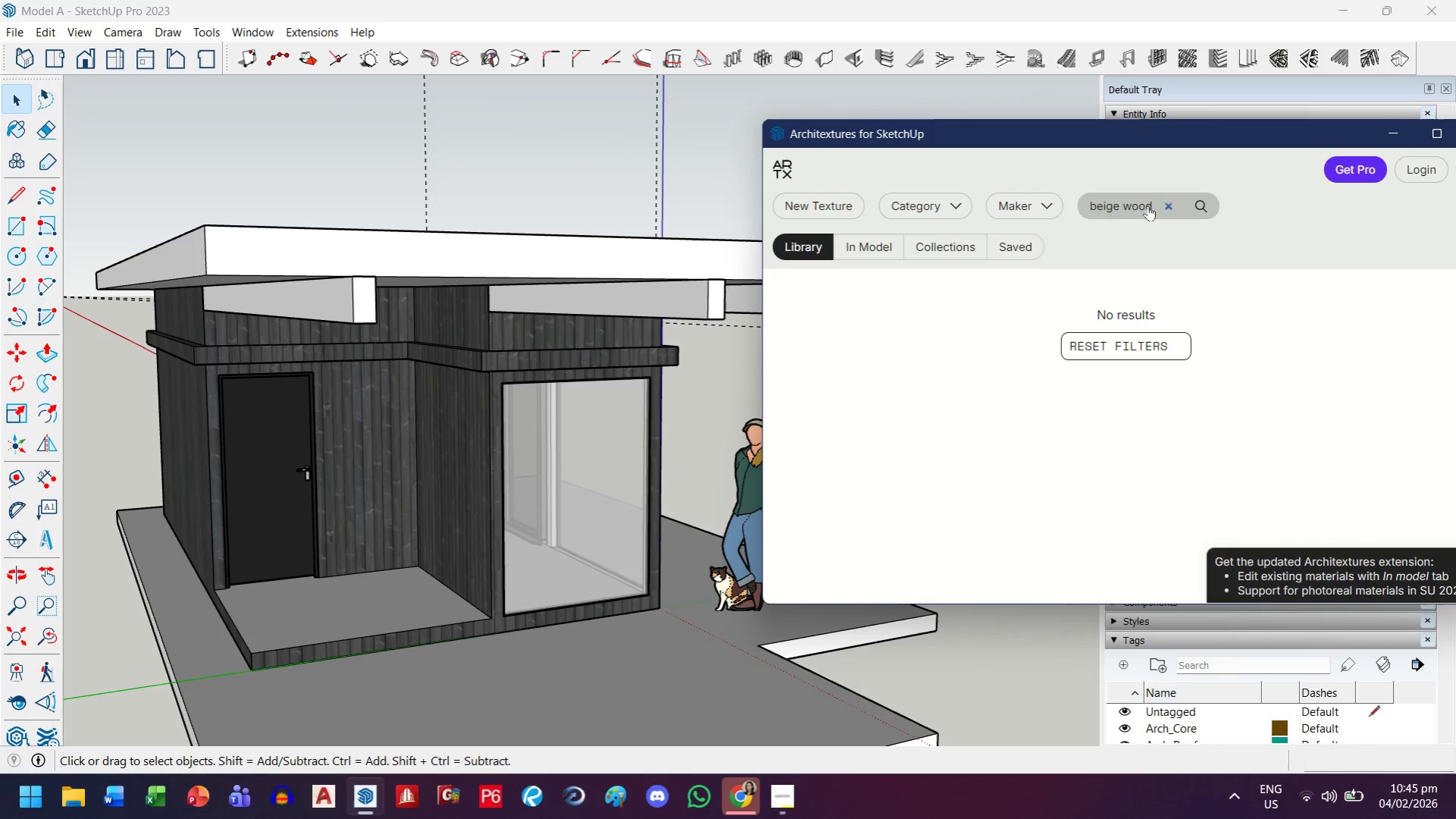 
left_click([1122, 204])
 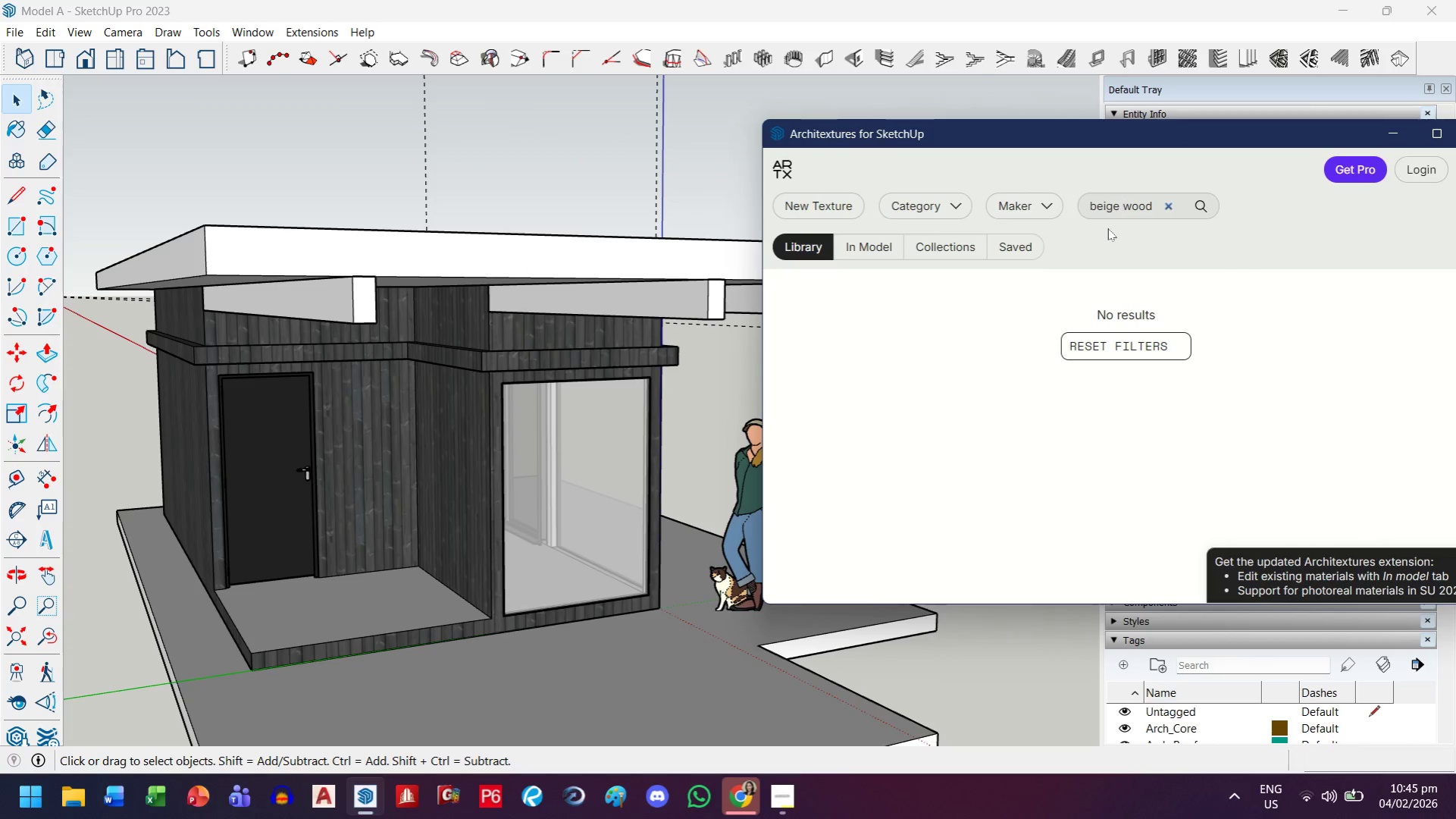 
key(Control+ControlLeft)
 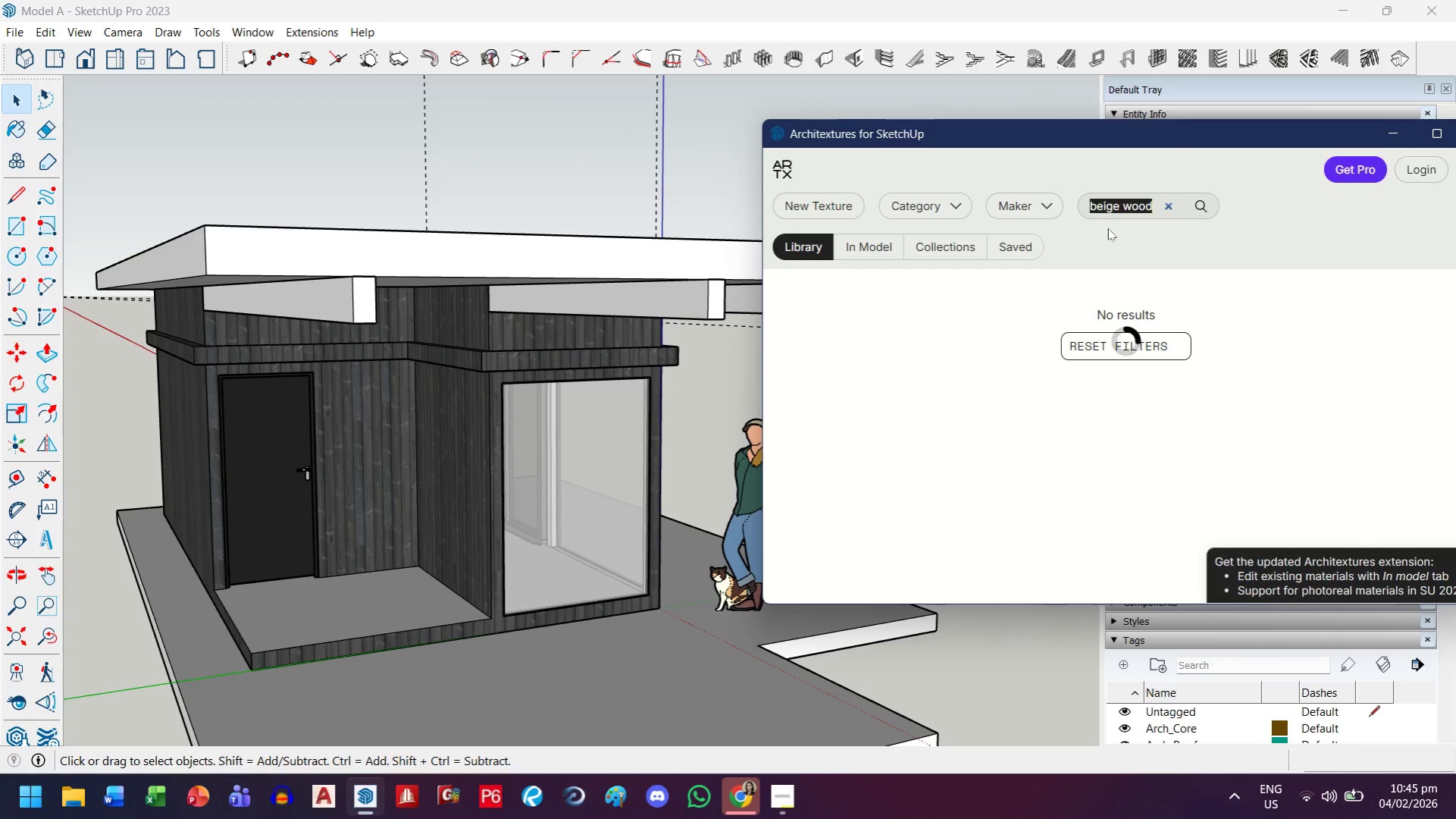 
key(Control+A)
 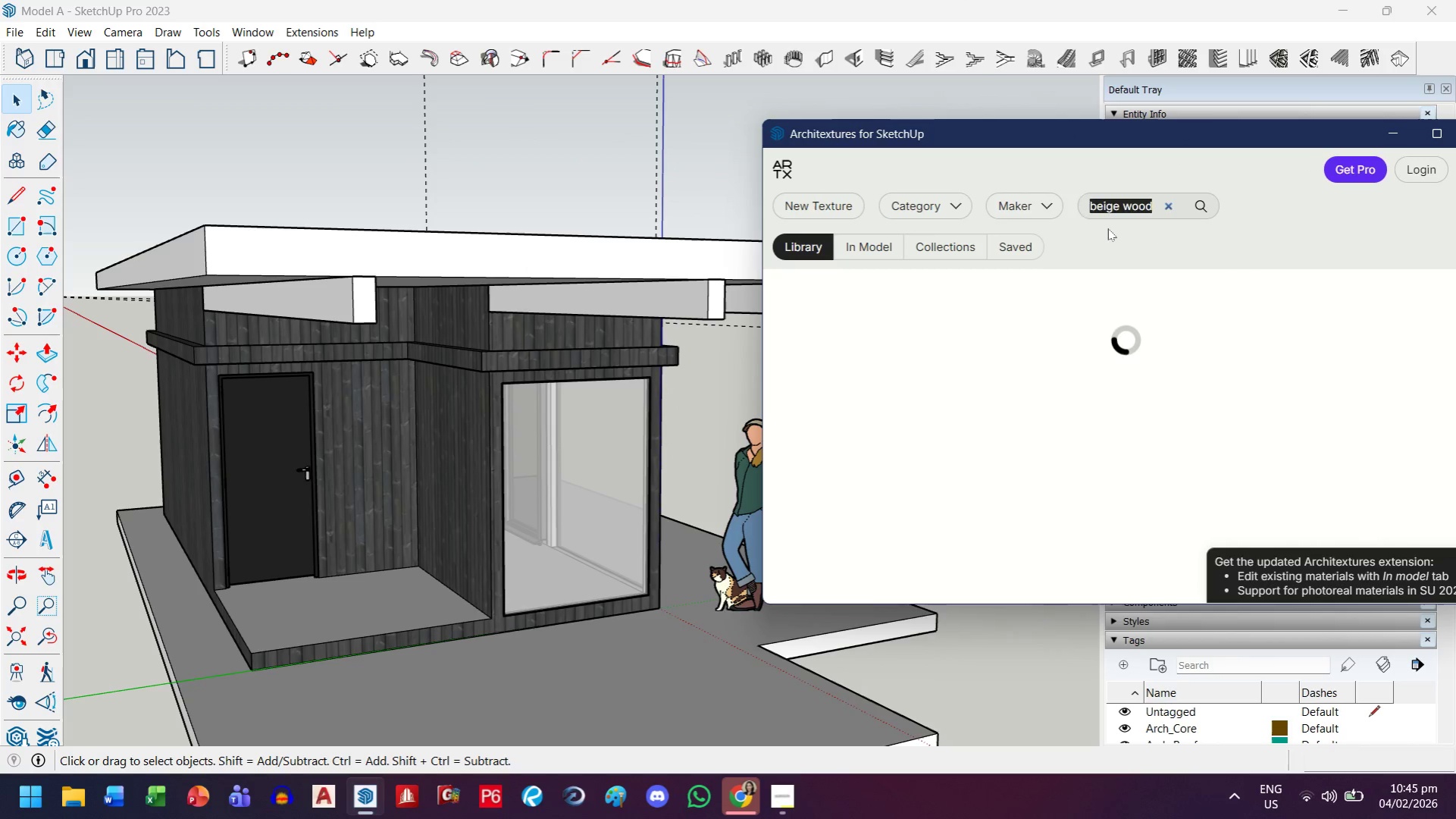 
type(wood)
 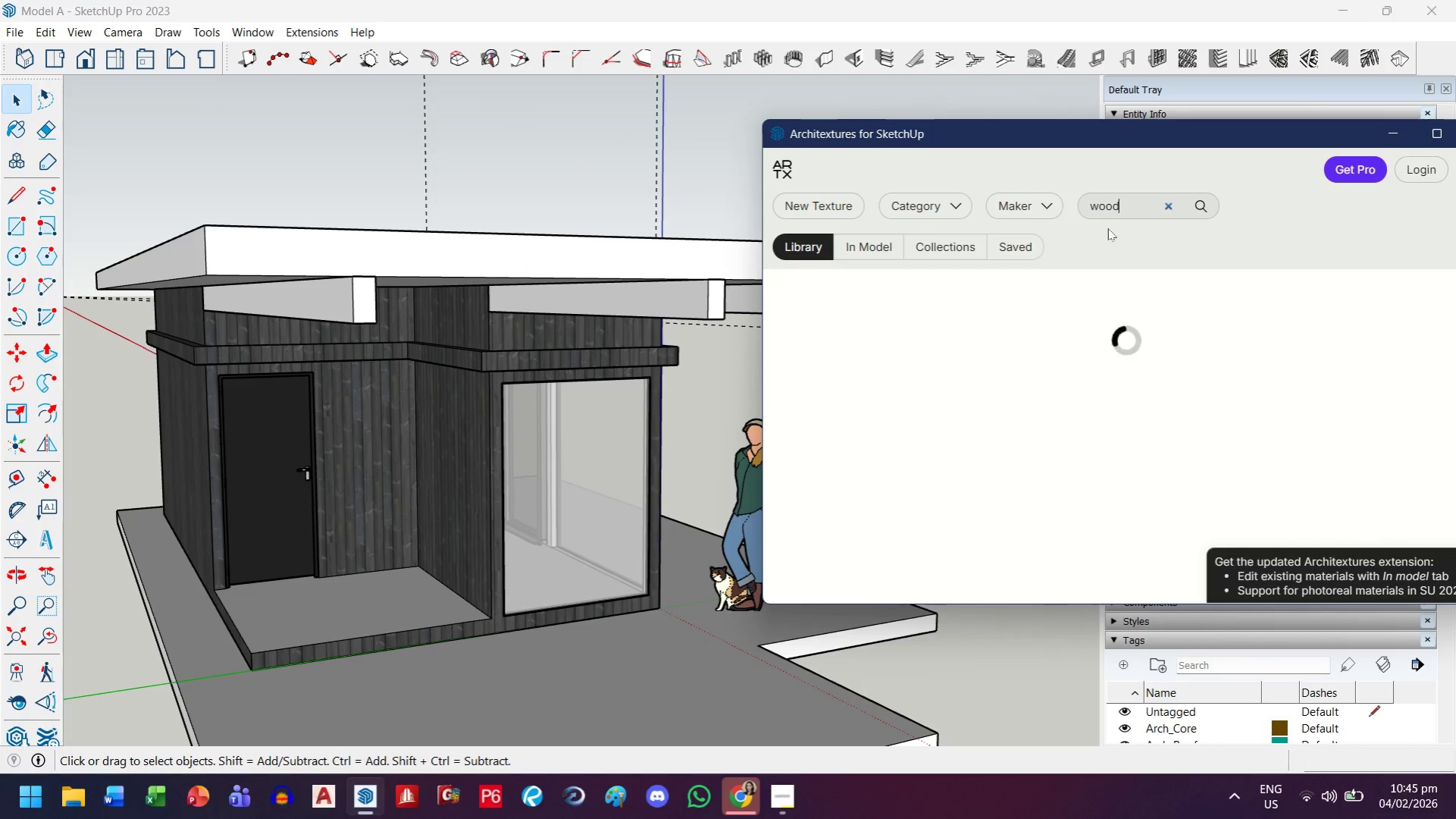 
key(Enter)
 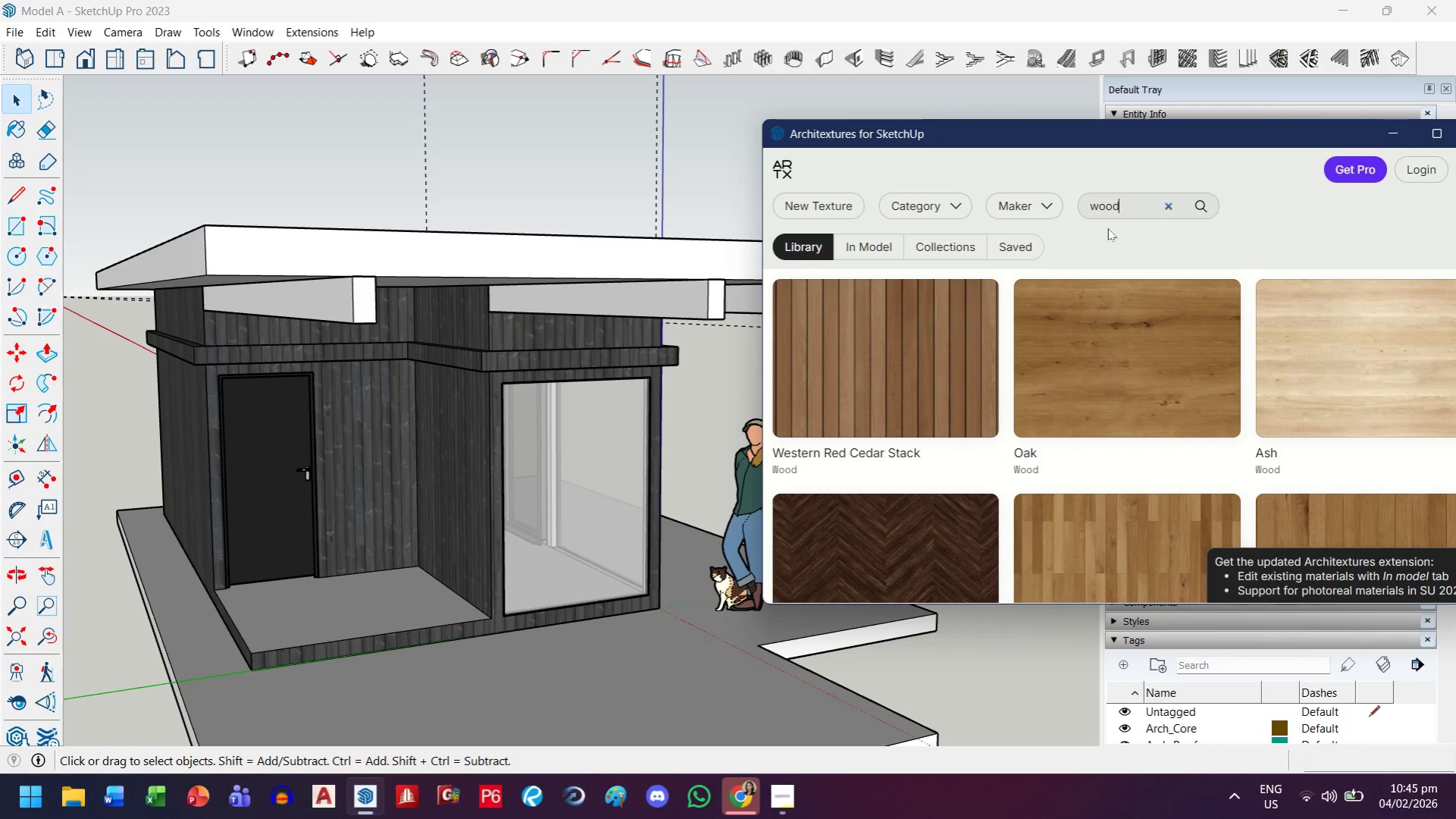 
scroll: coordinate [1144, 495], scroll_direction: down, amount: 1.0
 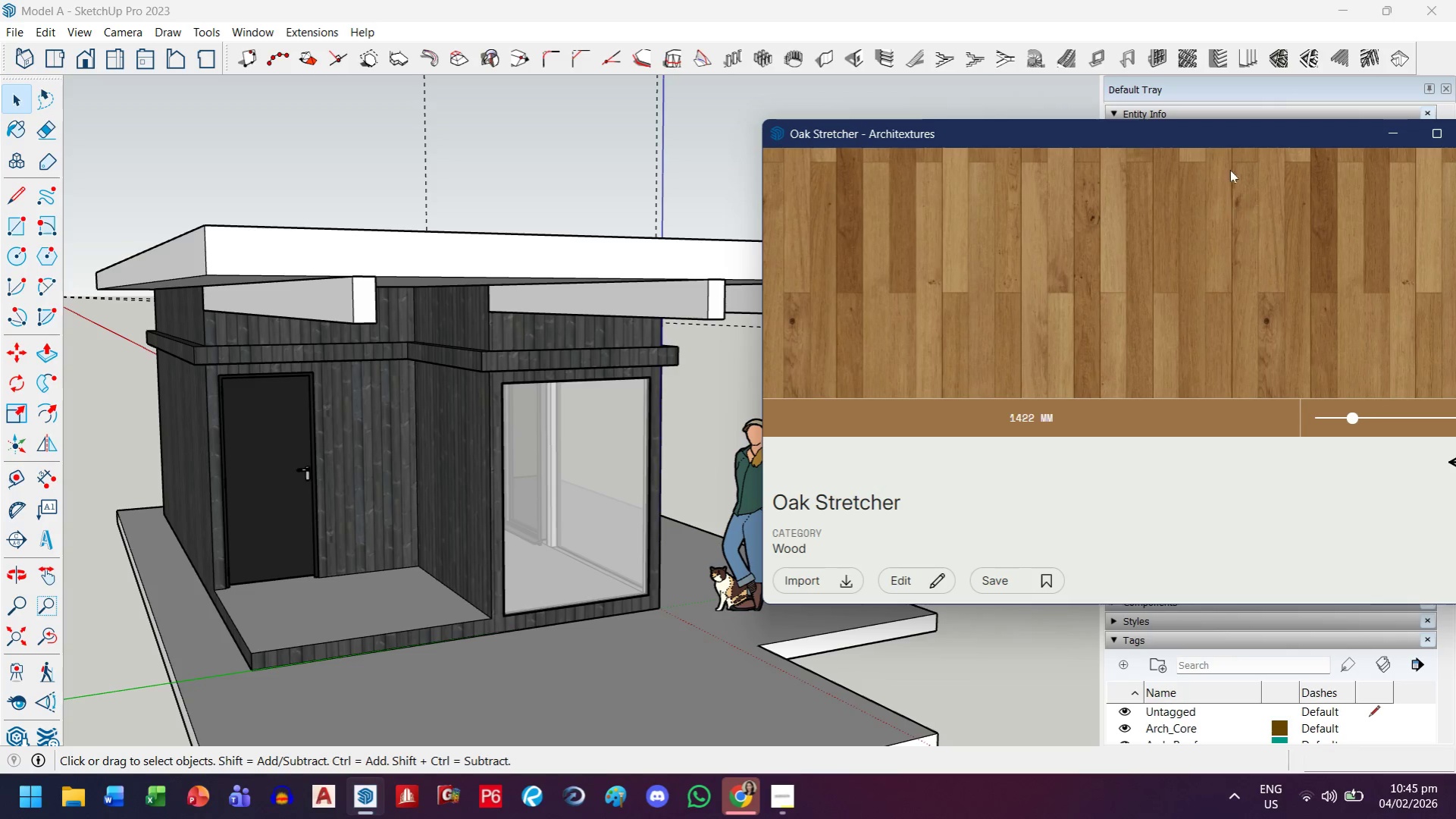 
left_click_drag(start_coordinate=[1232, 136], to_coordinate=[1103, 135])
 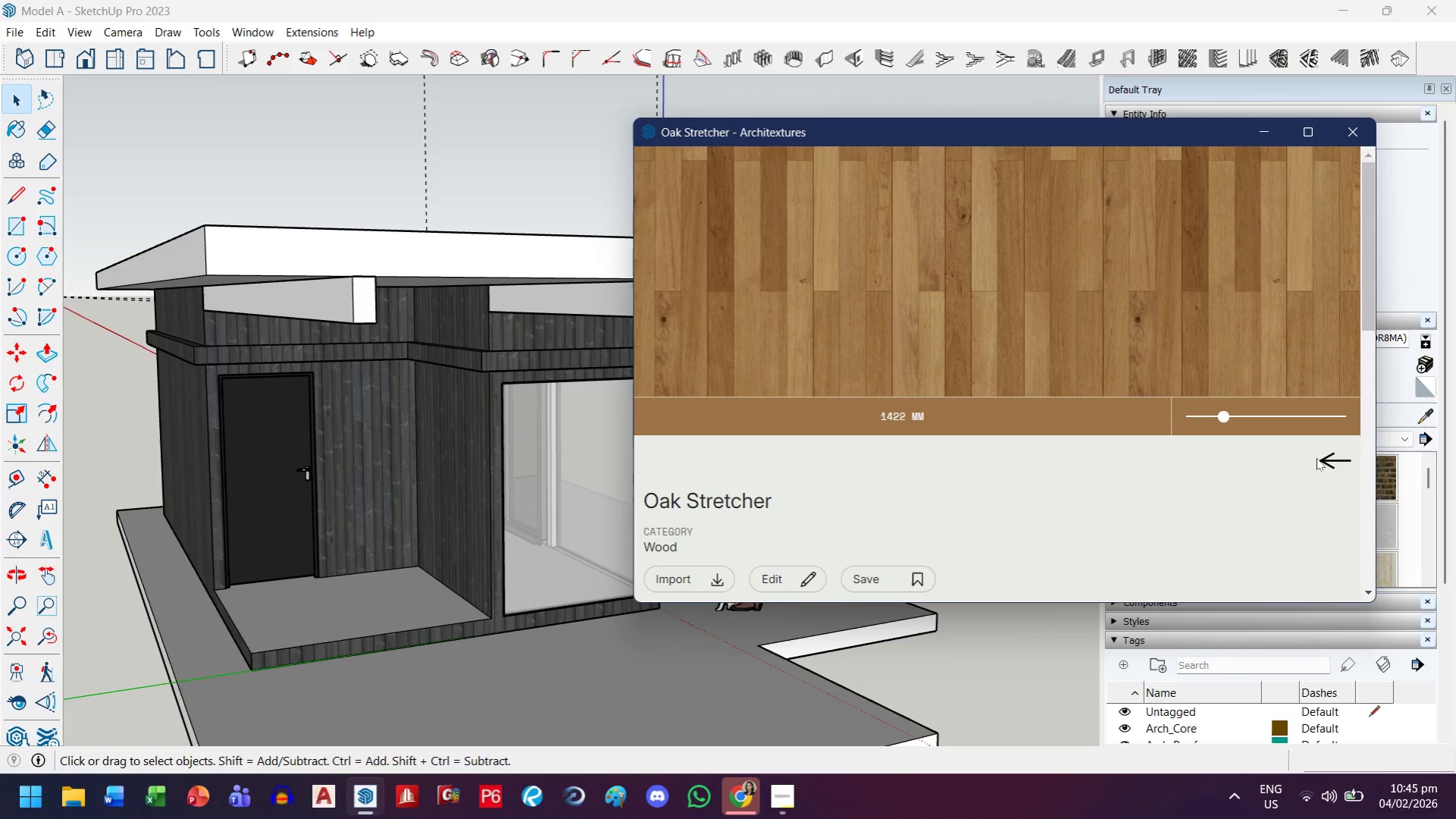 
double_click([1336, 457])
 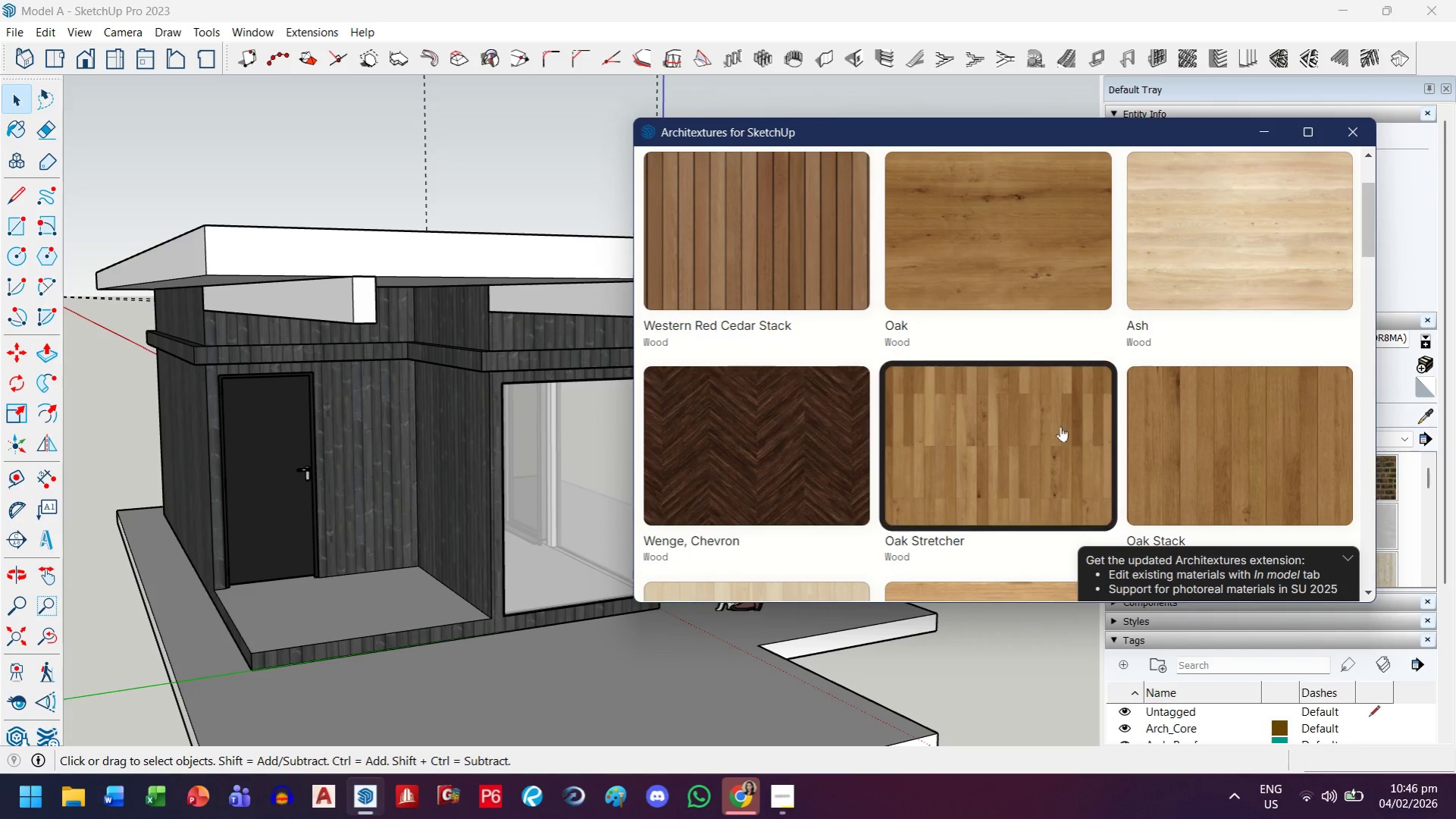 
scroll: coordinate [1060, 426], scroll_direction: down, amount: 3.0
 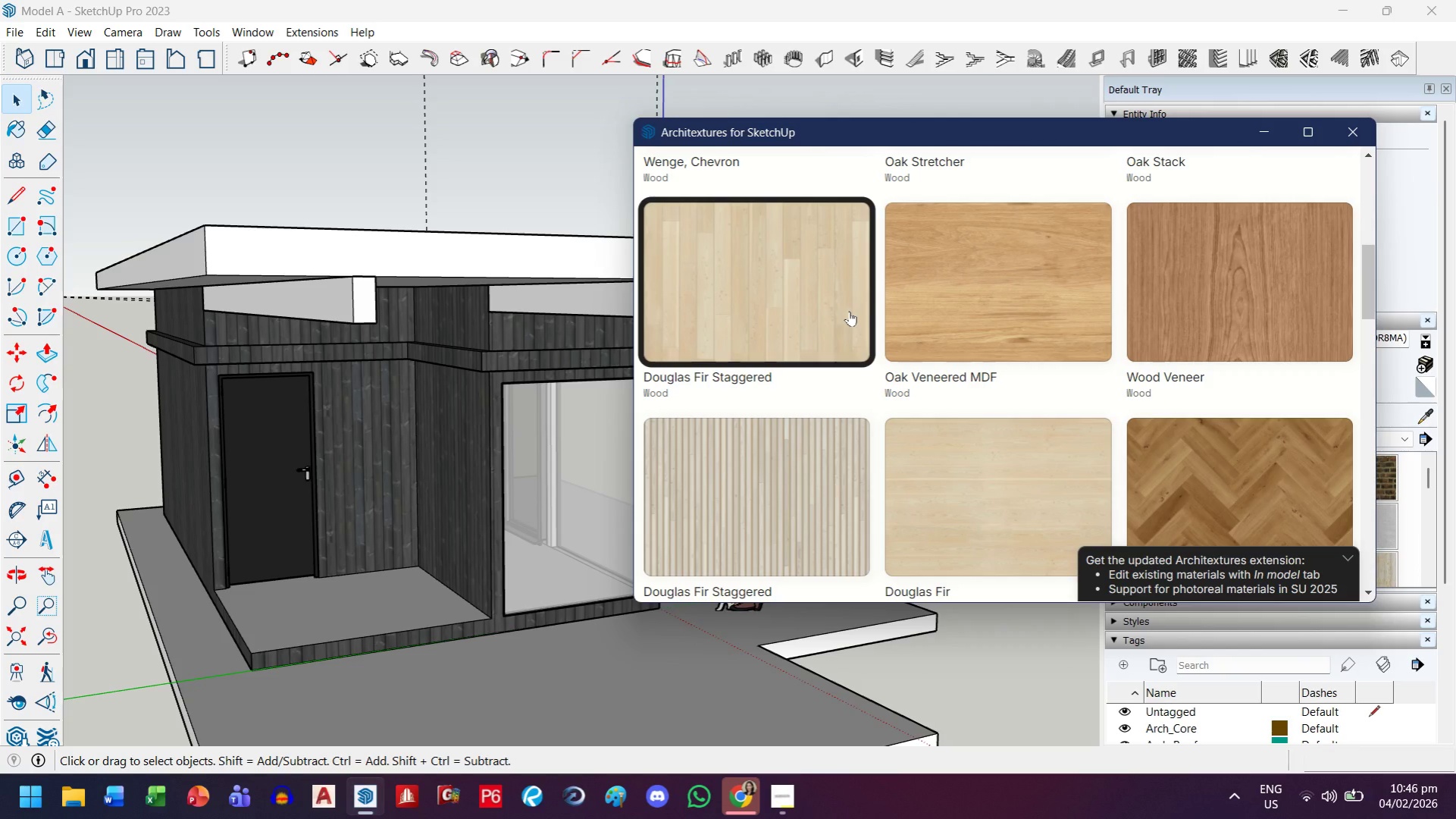 
left_click([849, 311])
 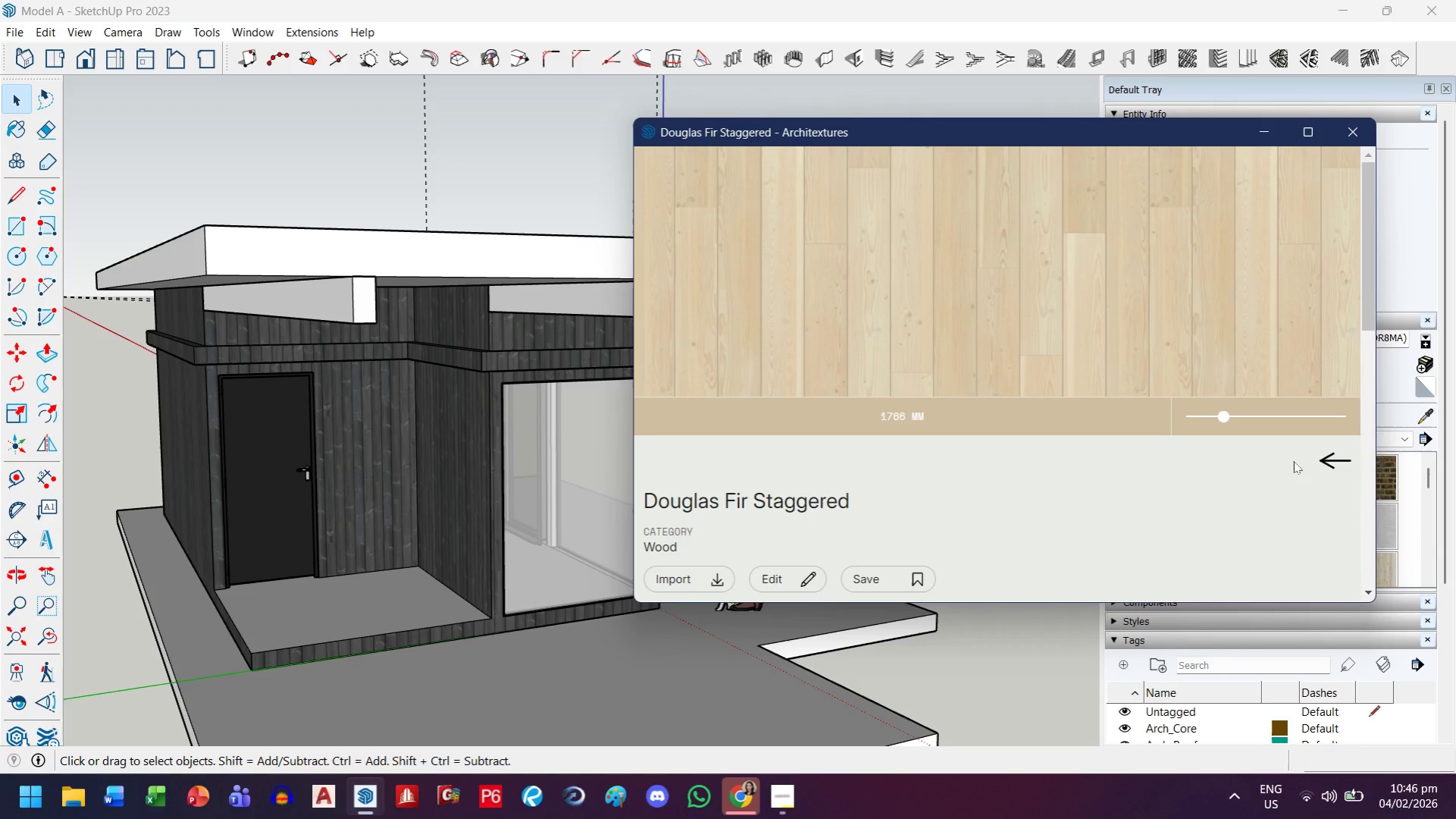 
scroll: coordinate [1248, 470], scroll_direction: down, amount: 1.0
 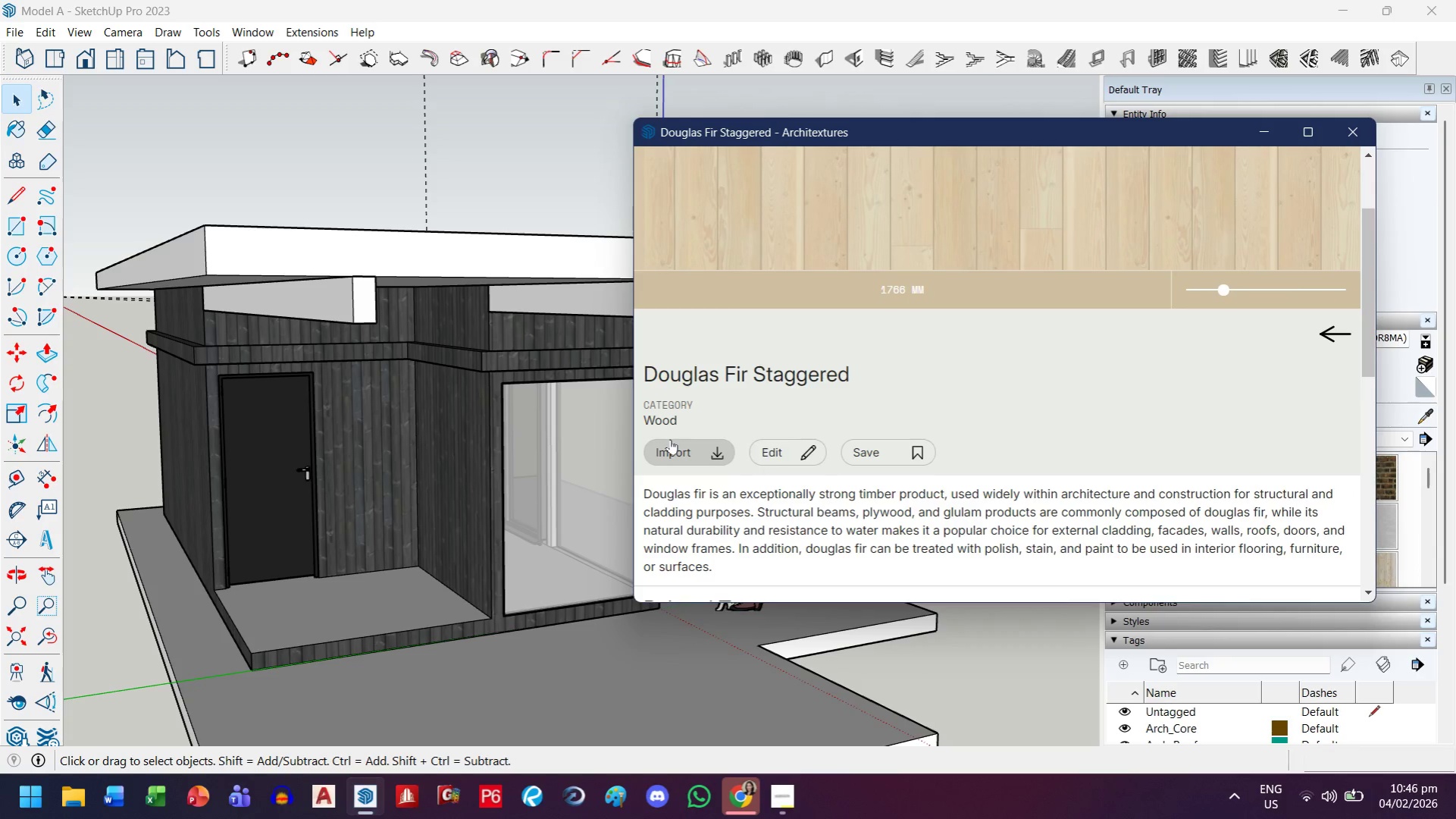 
left_click([670, 439])
 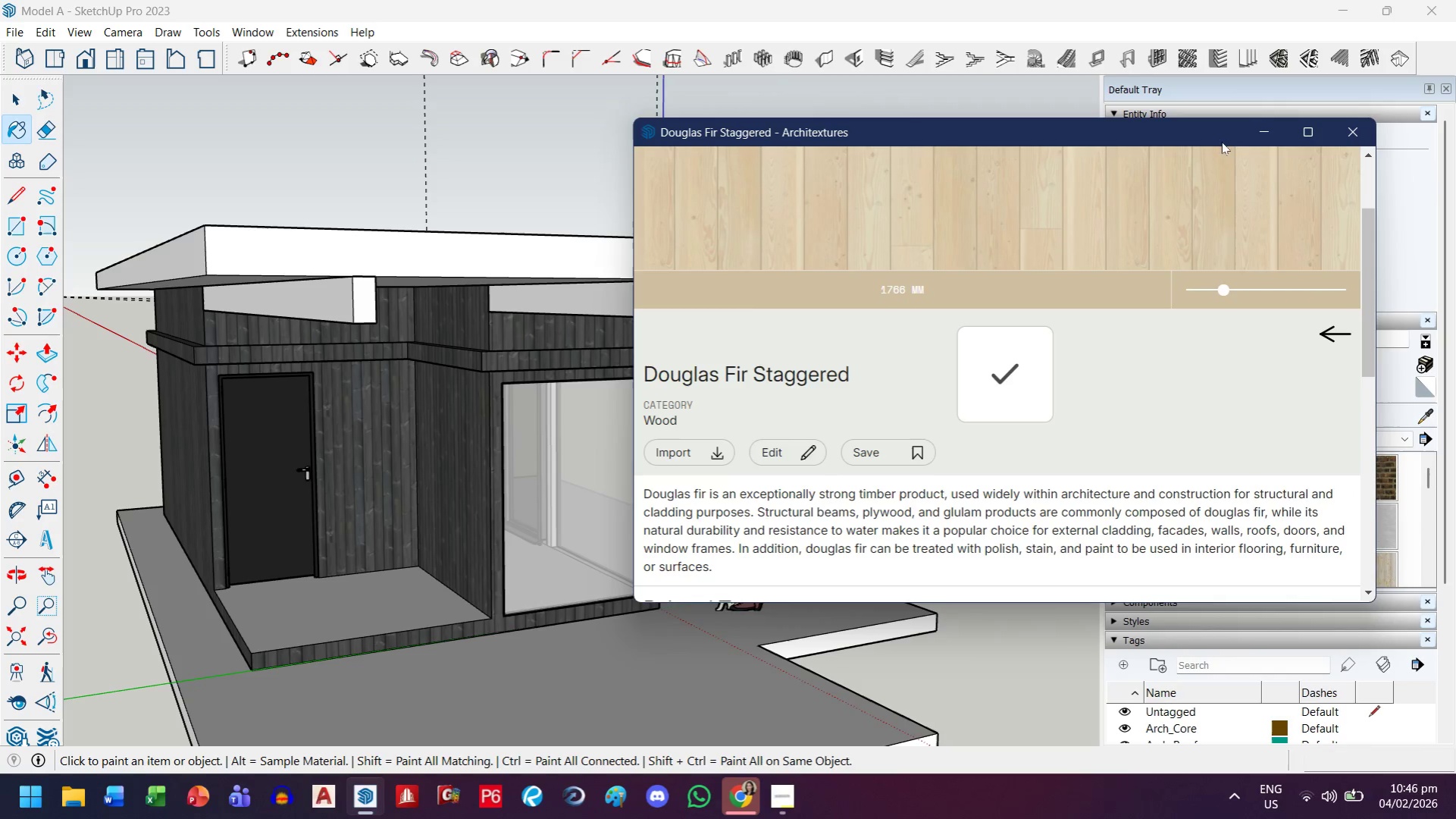 
left_click_drag(start_coordinate=[1207, 140], to_coordinate=[1223, 594])
 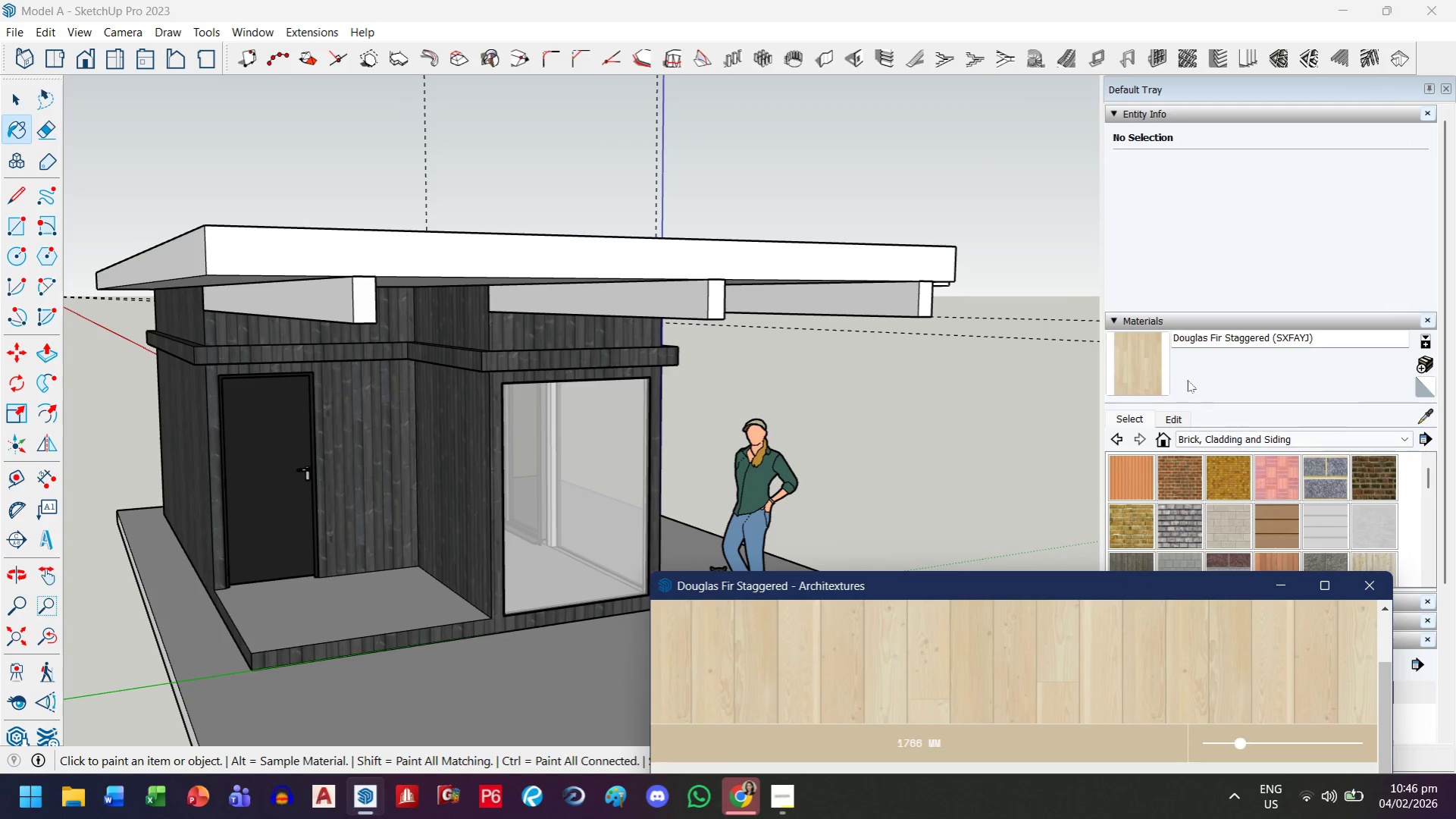 
left_click([1120, 350])
 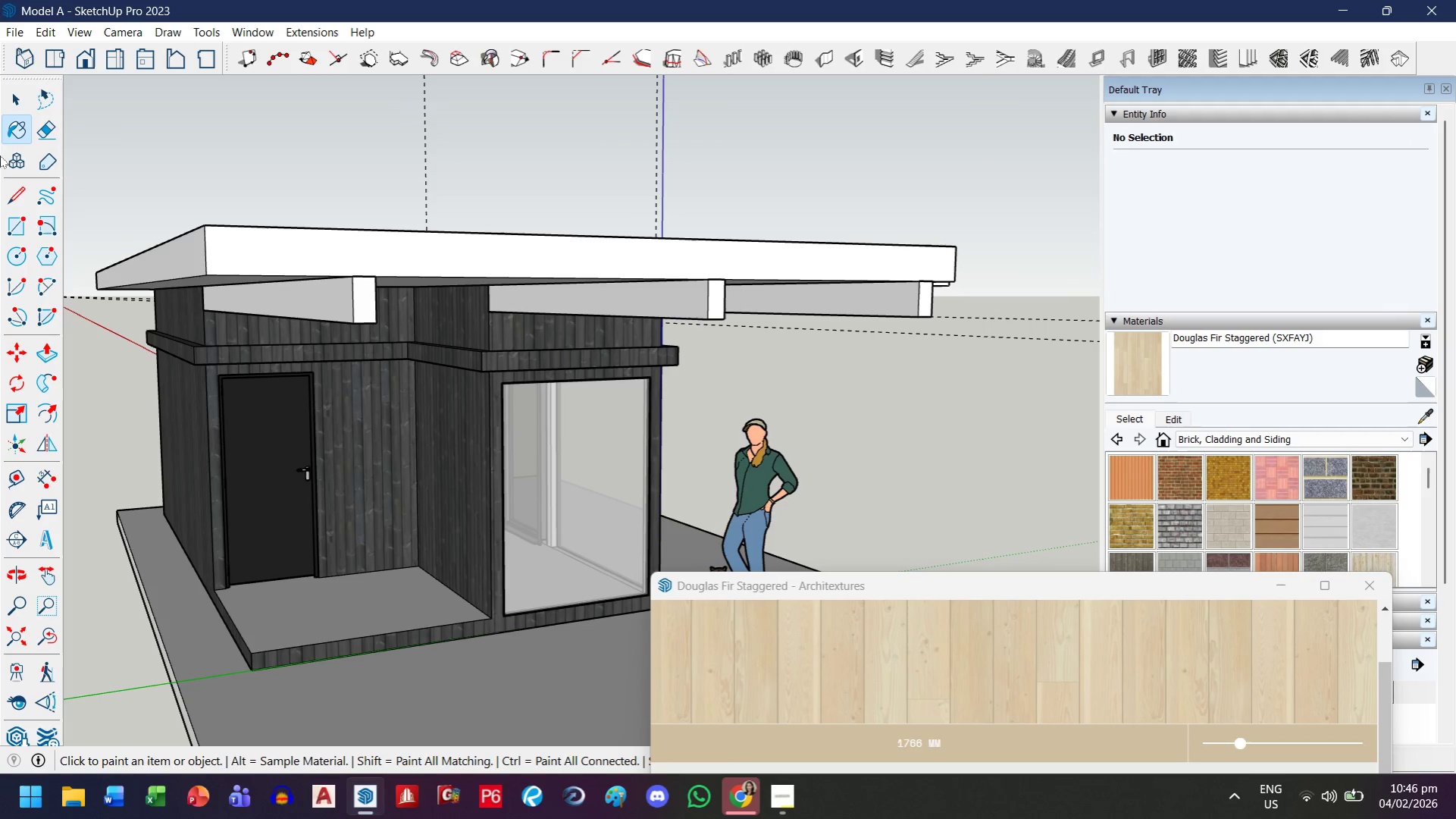 
scroll: coordinate [316, 618], scroll_direction: down, amount: 6.0
 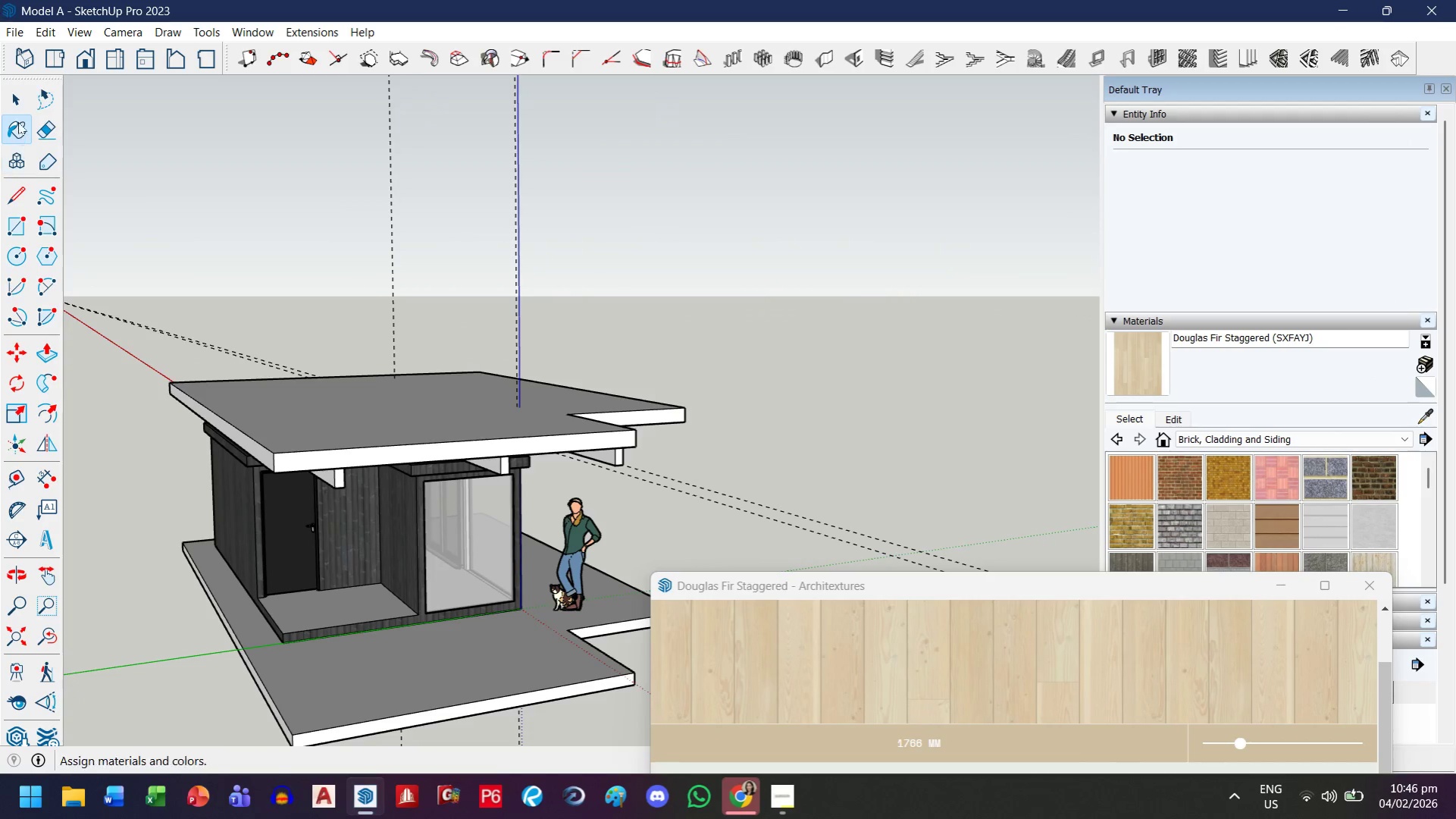 
left_click([5, 96])
 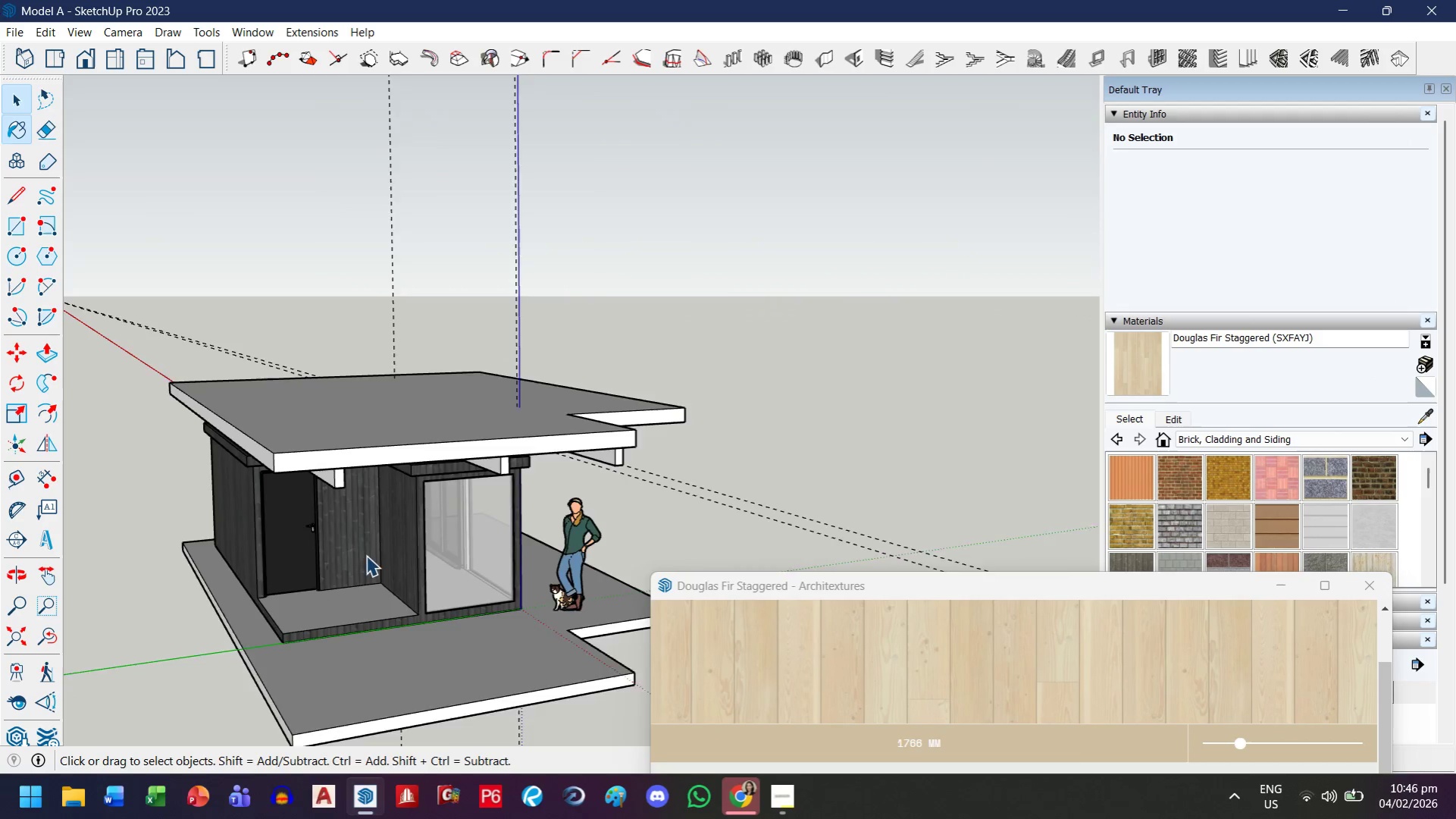 
left_click([369, 608])
 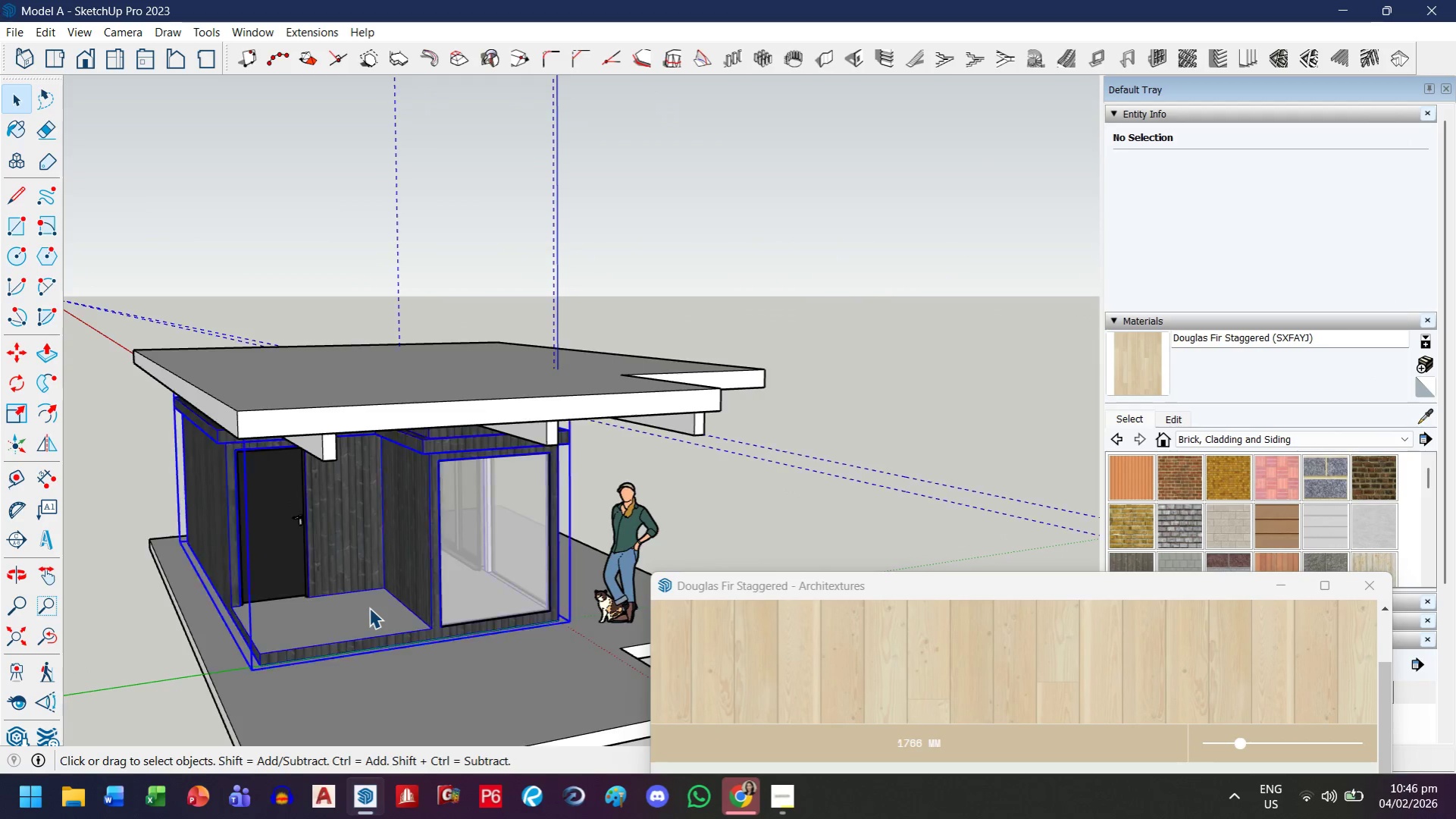 
scroll: coordinate [366, 564], scroll_direction: up, amount: 2.0
 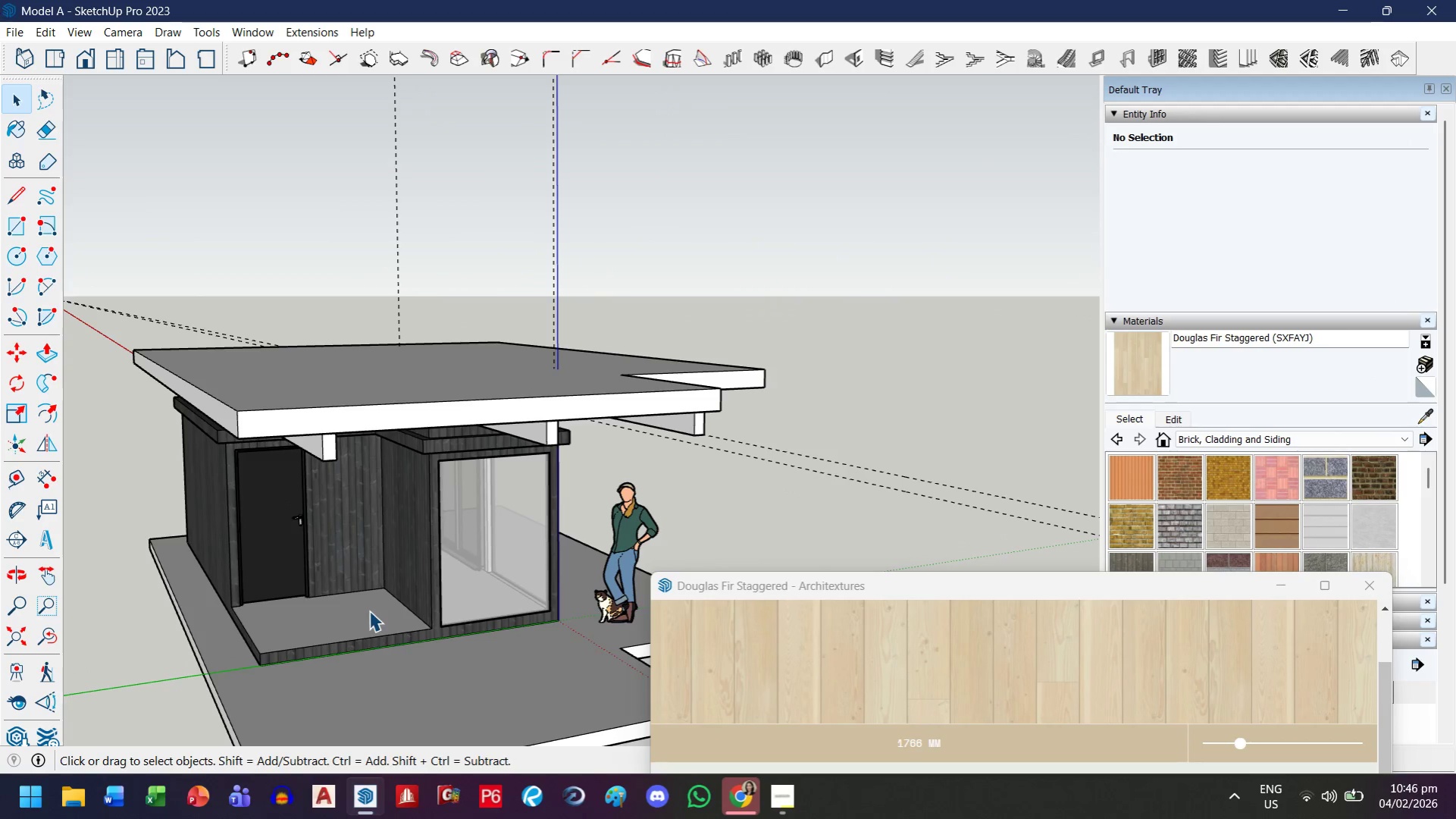 
double_click([369, 608])
 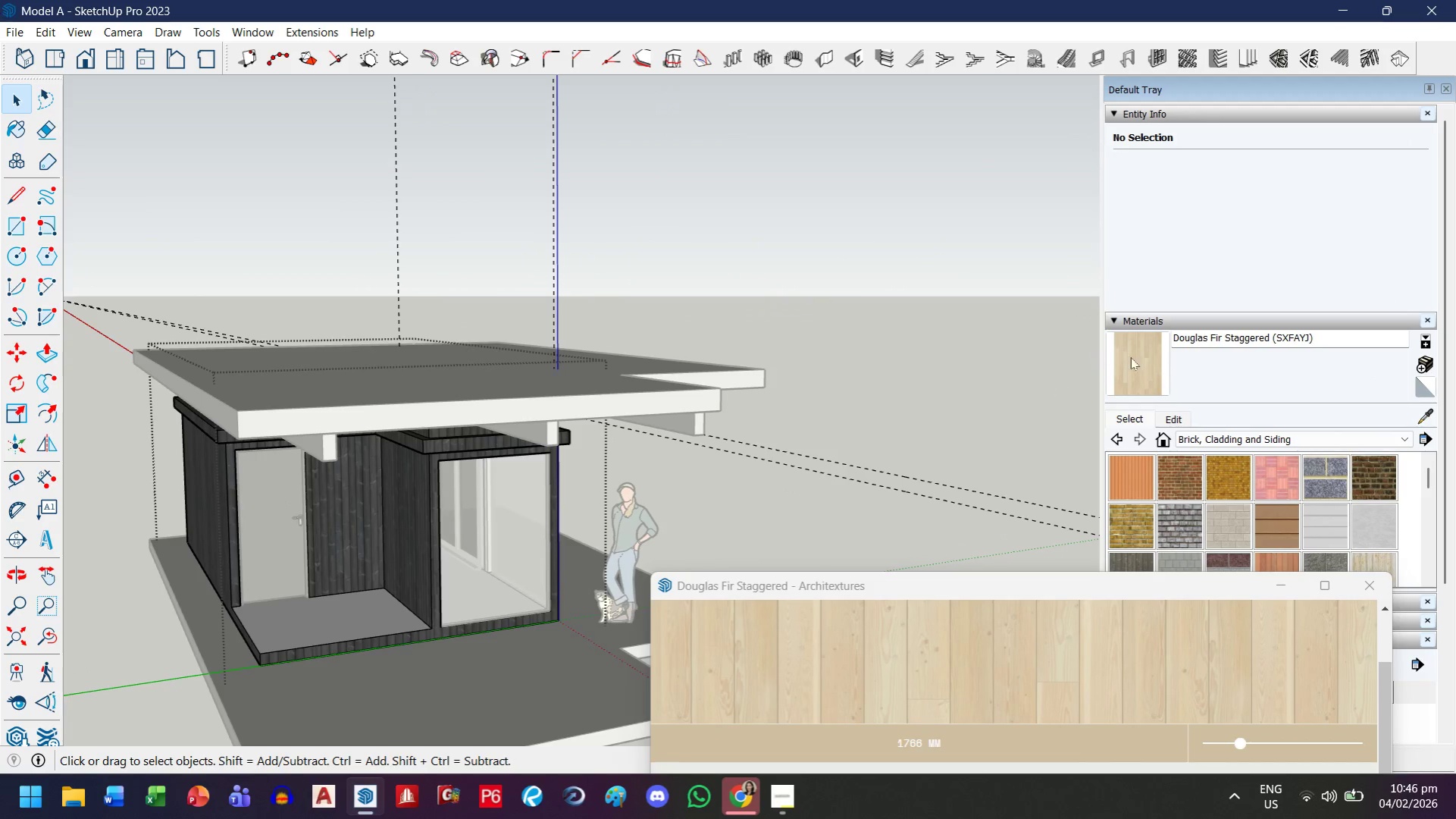 
left_click([1160, 357])
 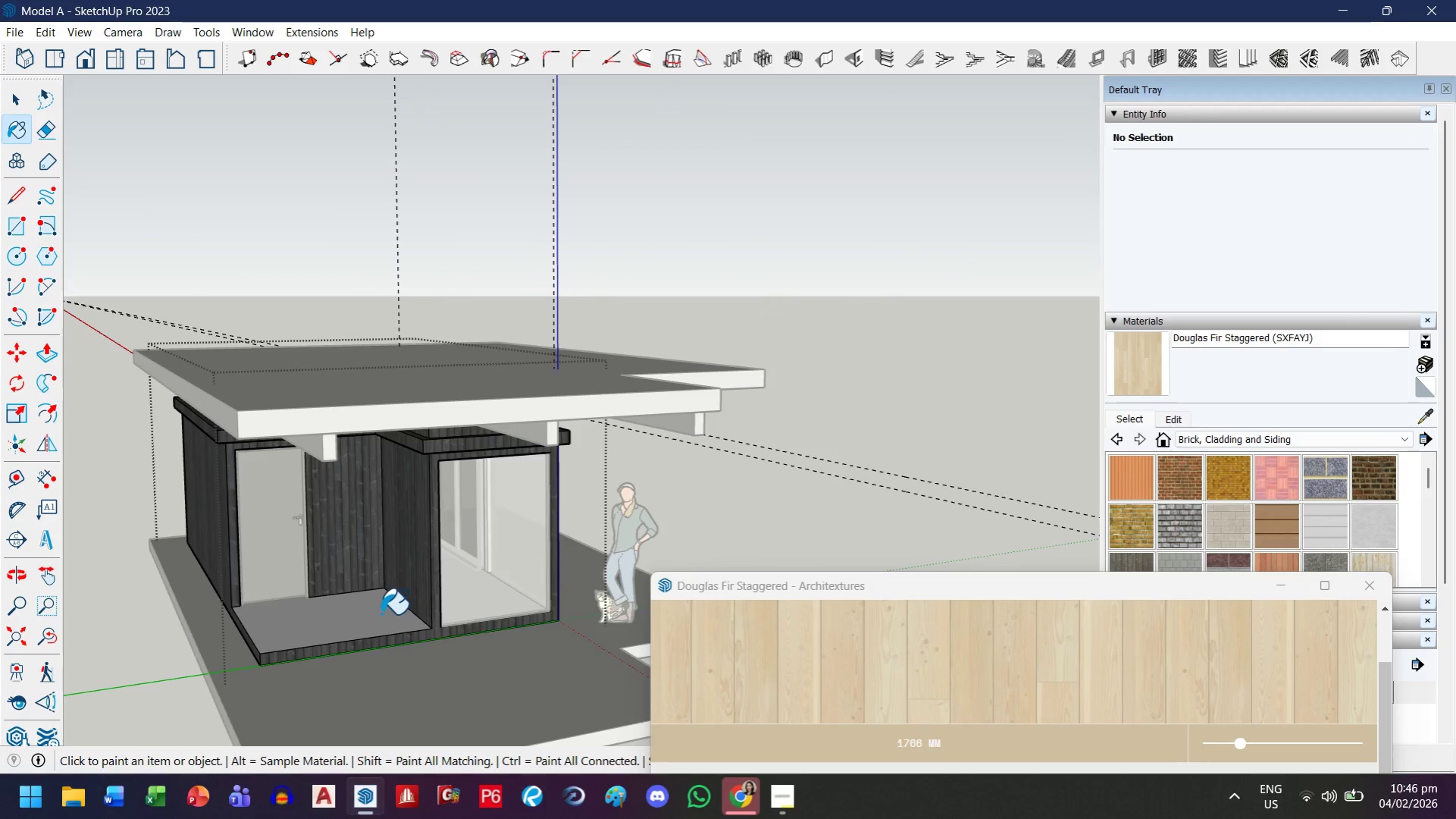 
left_click([381, 614])
 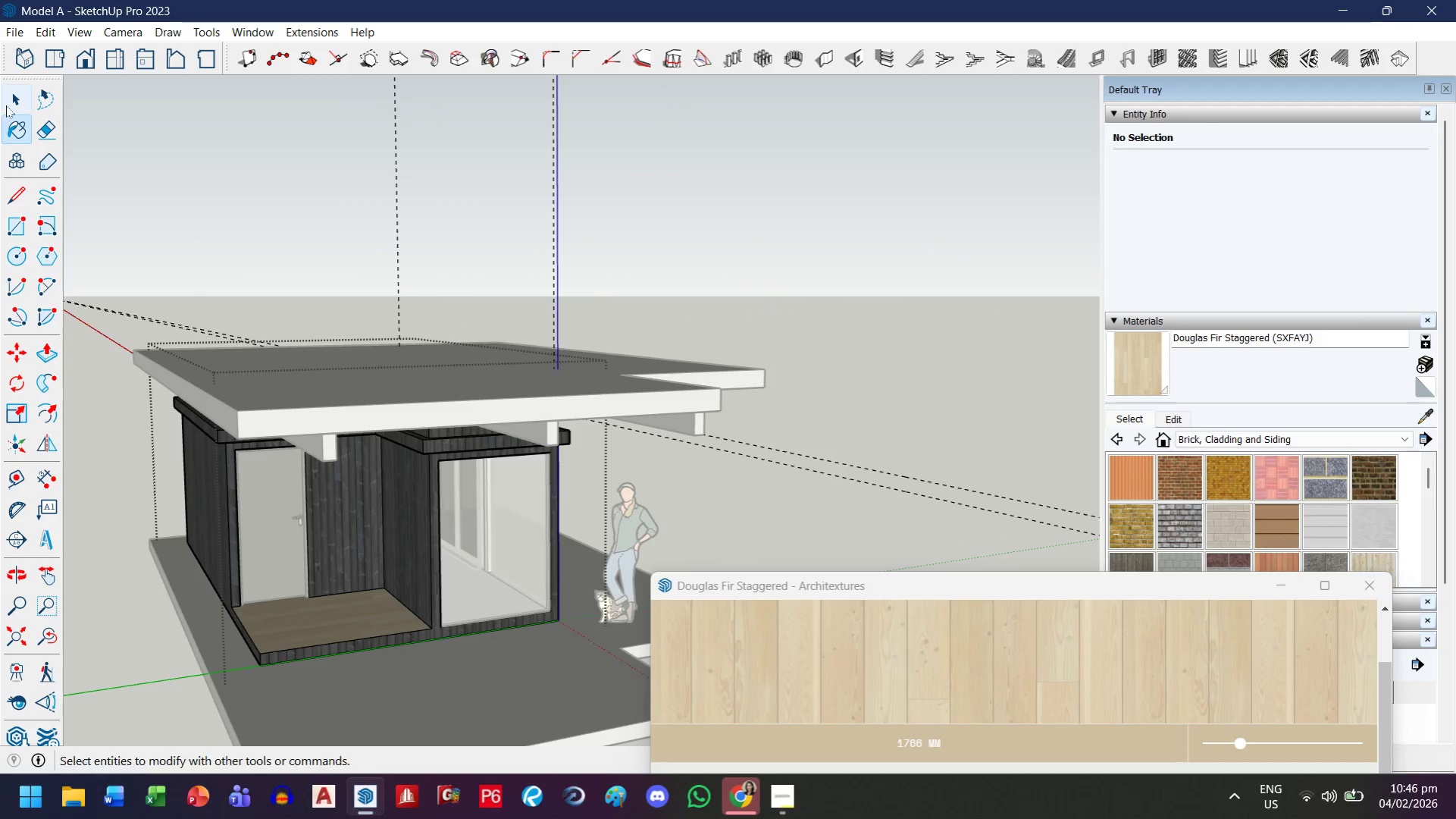 
left_click_drag(start_coordinate=[11, 86], to_coordinate=[11, 90])
 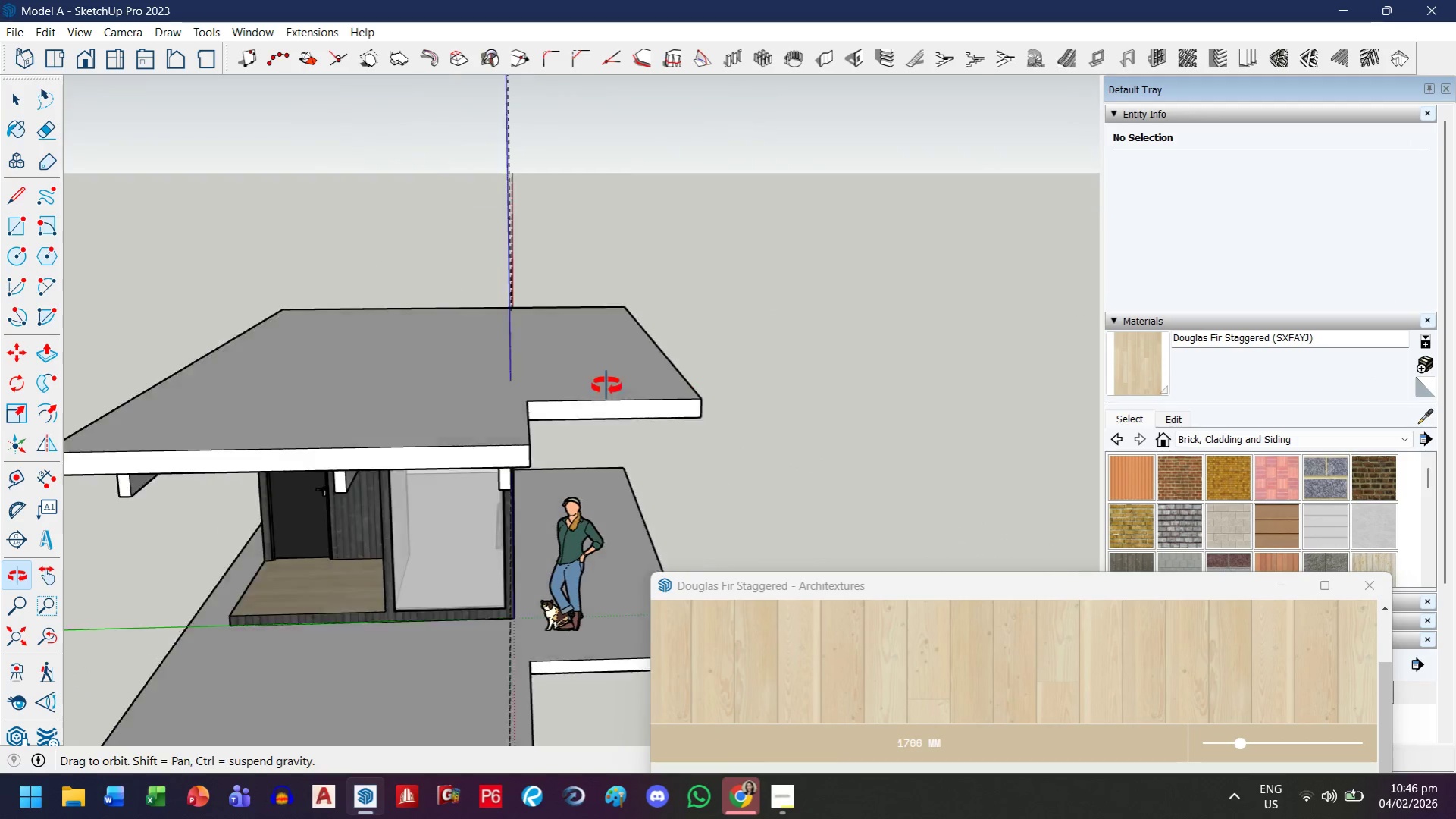 
scroll: coordinate [477, 573], scroll_direction: up, amount: 3.0
 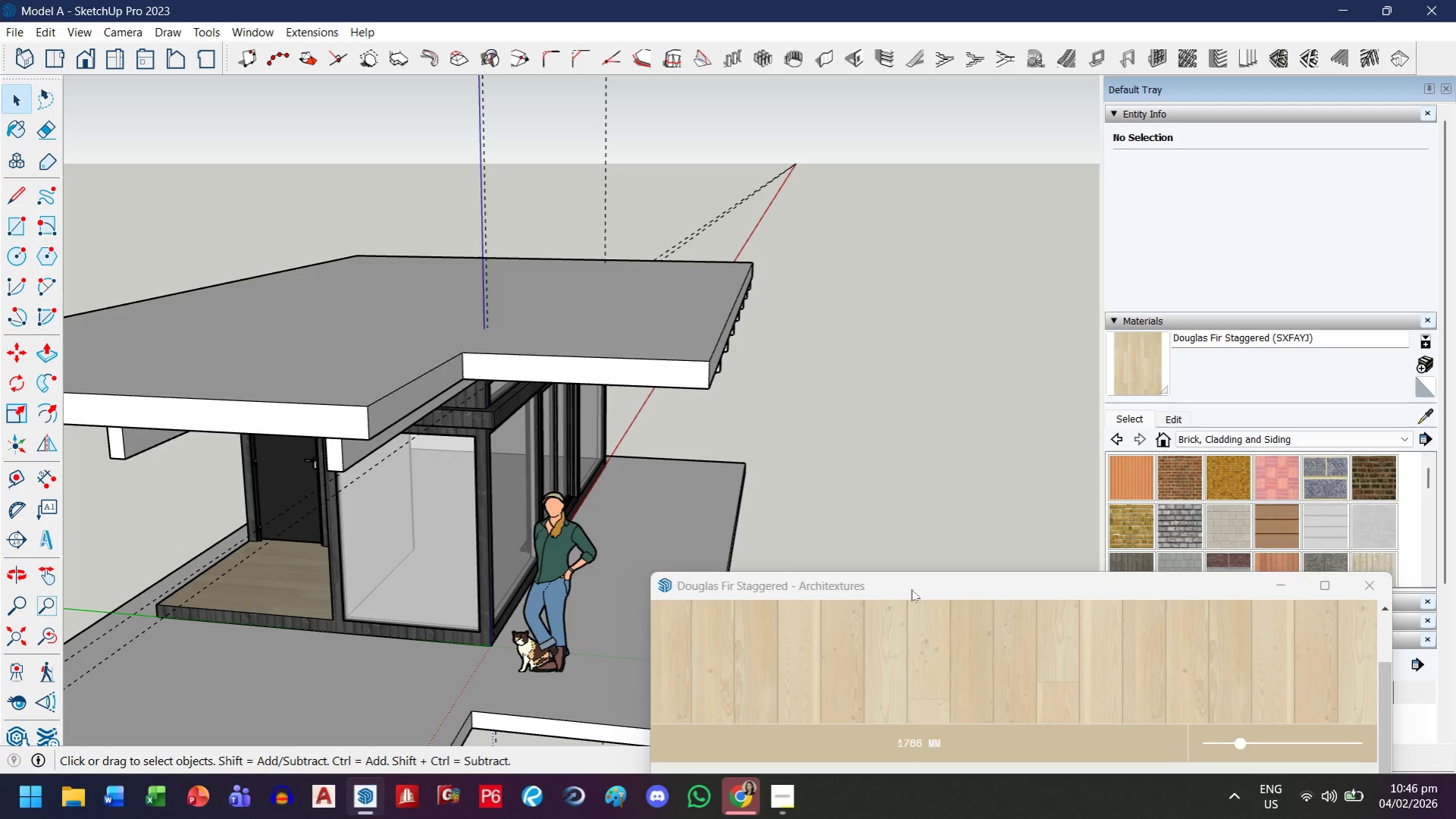 
left_click_drag(start_coordinate=[912, 586], to_coordinate=[729, 257])
 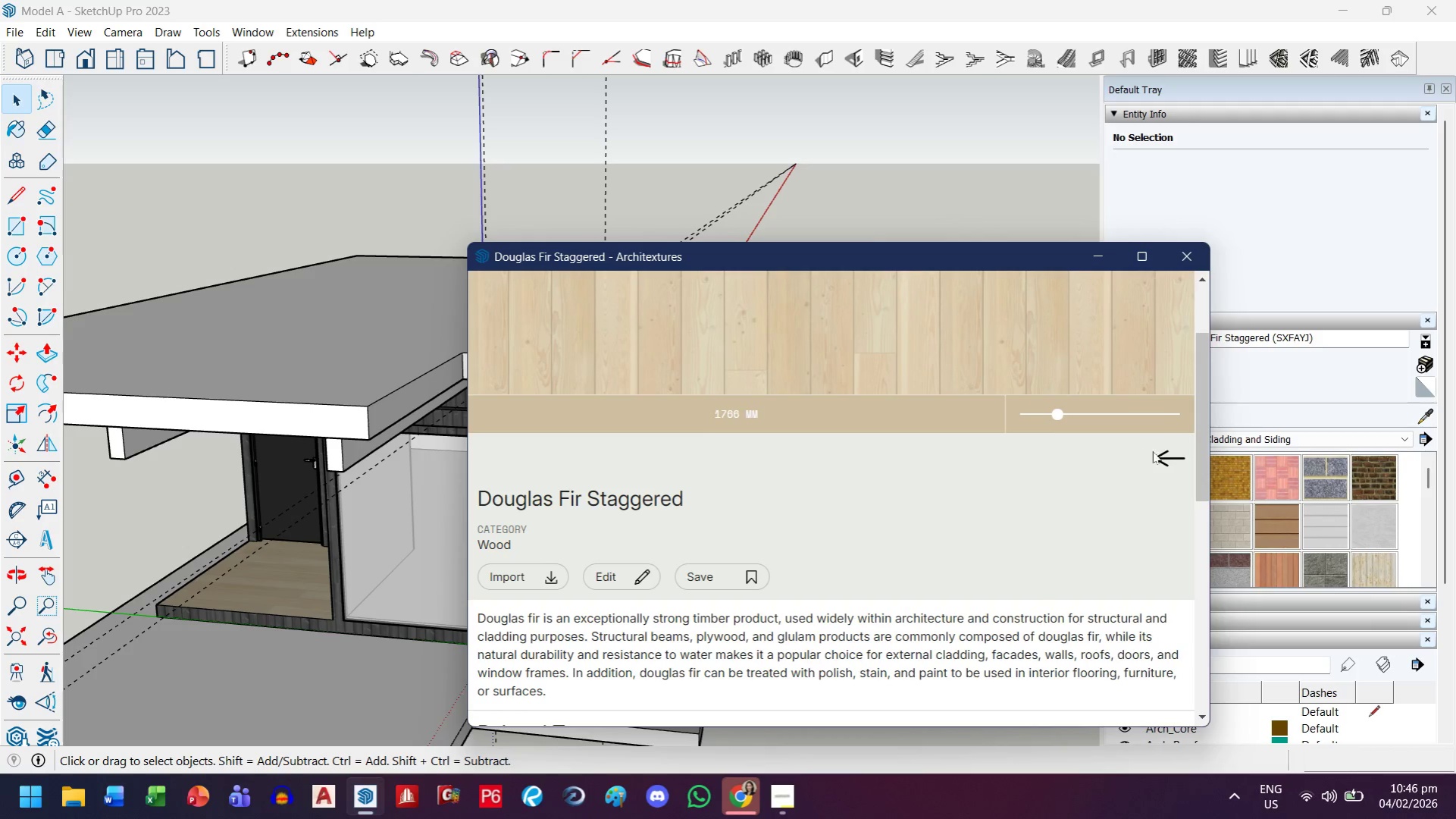 
left_click([1160, 457])
 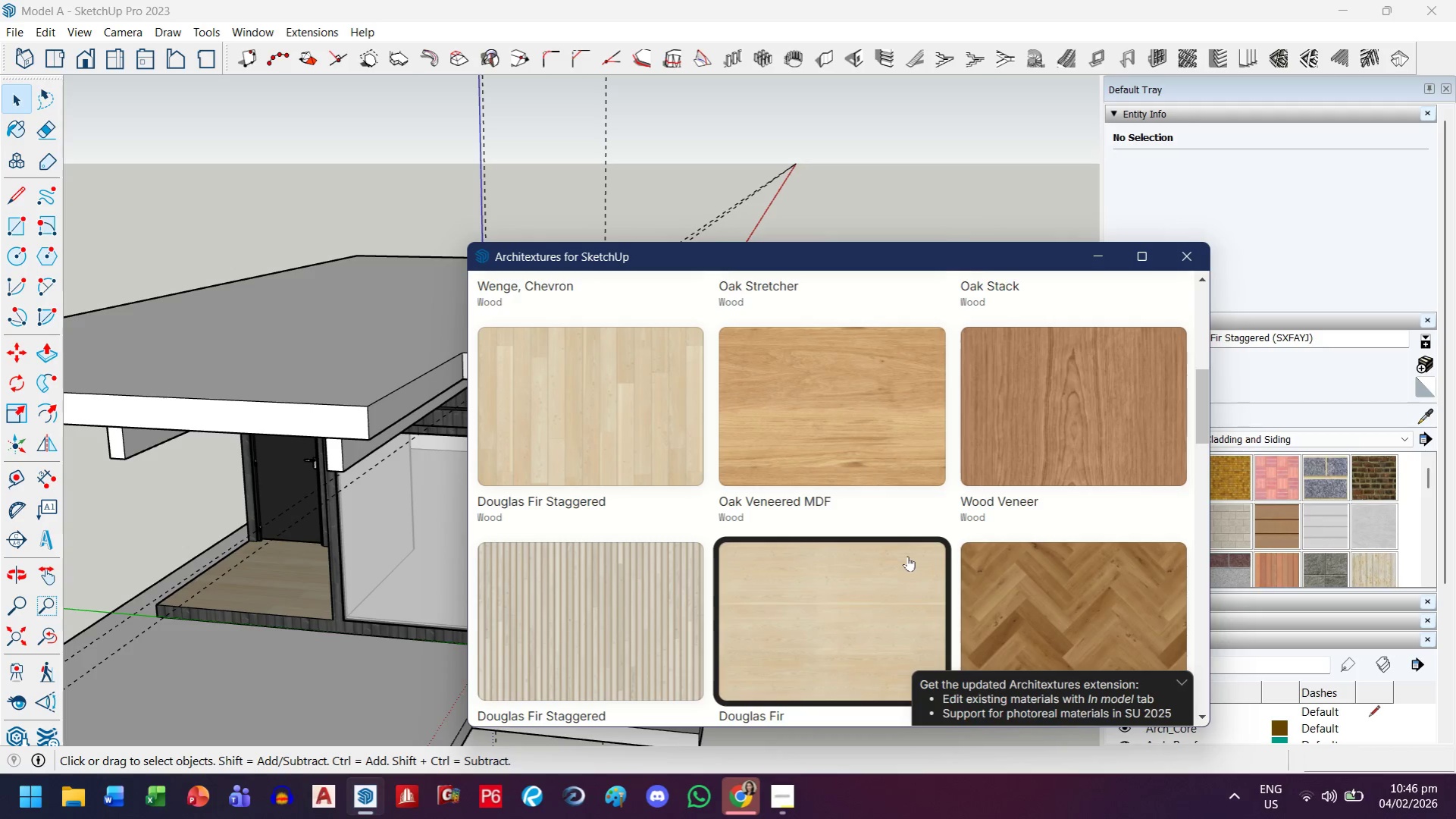 
scroll: coordinate [632, 456], scroll_direction: down, amount: 7.0
 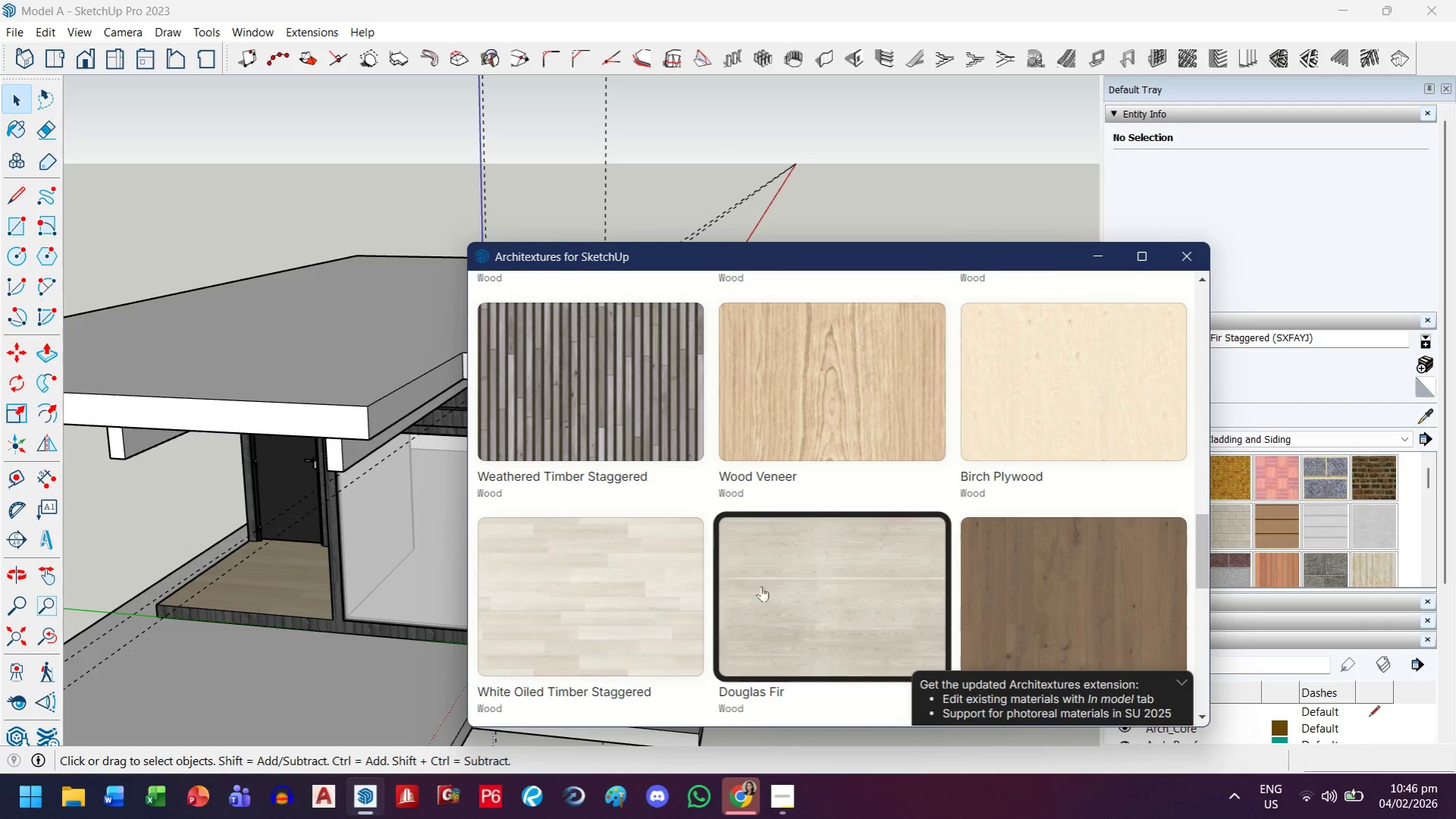 
left_click([647, 604])
 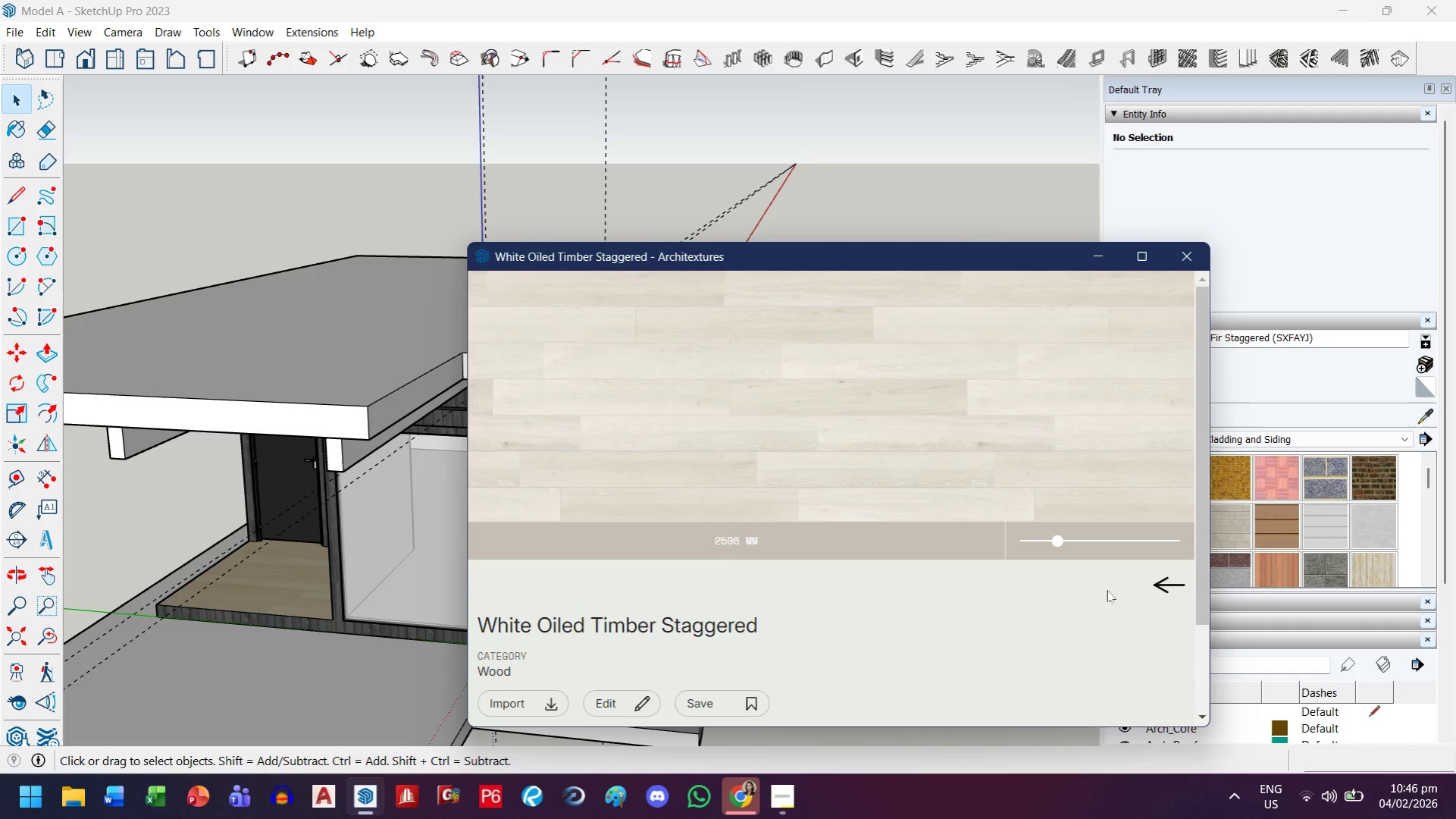 
scroll: coordinate [1089, 583], scroll_direction: down, amount: 2.0
 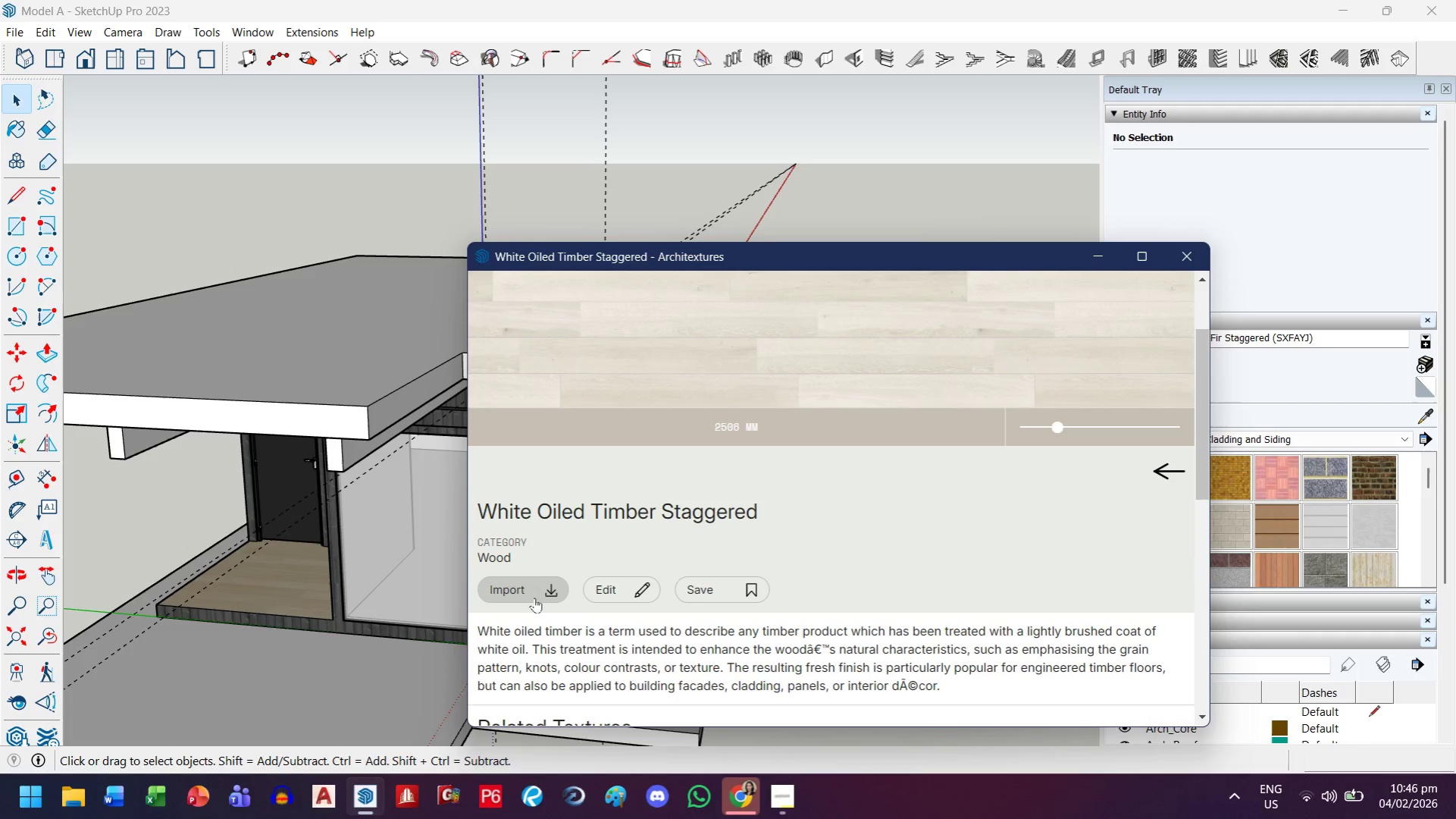 
left_click([509, 587])
 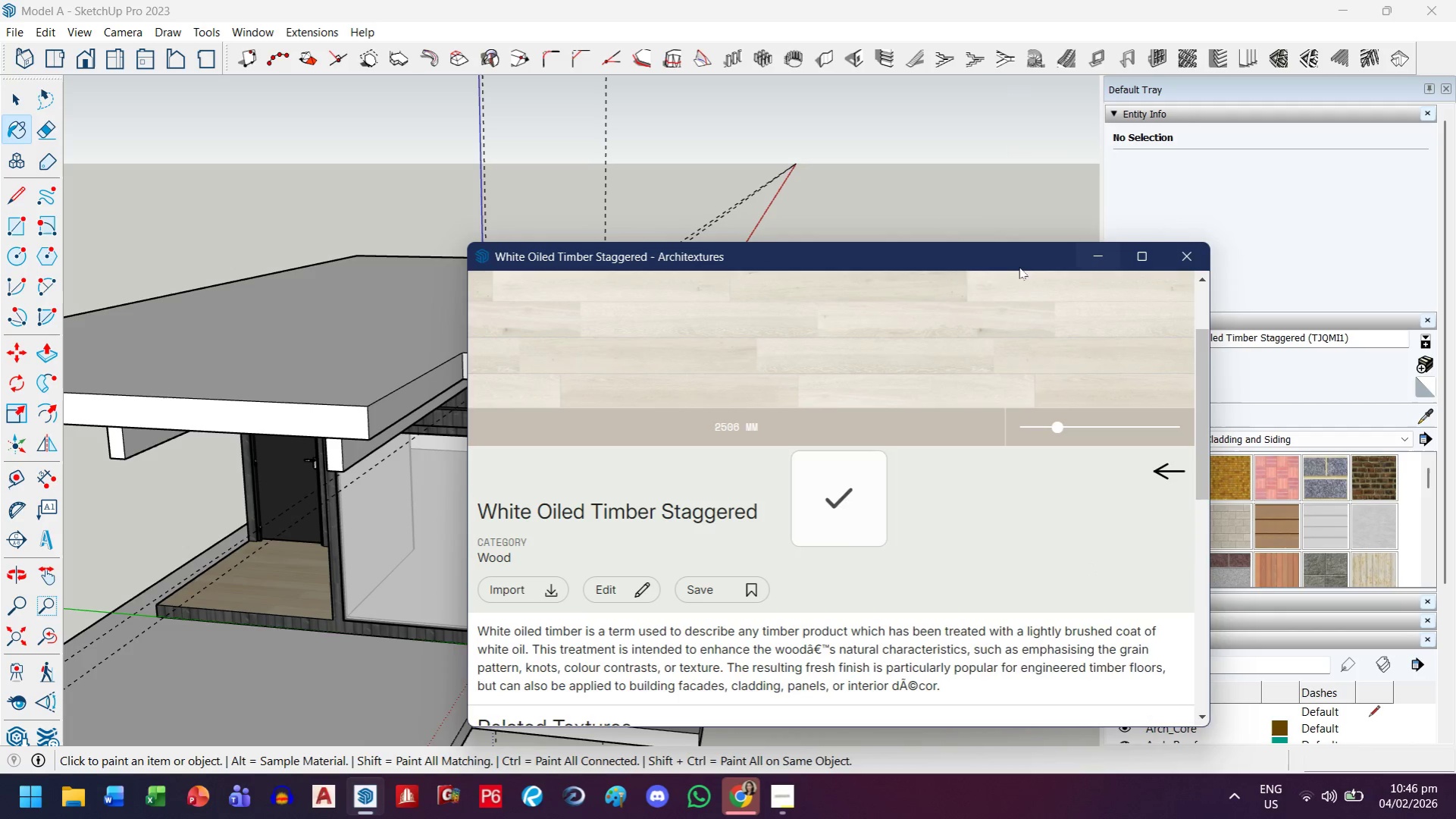 
left_click_drag(start_coordinate=[1014, 256], to_coordinate=[1262, 673])
 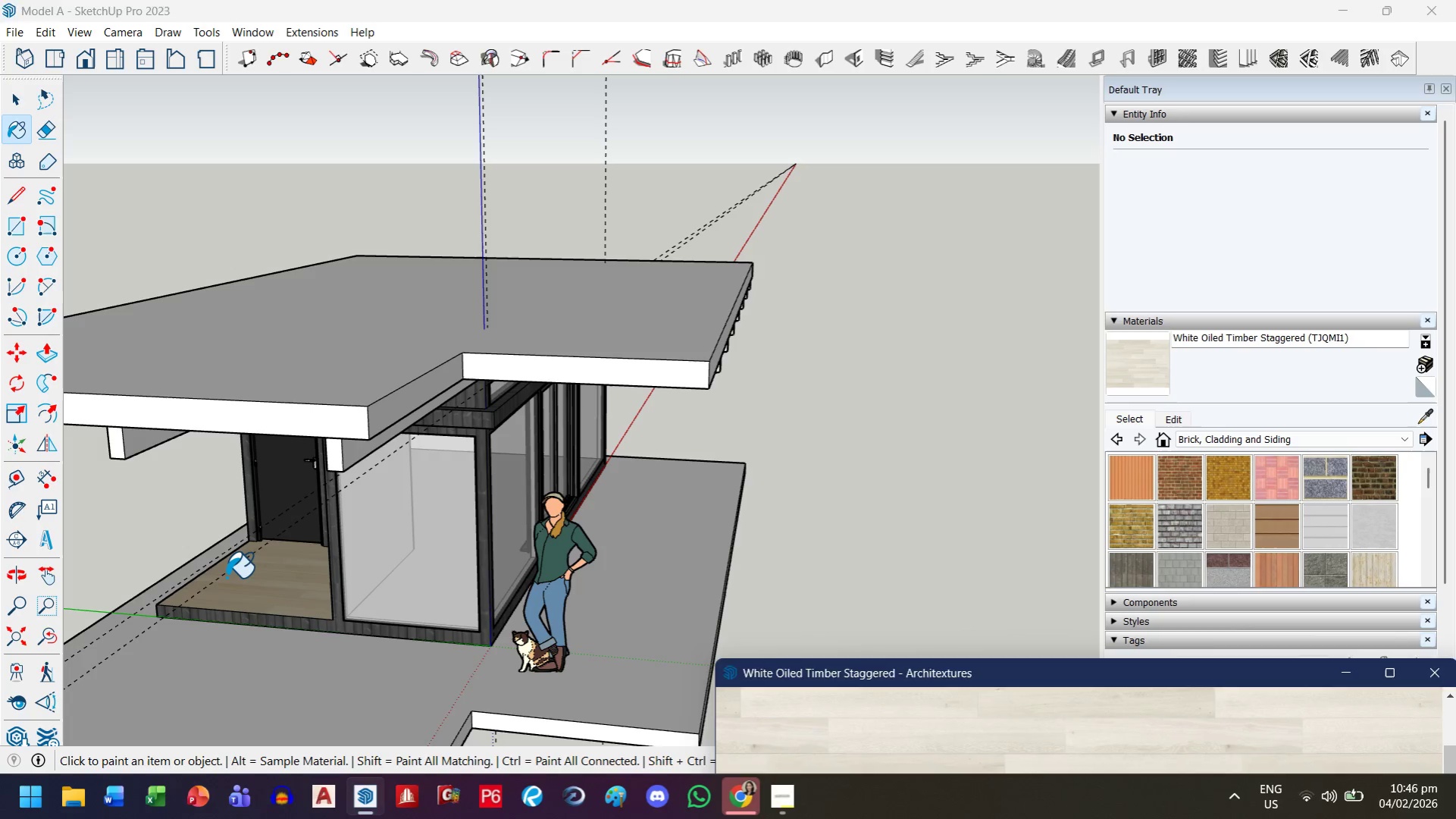 
left_click([227, 578])
 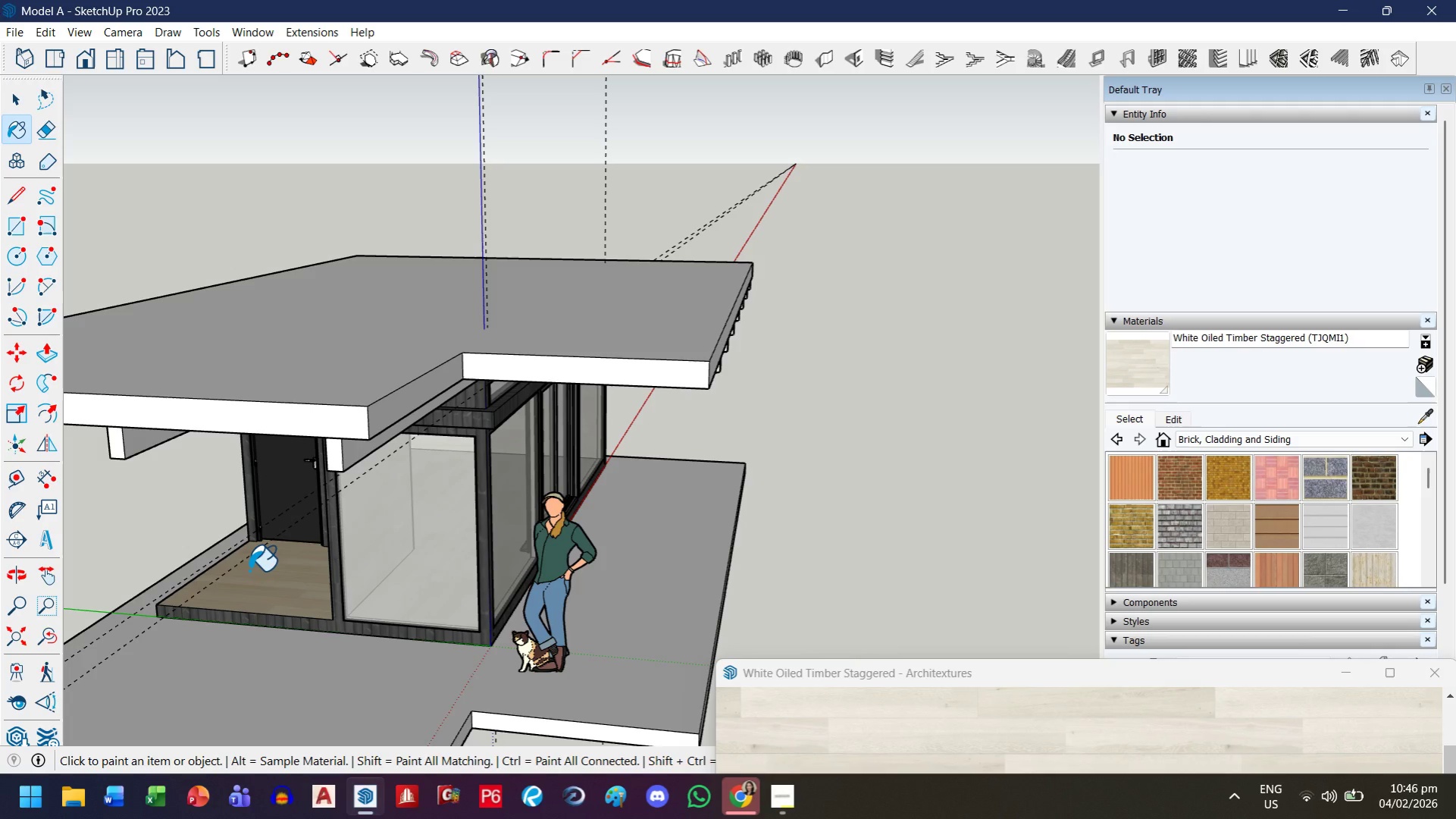 
key(Control+ControlLeft)
 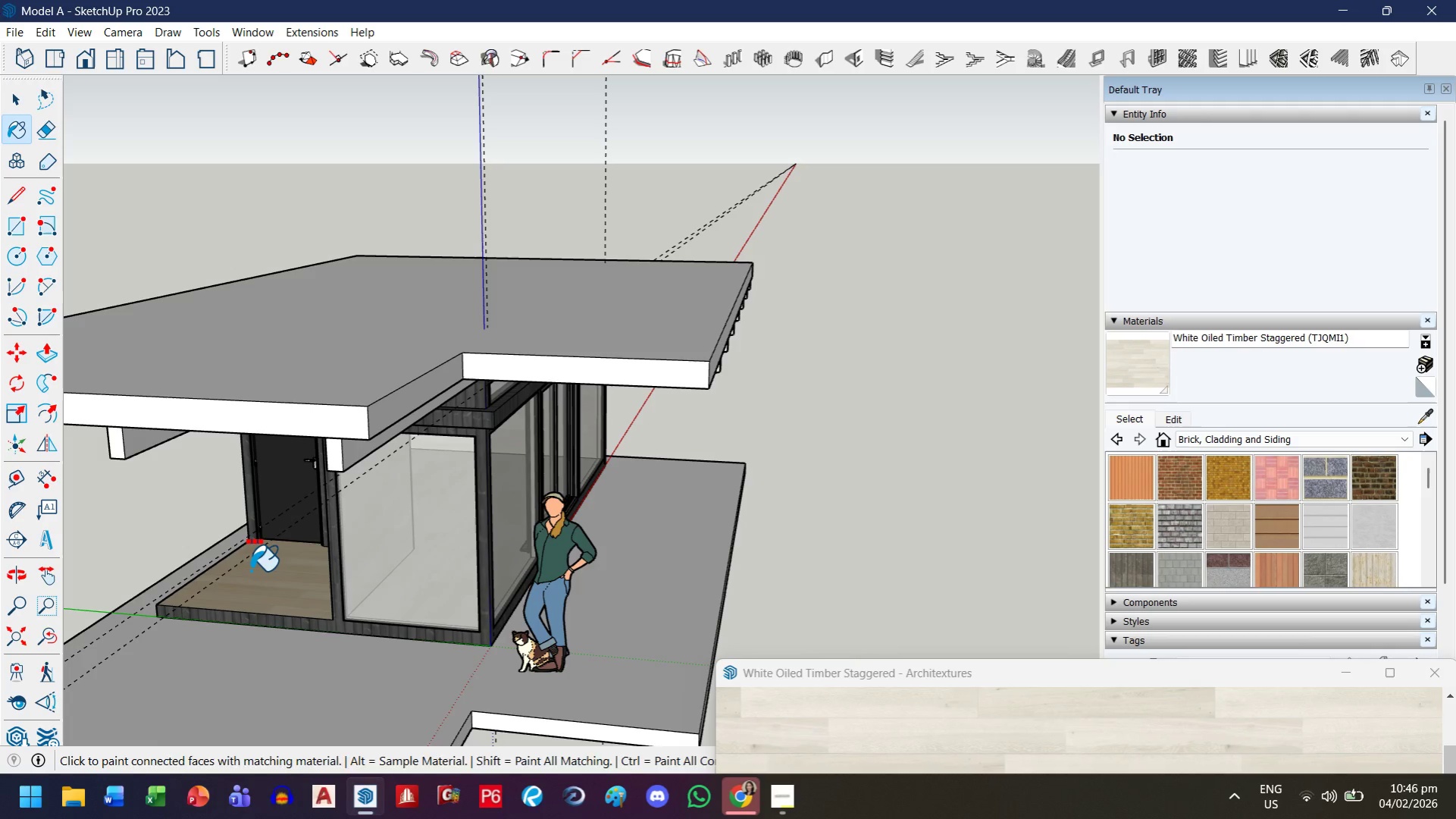 
key(Control+Z)
 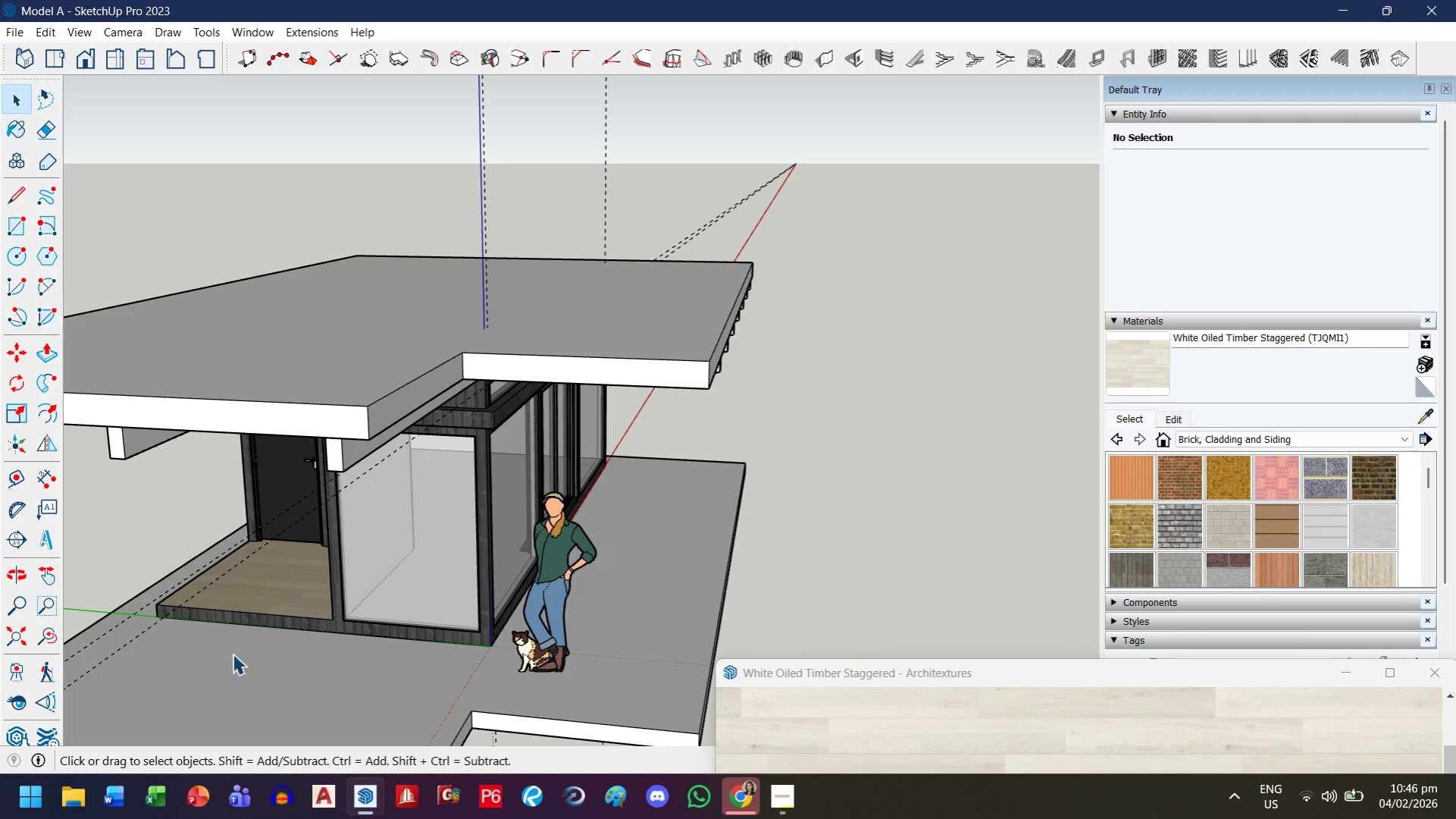 
double_click([290, 585])
 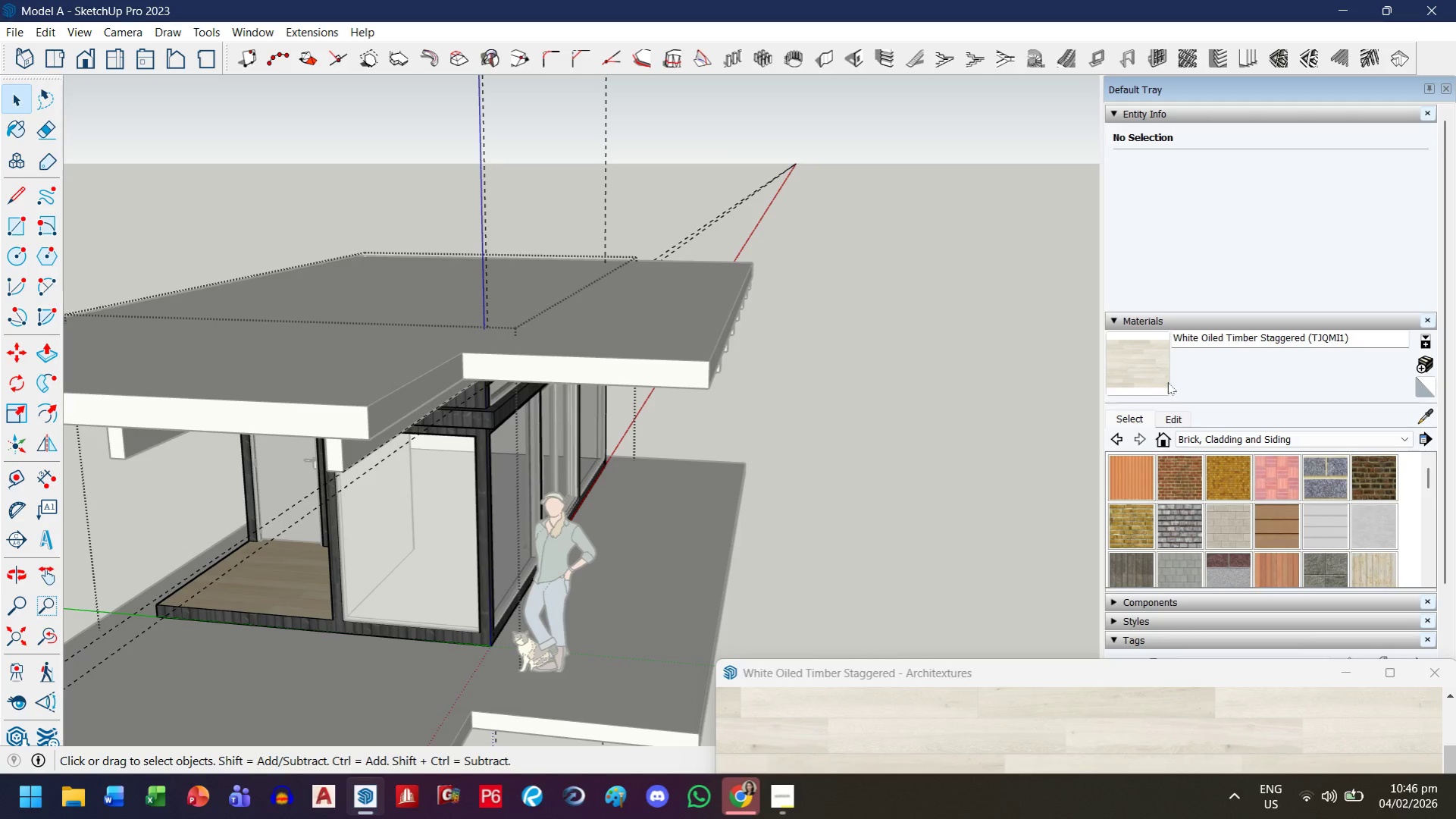 
left_click_drag(start_coordinate=[1155, 370], to_coordinate=[1134, 378])
 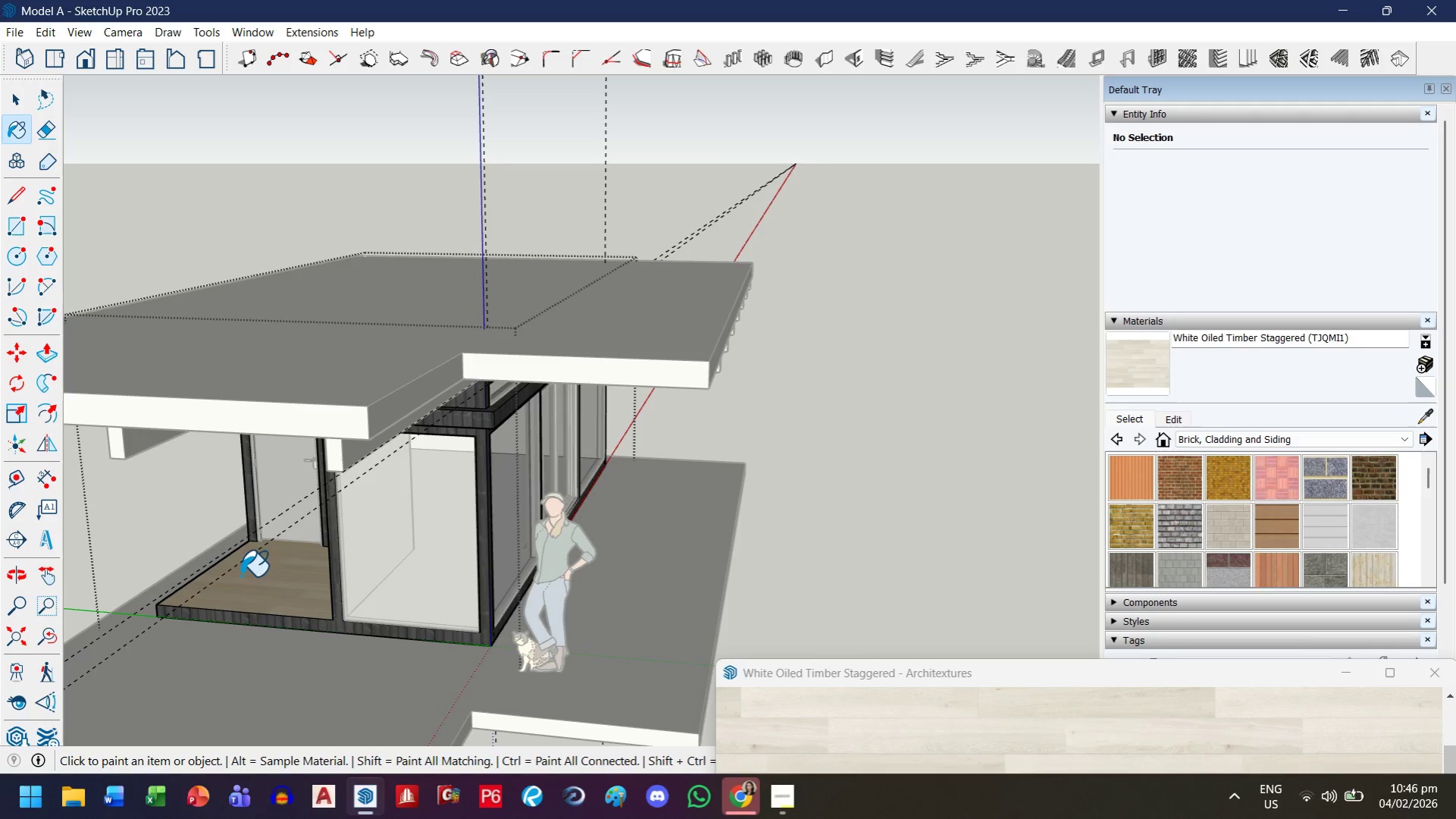 
left_click([249, 576])
 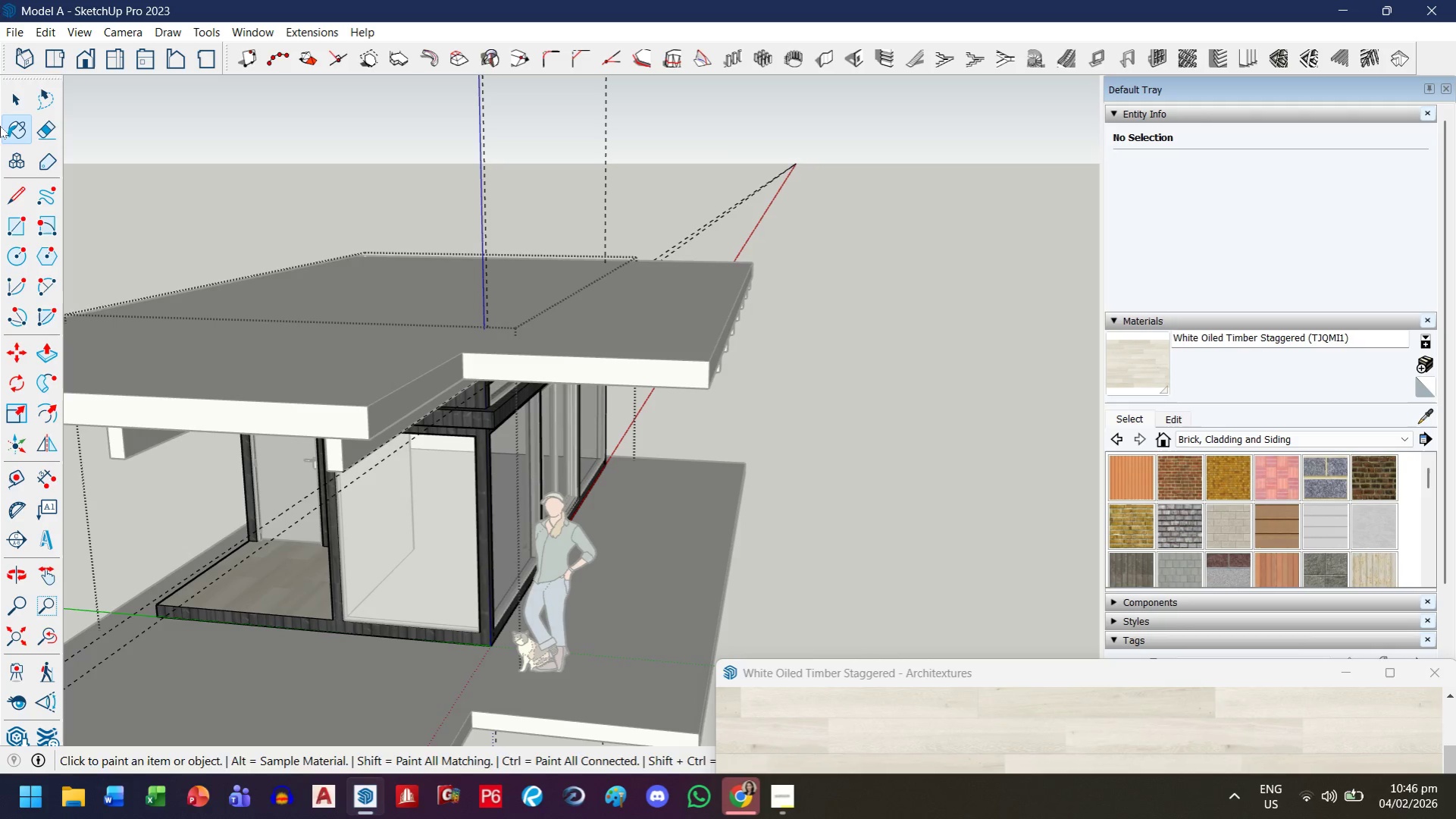 
left_click([9, 105])
 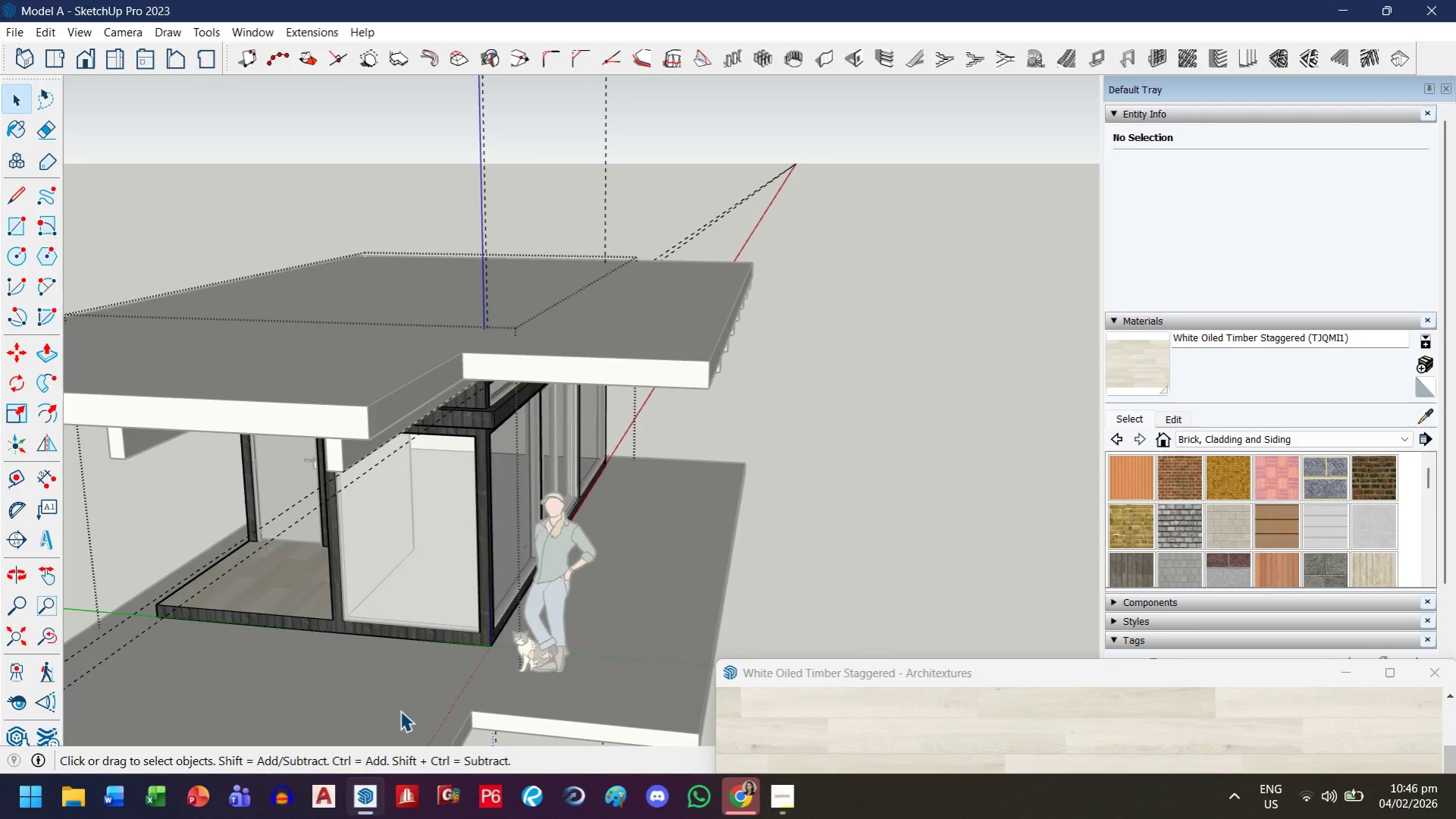 
key(Escape)
 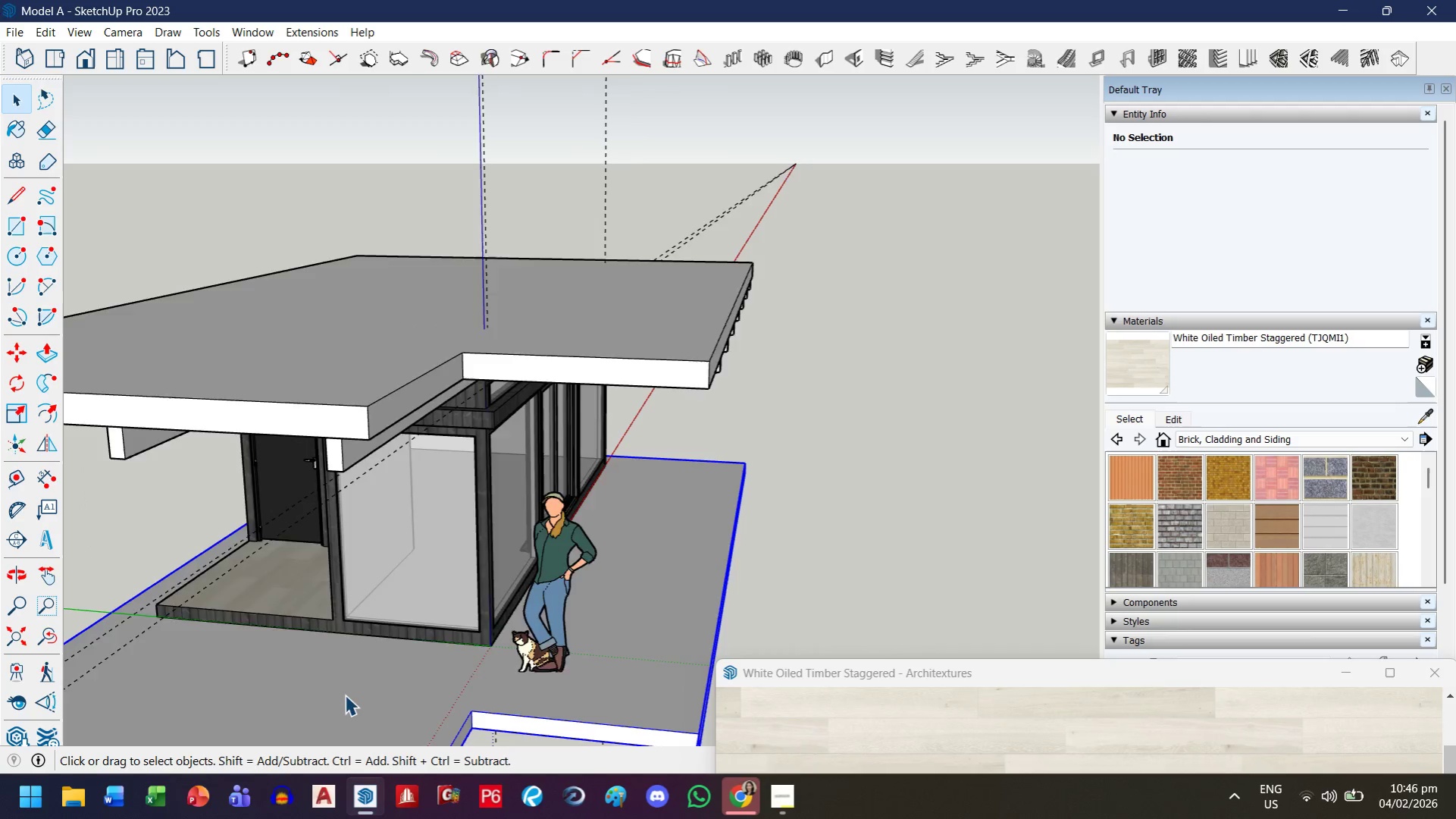 
double_click([345, 695])
 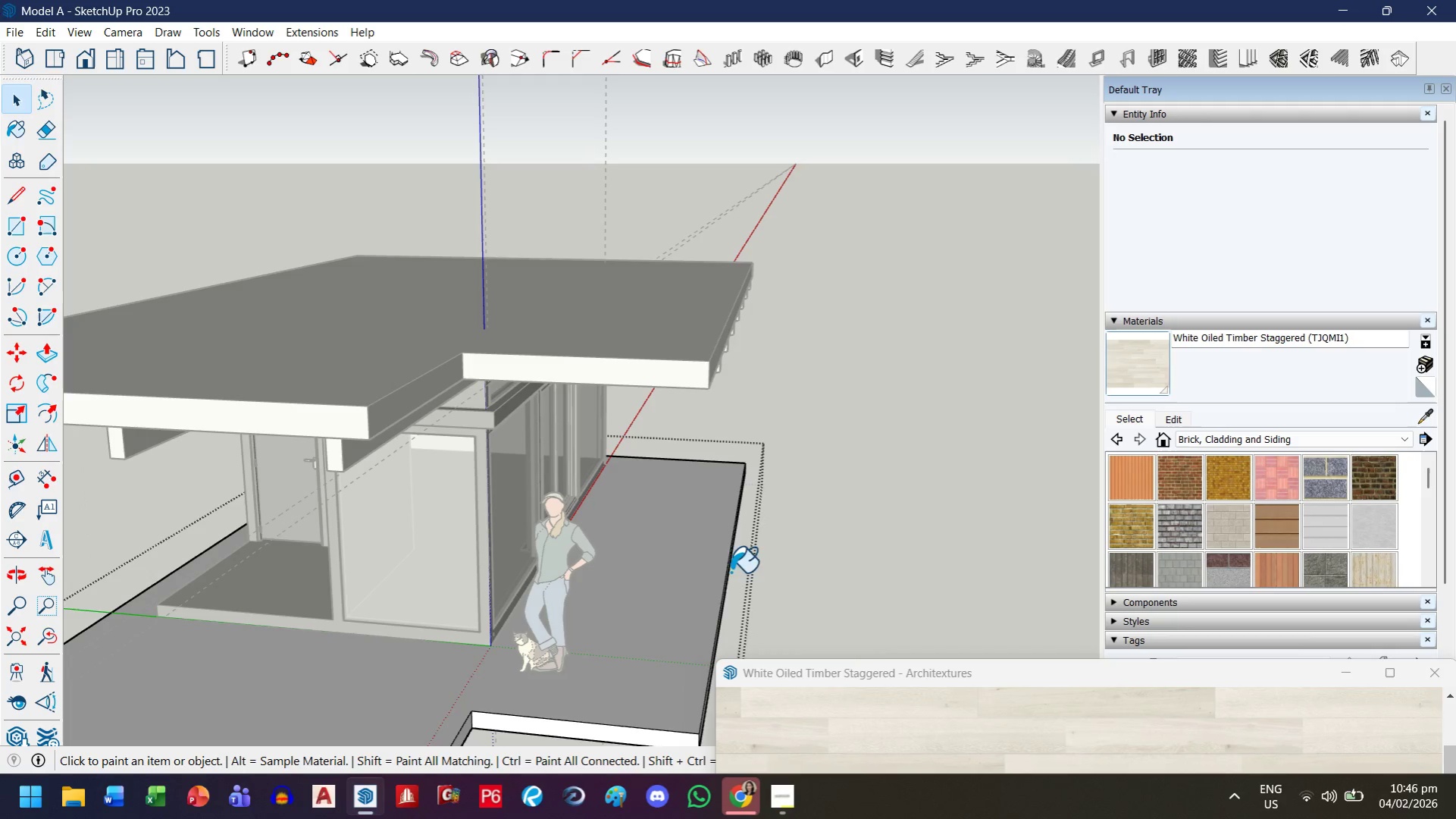 
double_click([662, 617])
 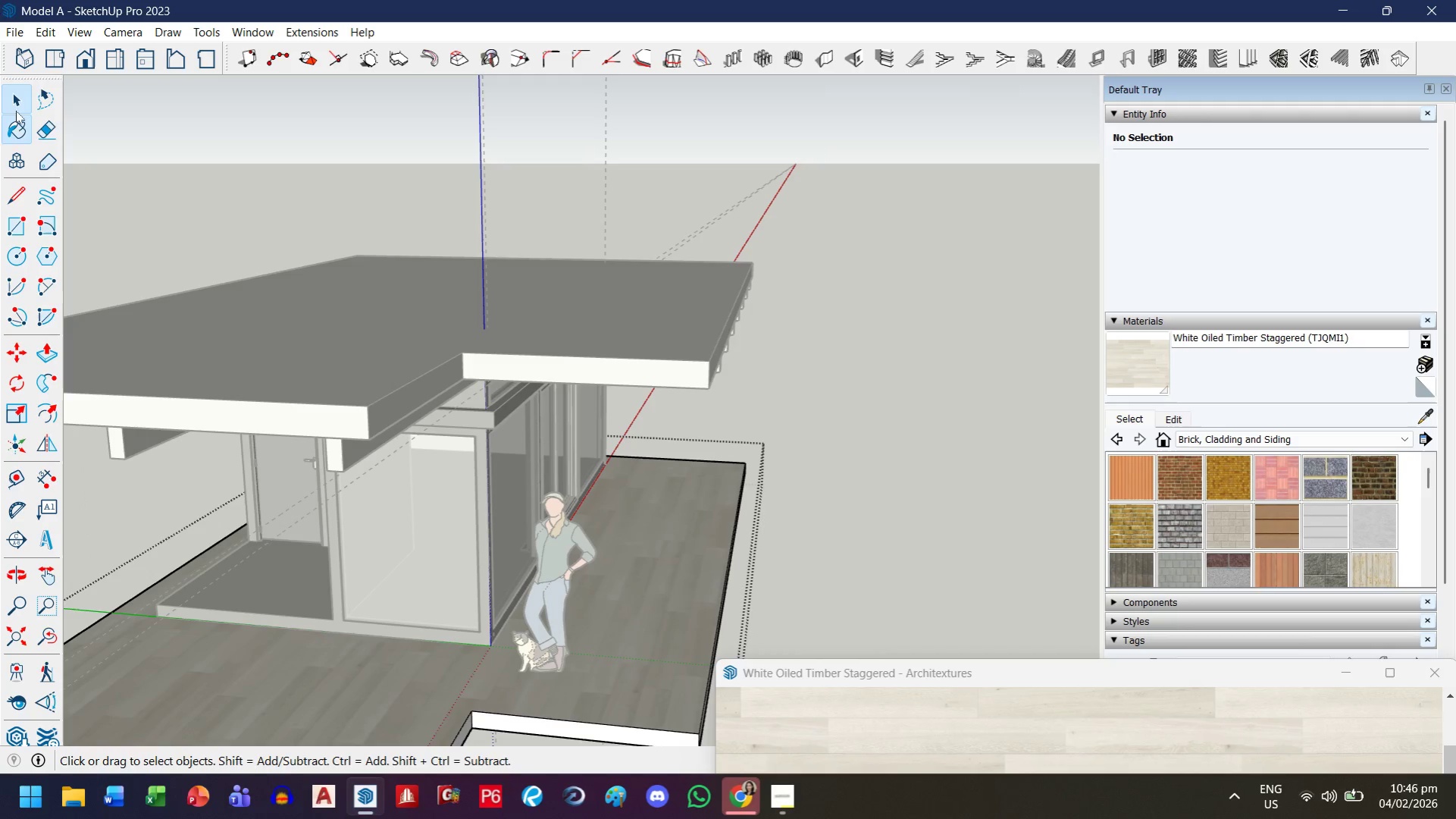 
double_click([829, 262])
 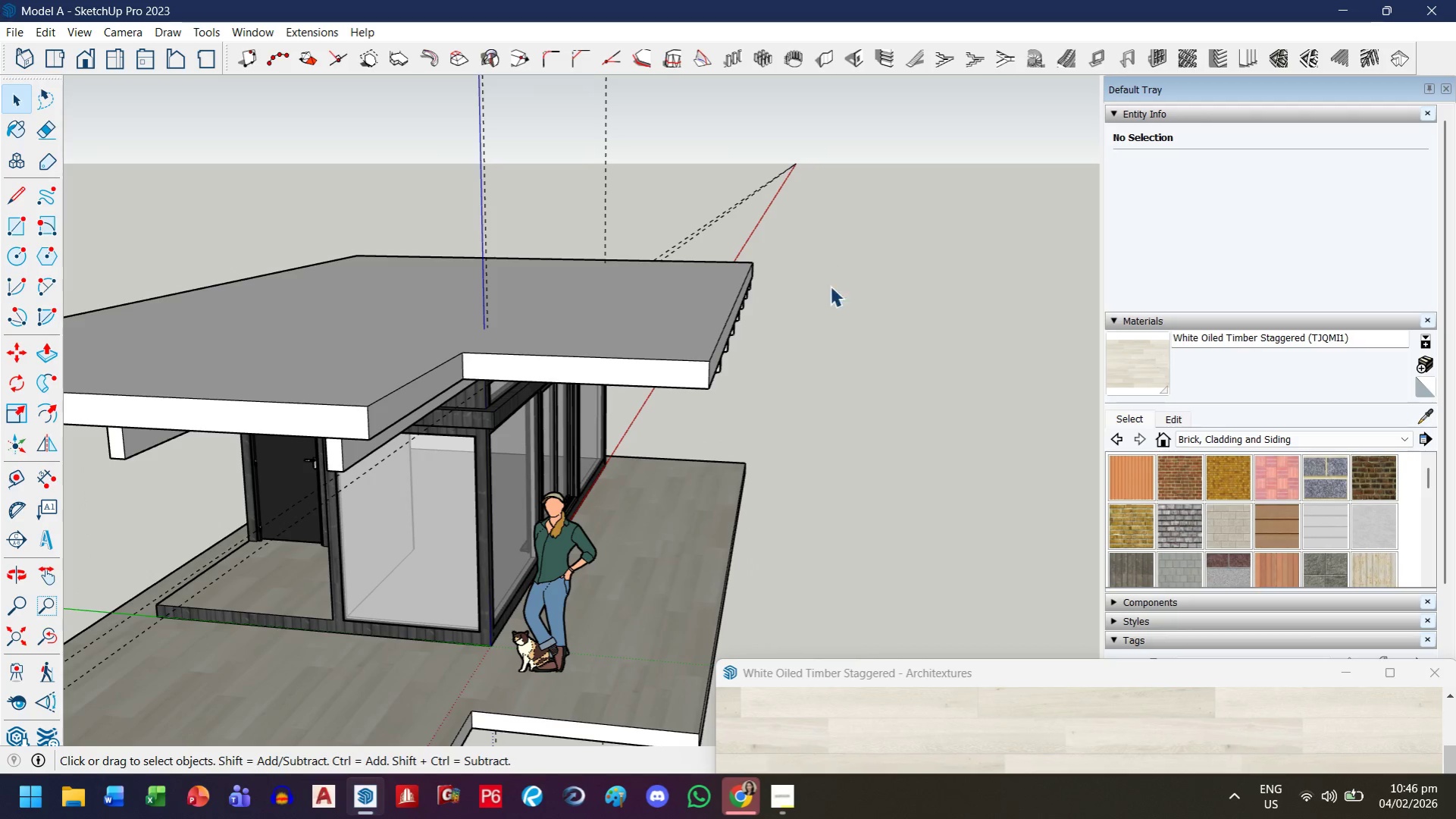 
key(Escape)
 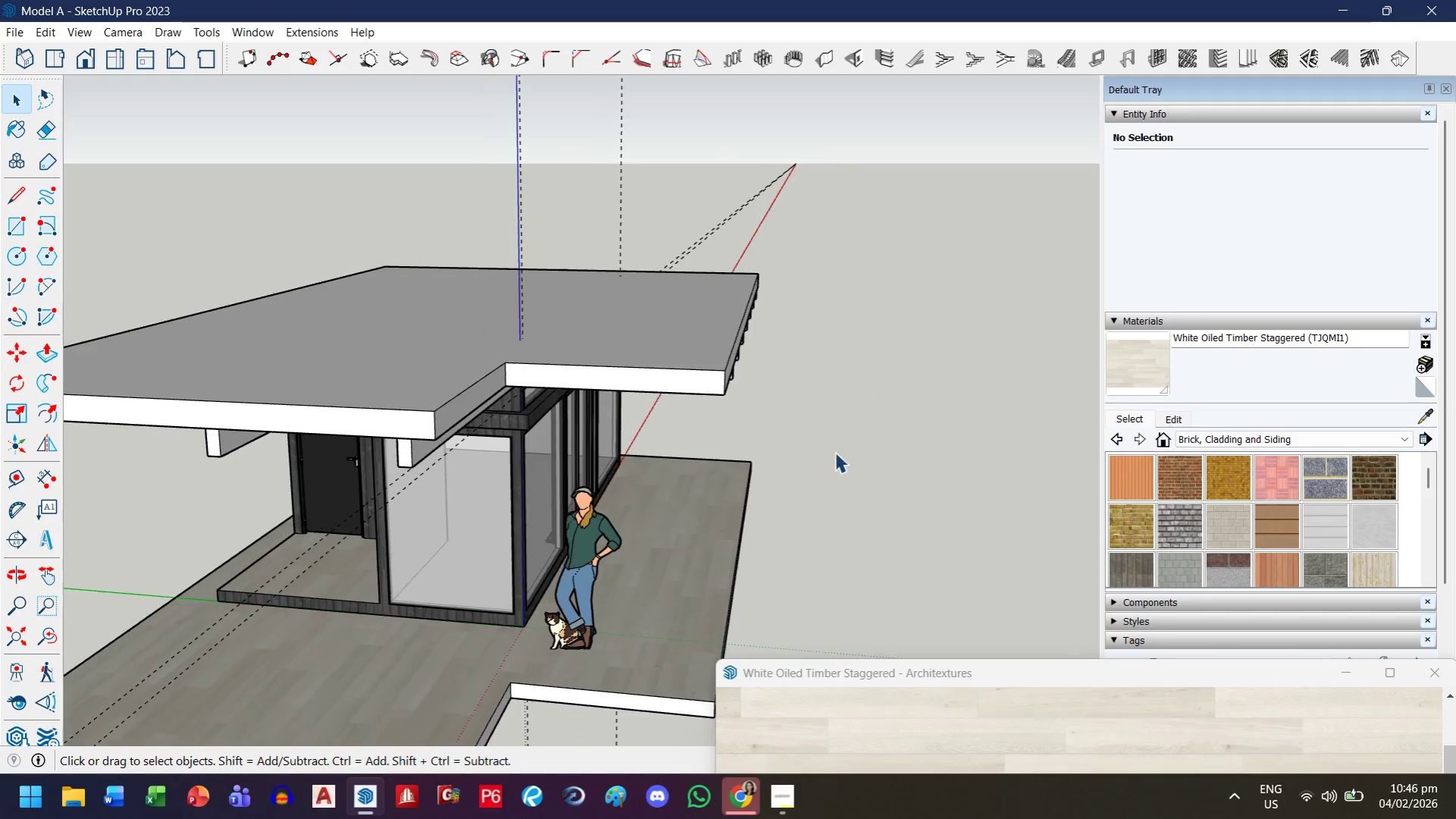 
scroll: coordinate [841, 441], scroll_direction: down, amount: 1.0
 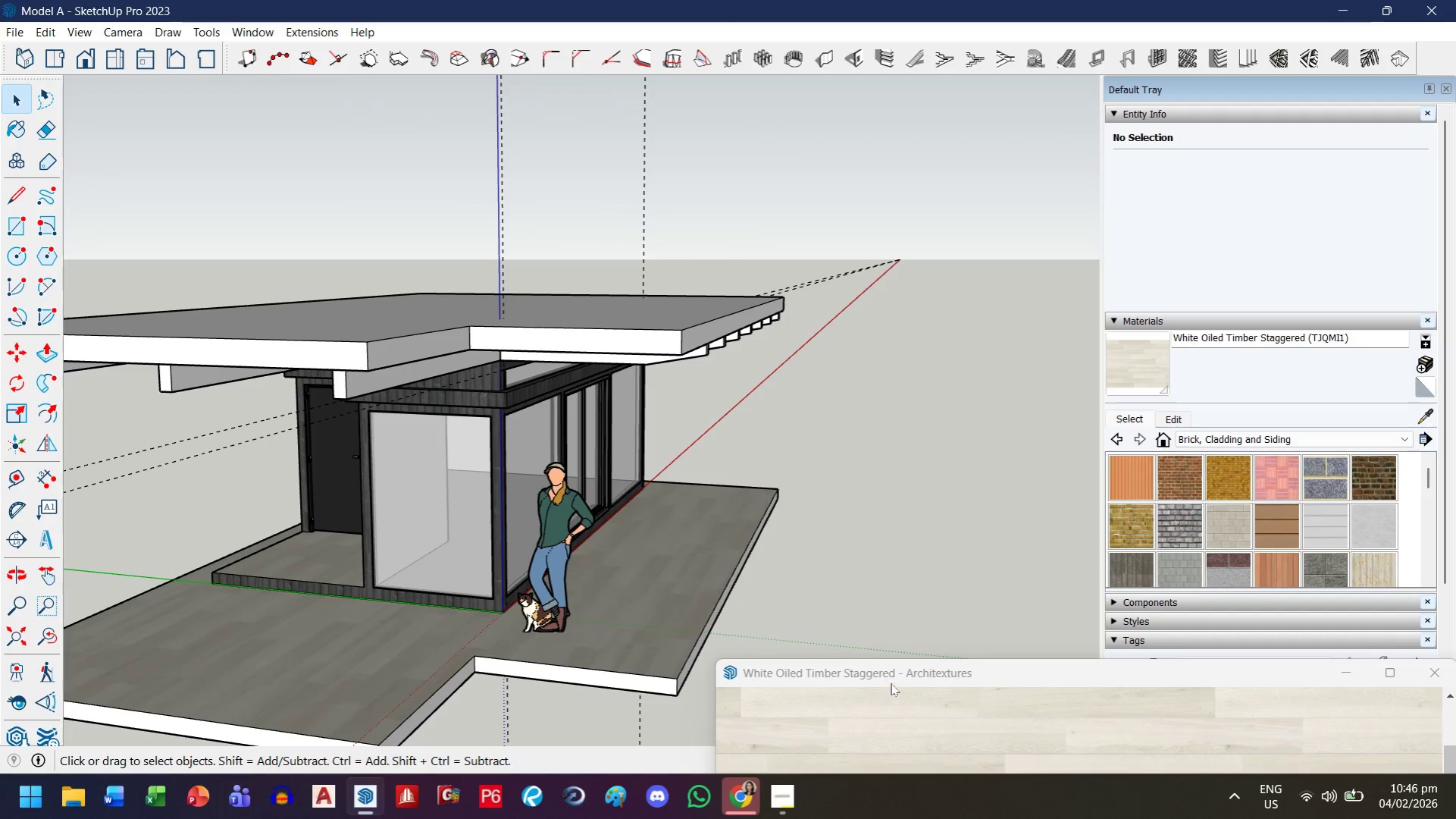 
left_click_drag(start_coordinate=[900, 667], to_coordinate=[809, 210])
 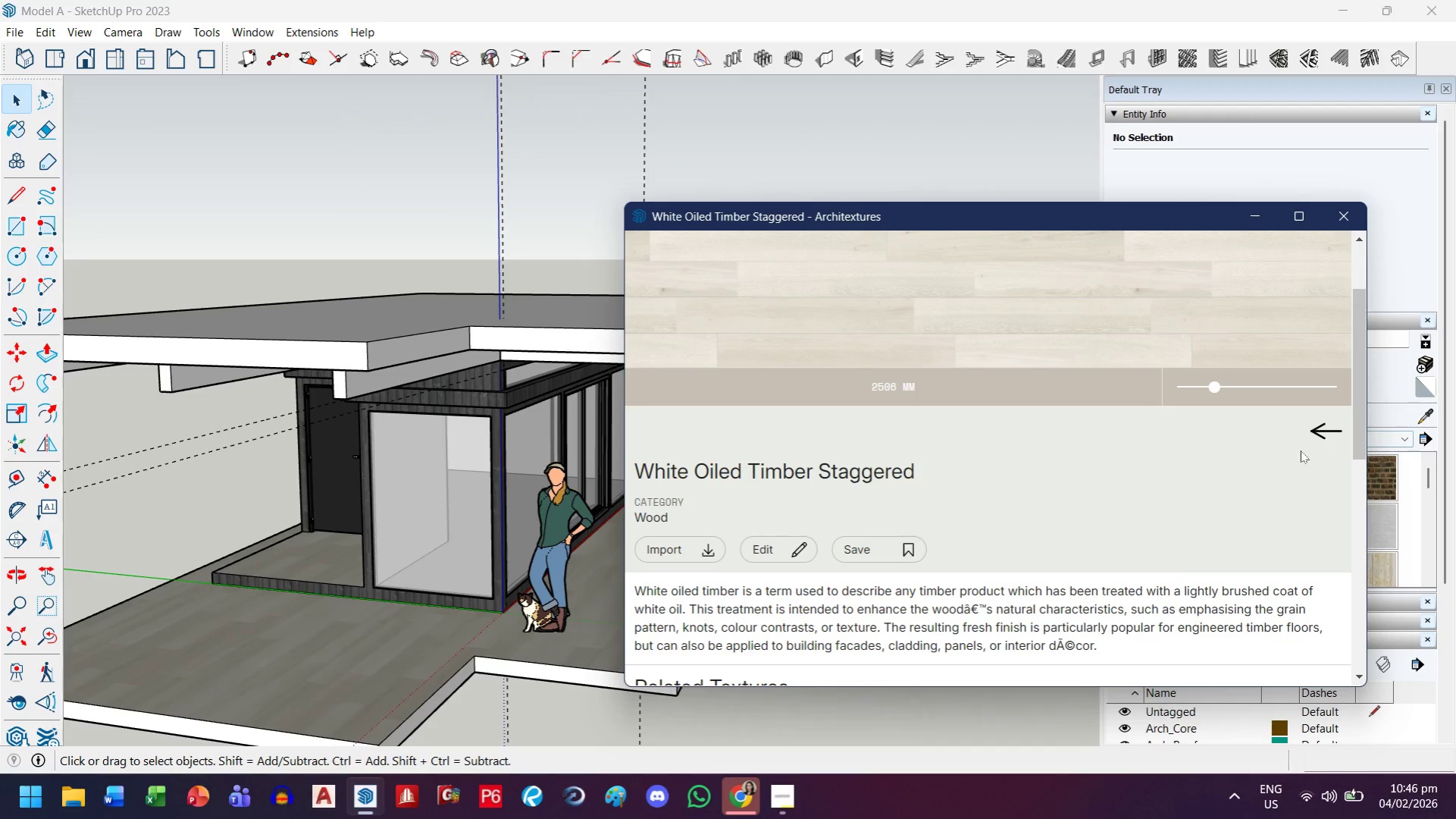 
left_click([1302, 441])
 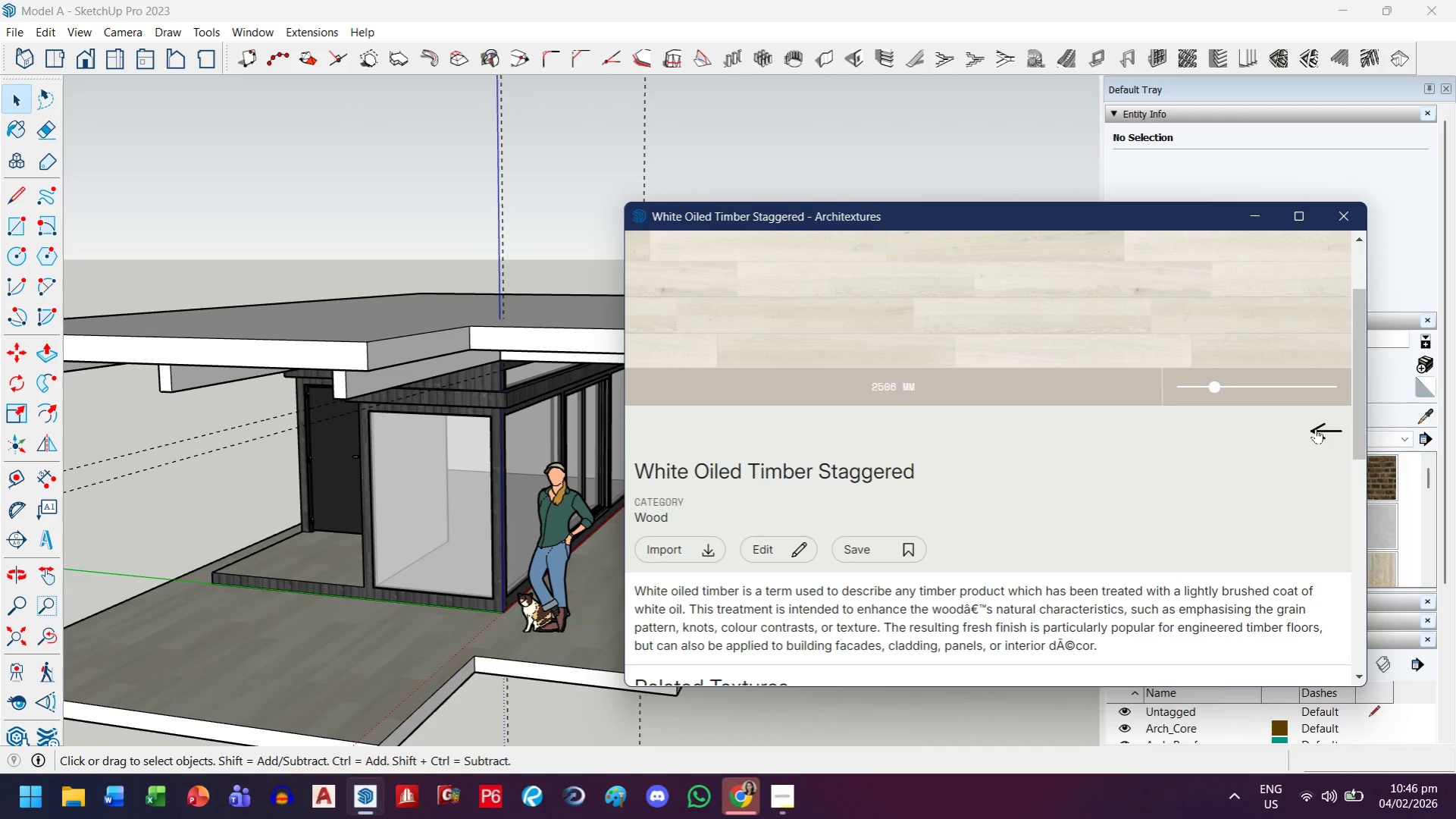 
left_click([1316, 428])
 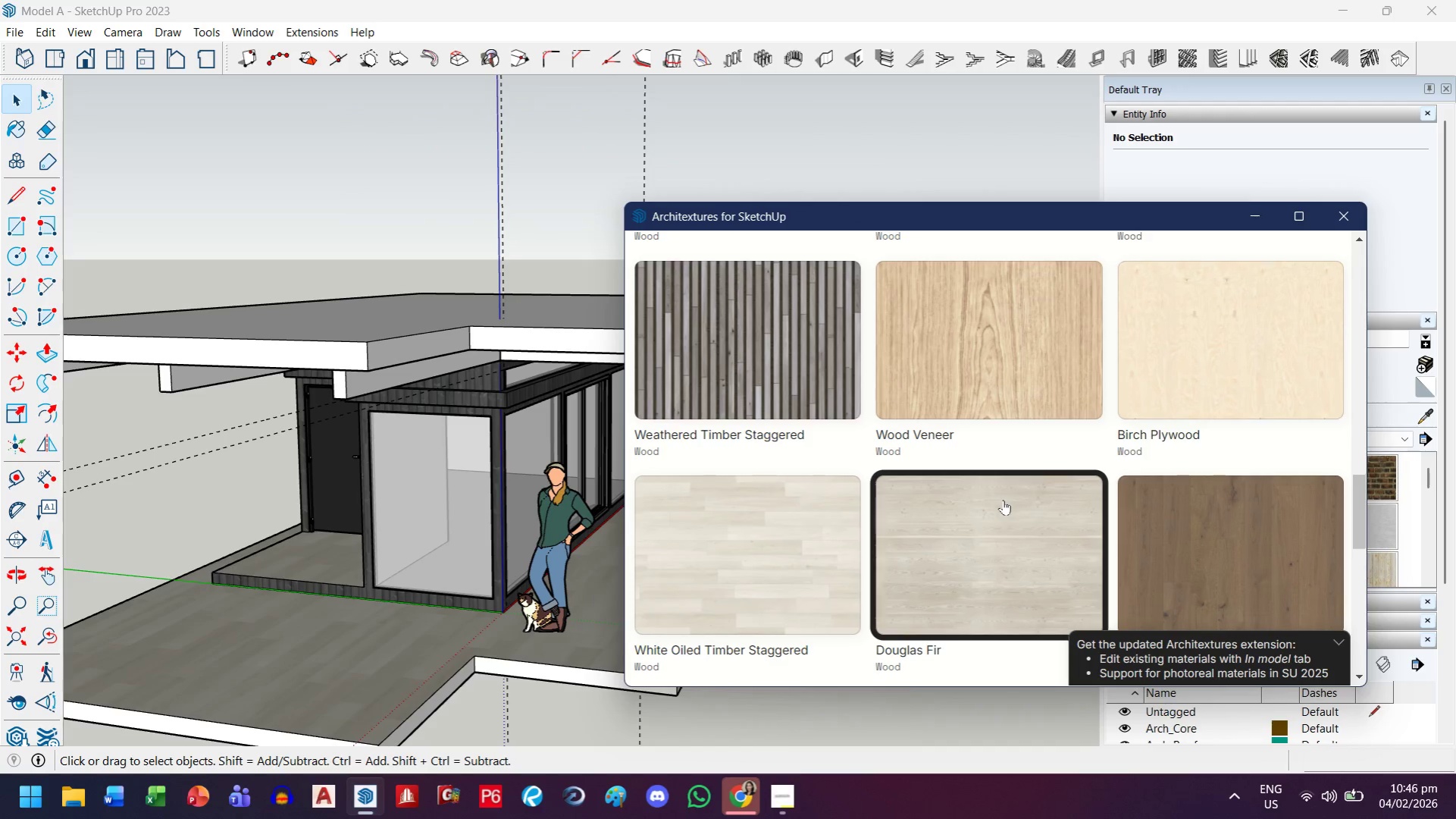 
scroll: coordinate [1034, 500], scroll_direction: down, amount: 1.0
 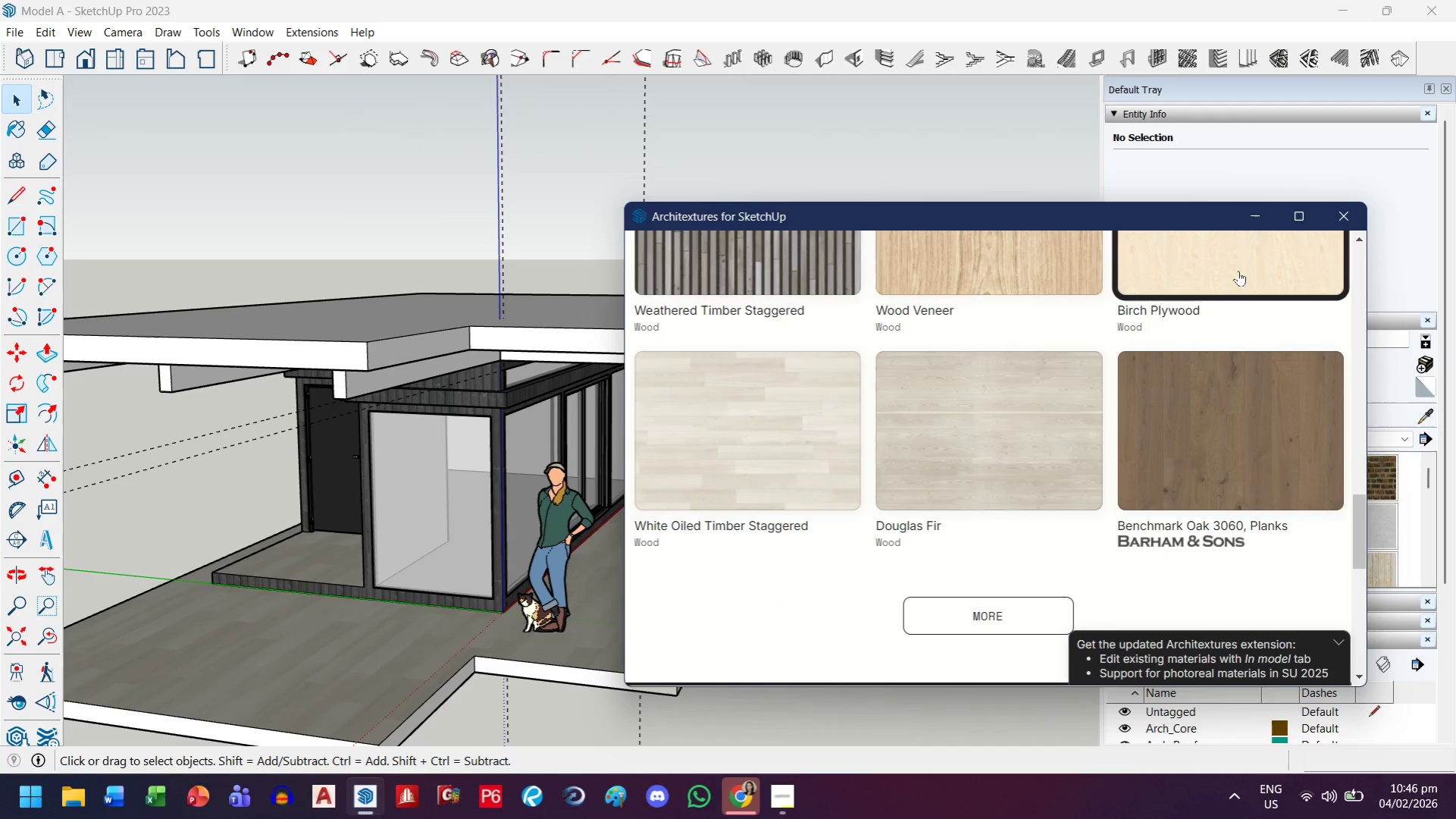 
left_click([1239, 261])
 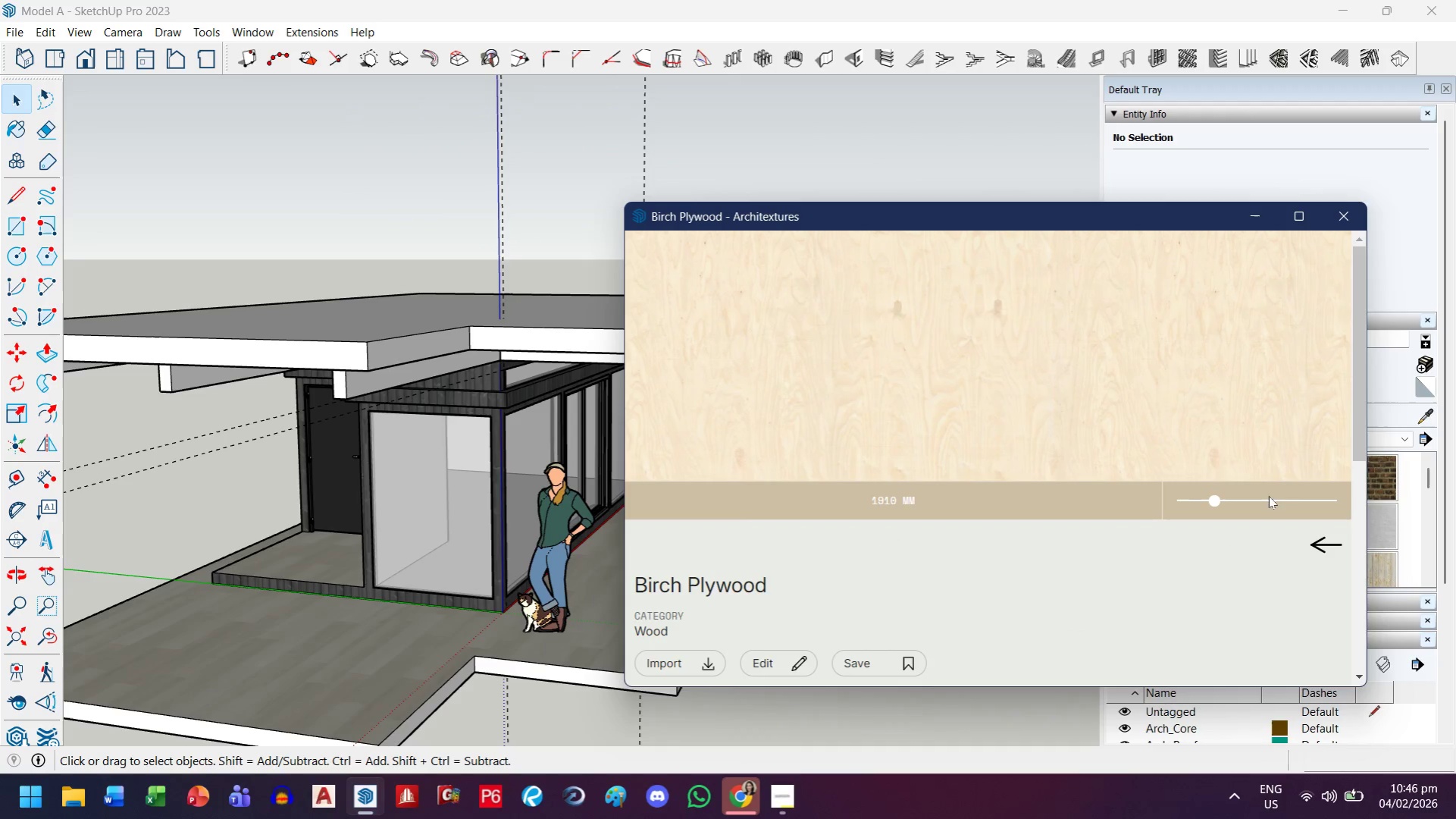 
scroll: coordinate [1203, 546], scroll_direction: down, amount: 1.0
 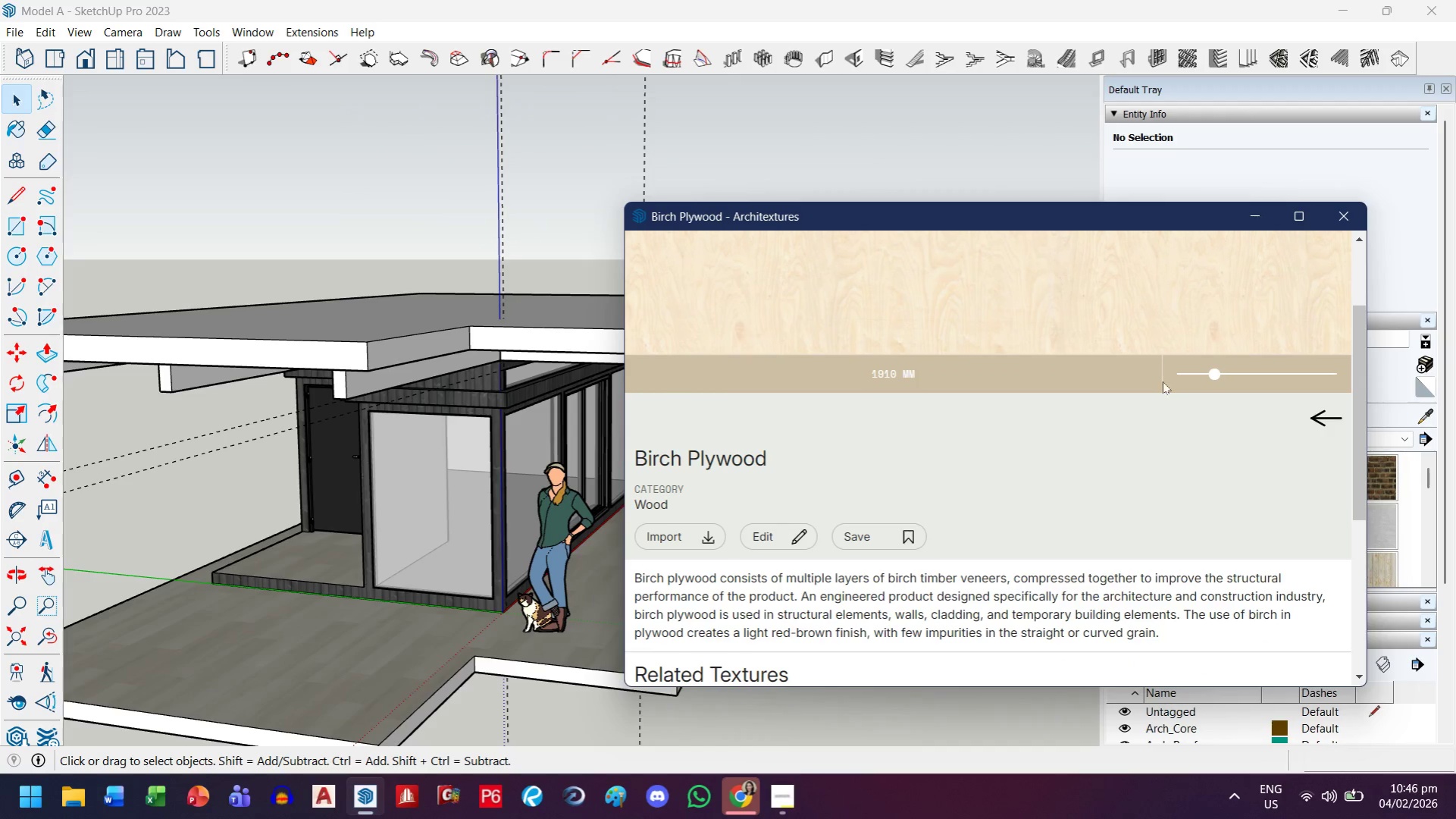 
left_click([1313, 403])
 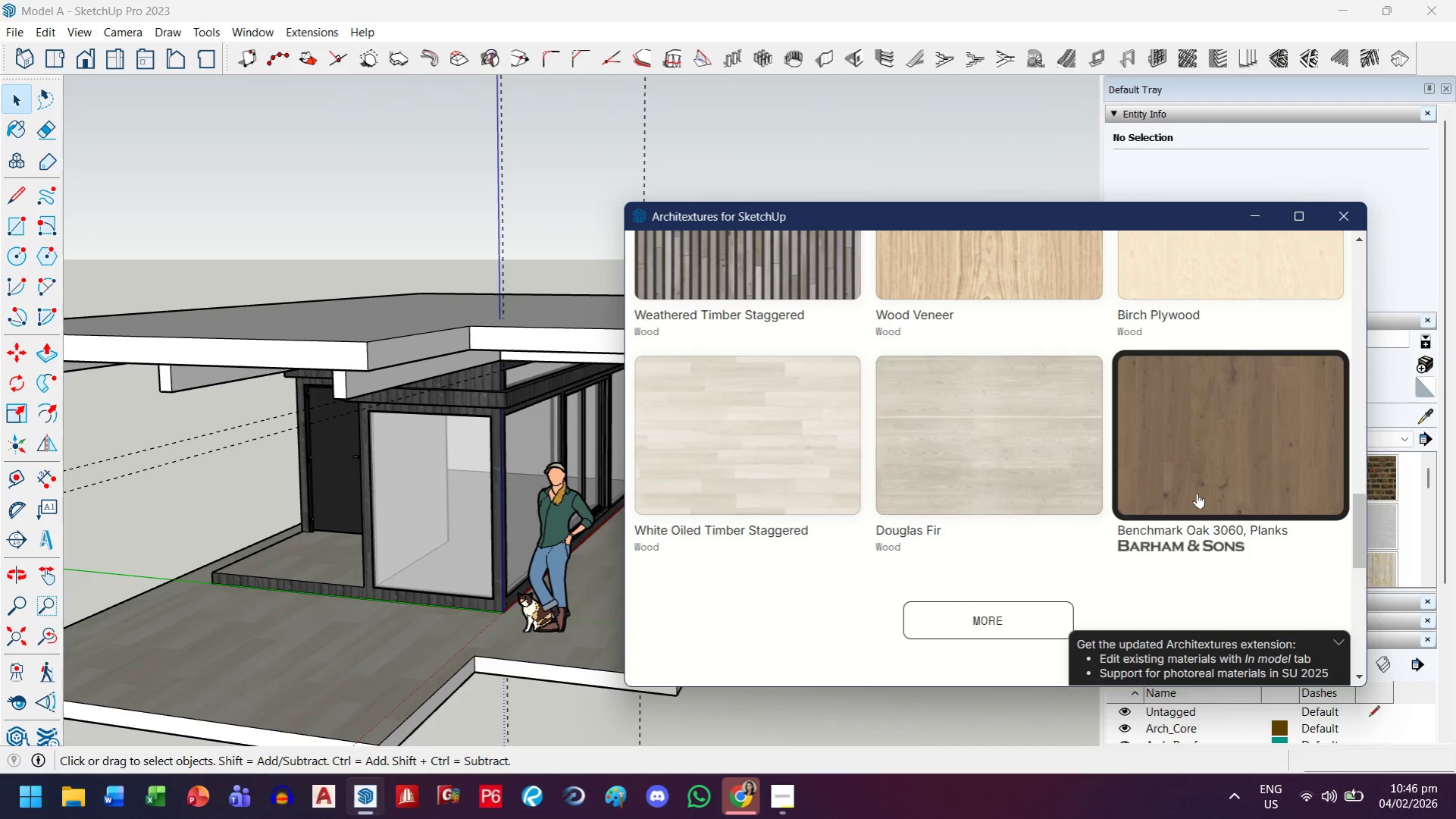 
scroll: coordinate [796, 505], scroll_direction: up, amount: 12.0
 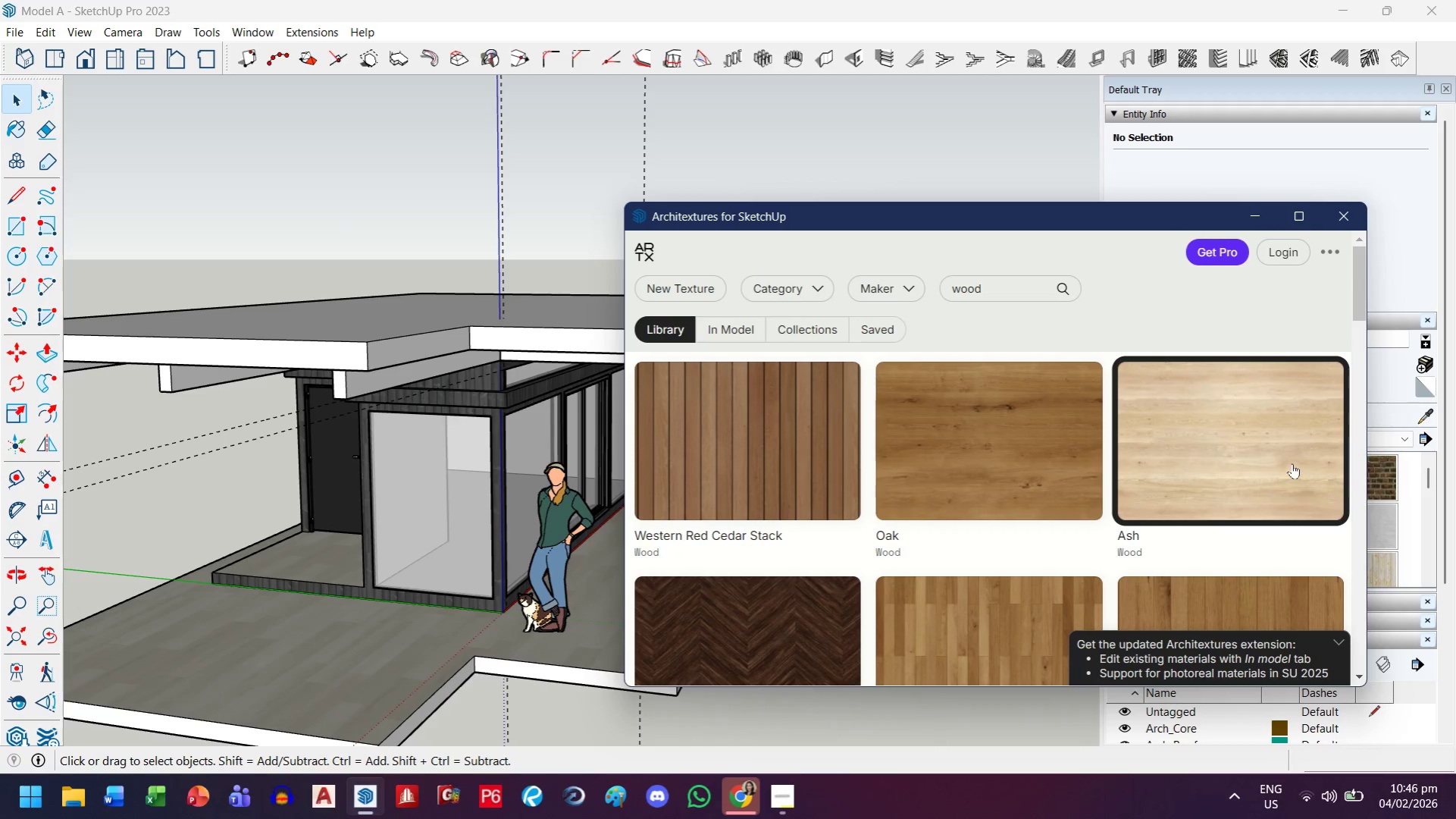 
left_click([1292, 460])
 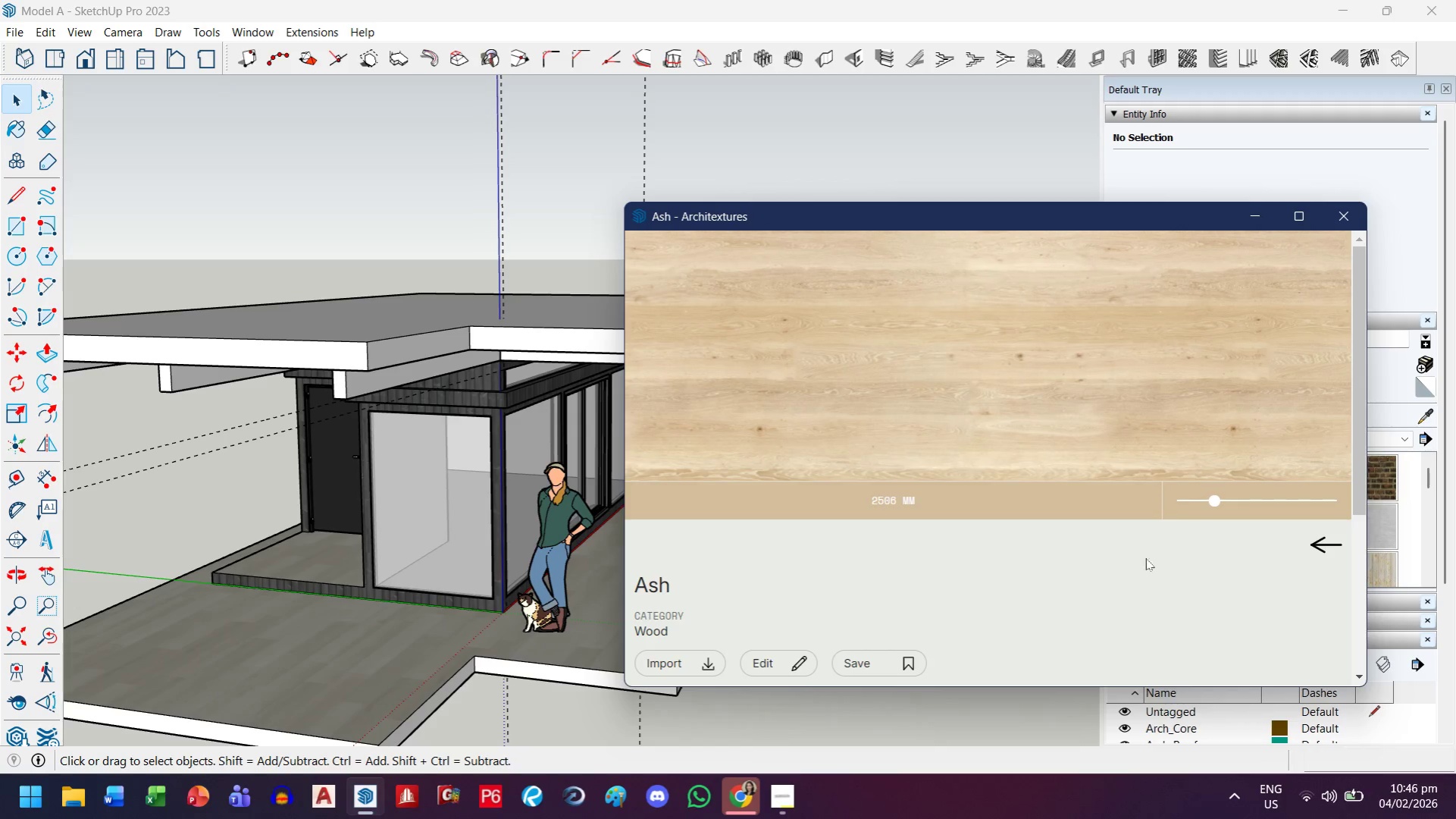 
scroll: coordinate [1135, 543], scroll_direction: down, amount: 2.0
 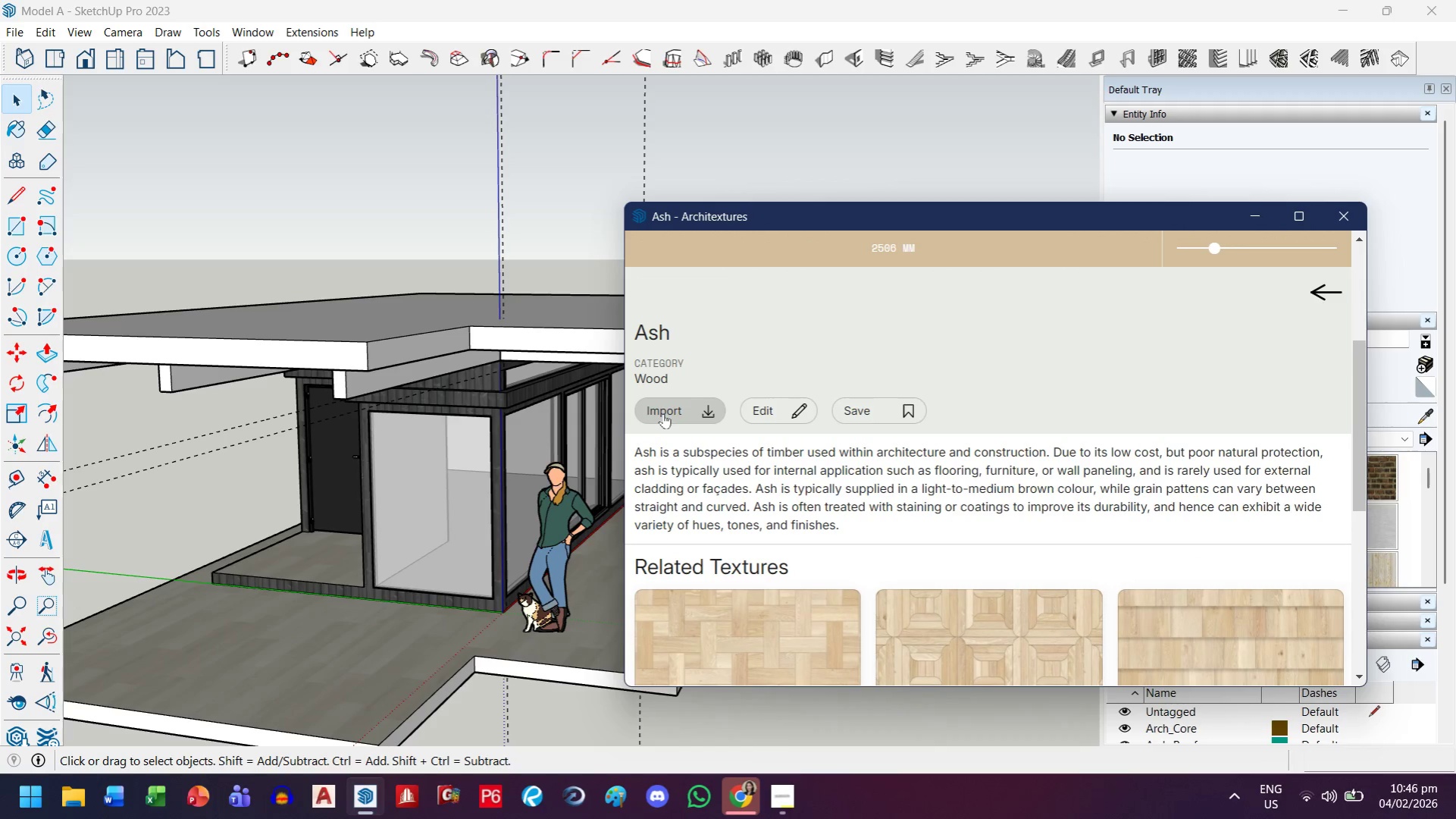 
left_click([663, 413])
 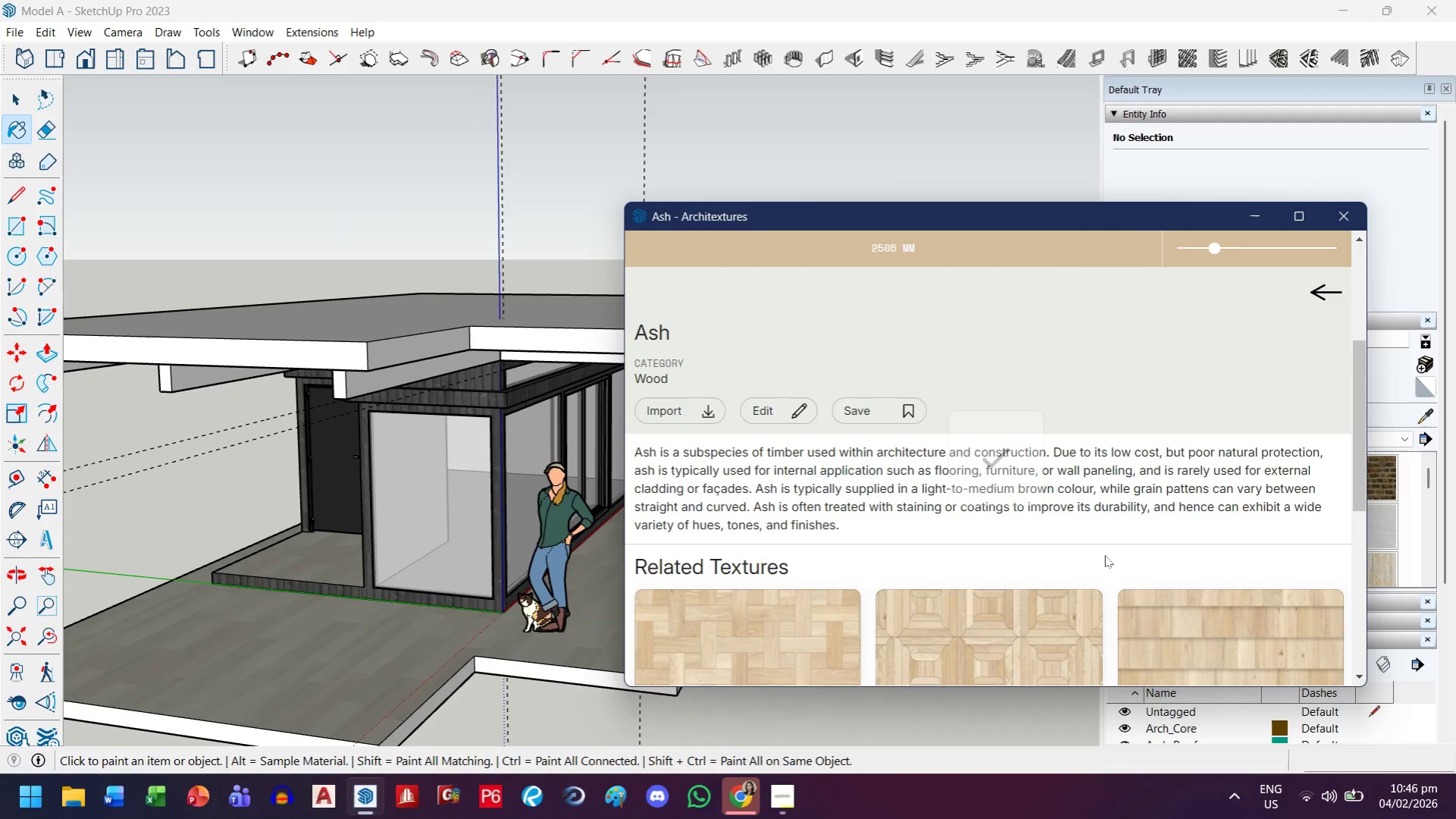 
scroll: coordinate [1069, 557], scroll_direction: down, amount: 3.0
 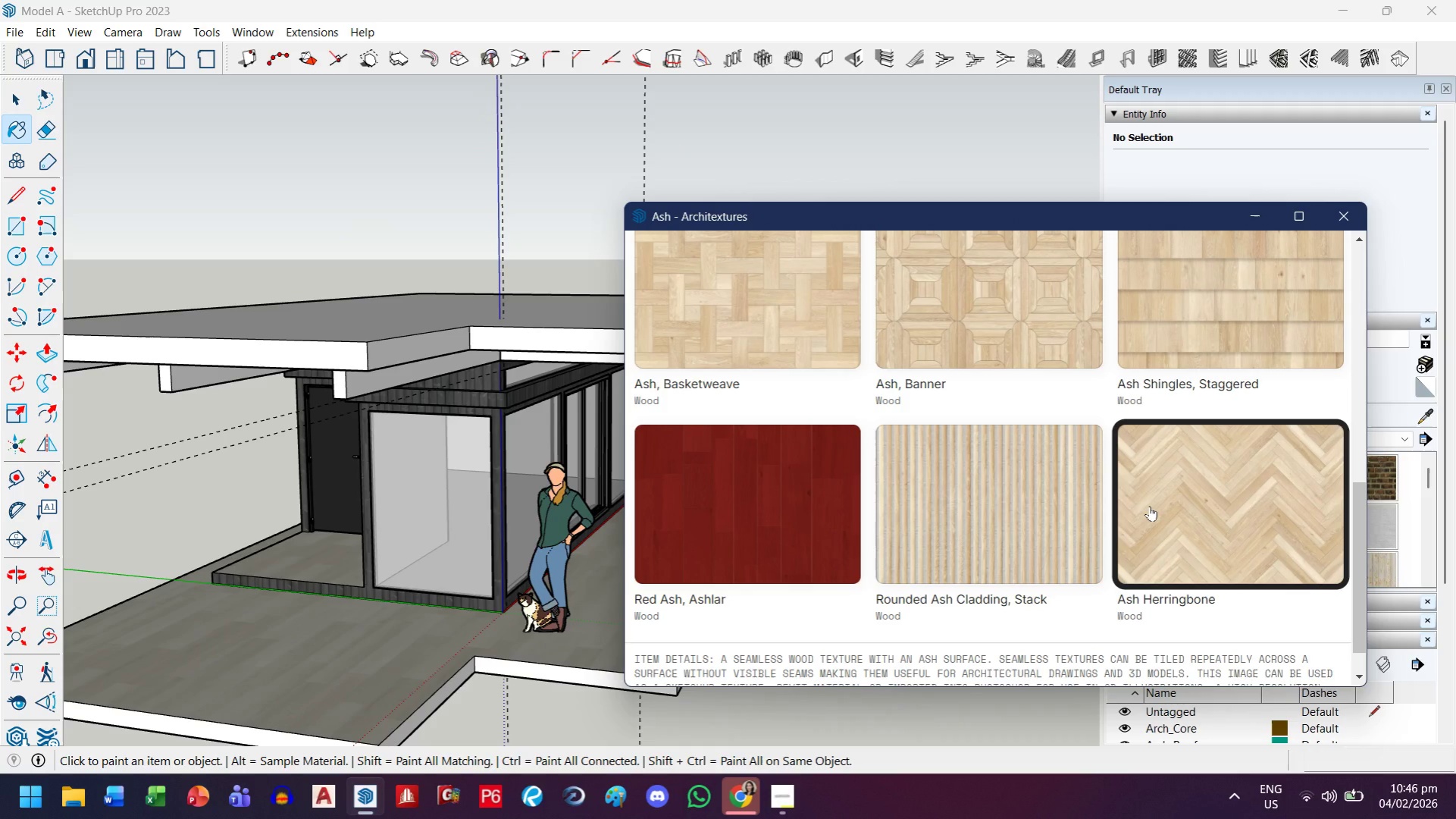 
left_click([1149, 506])
 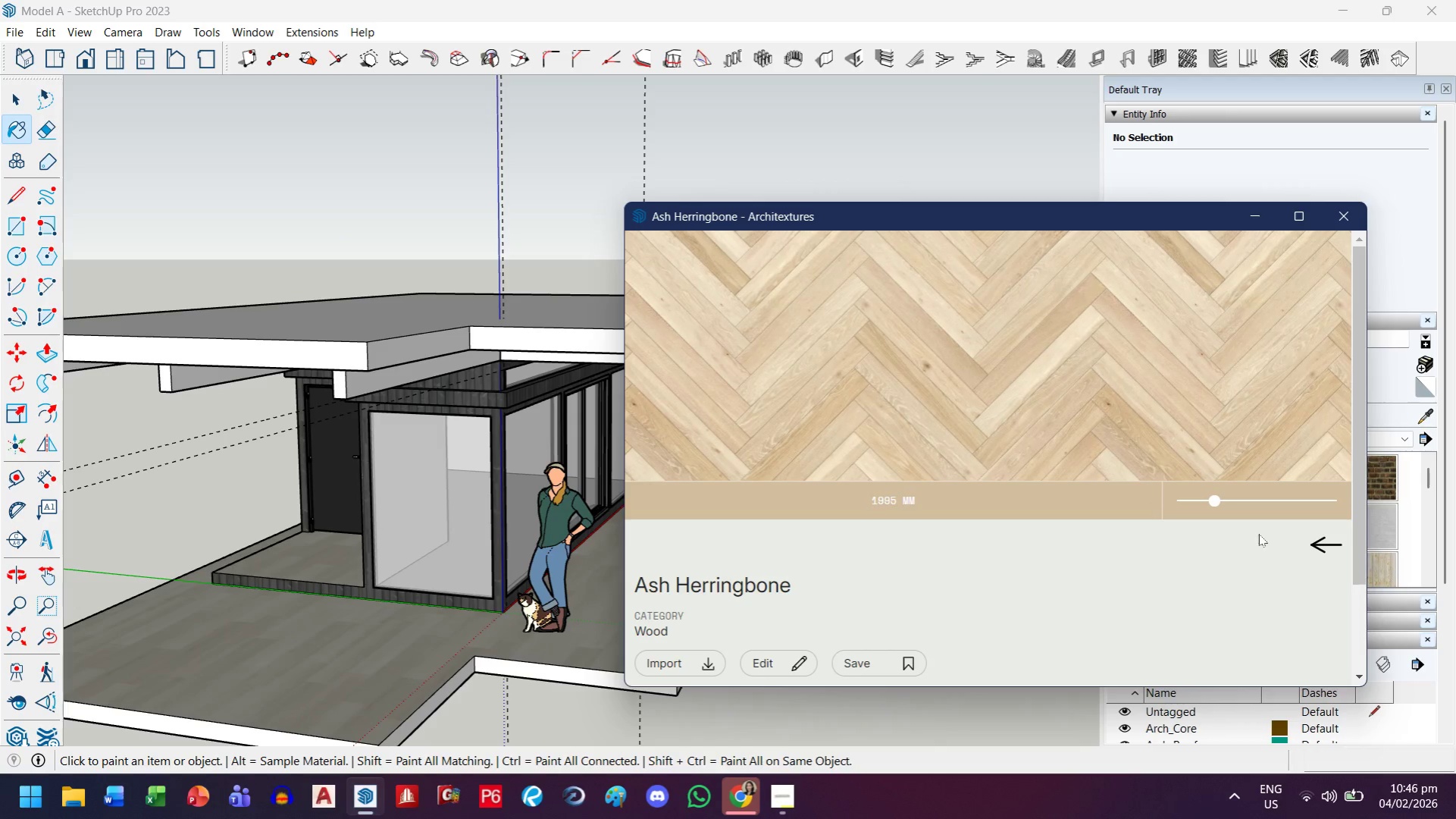 
scroll: coordinate [1251, 529], scroll_direction: down, amount: 2.0
 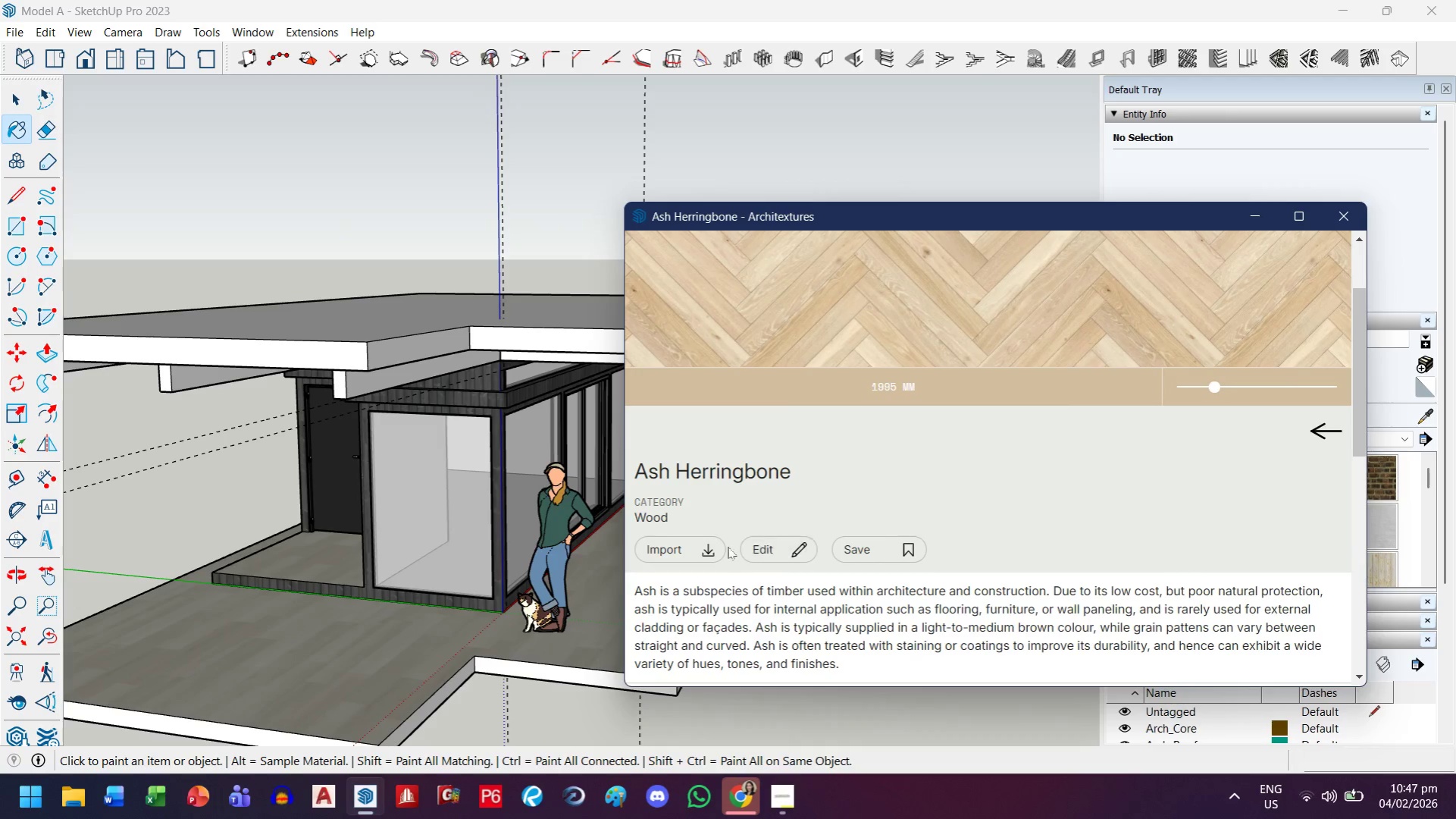 
left_click([676, 544])
 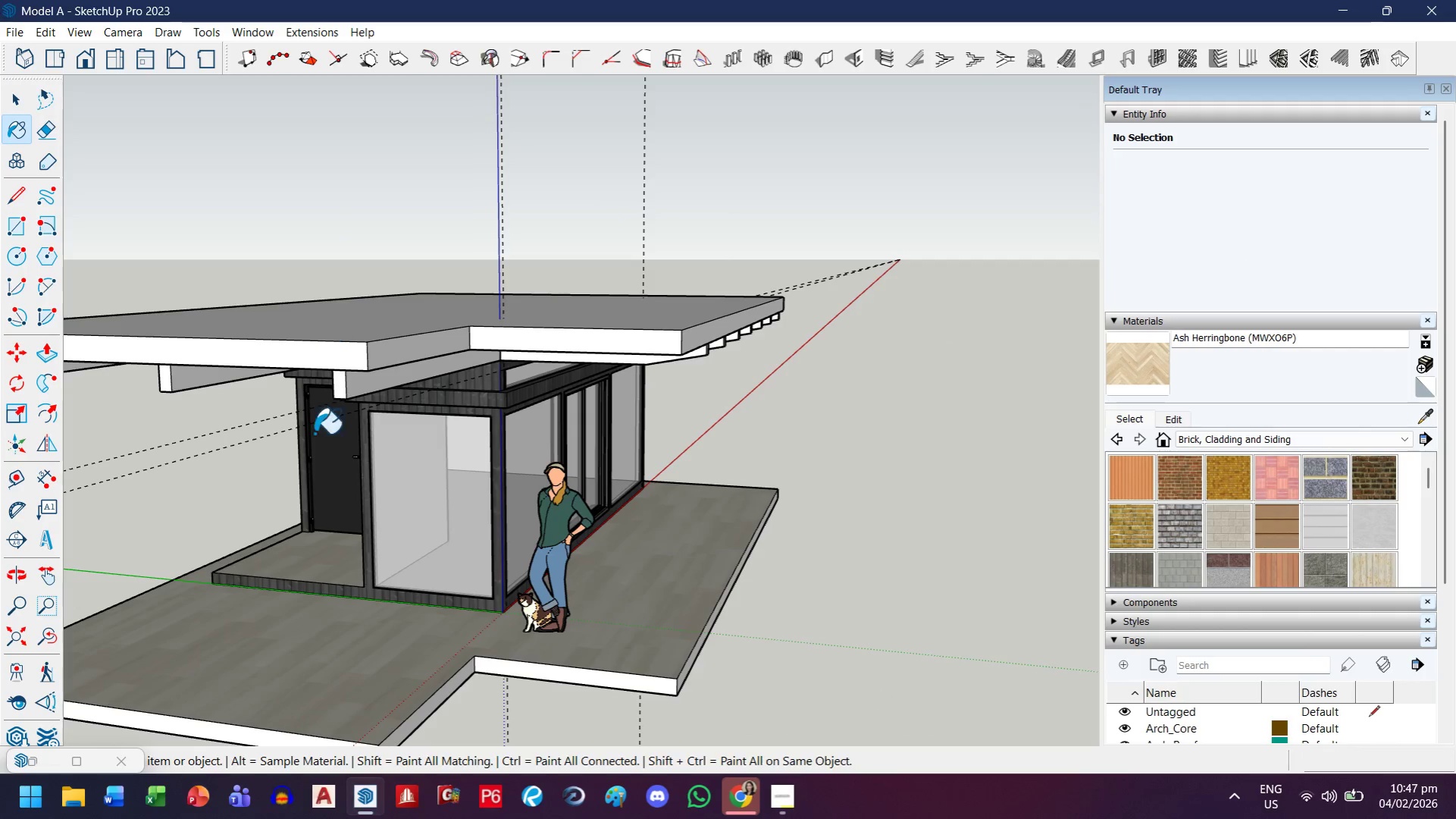 
left_click([21, 106])
 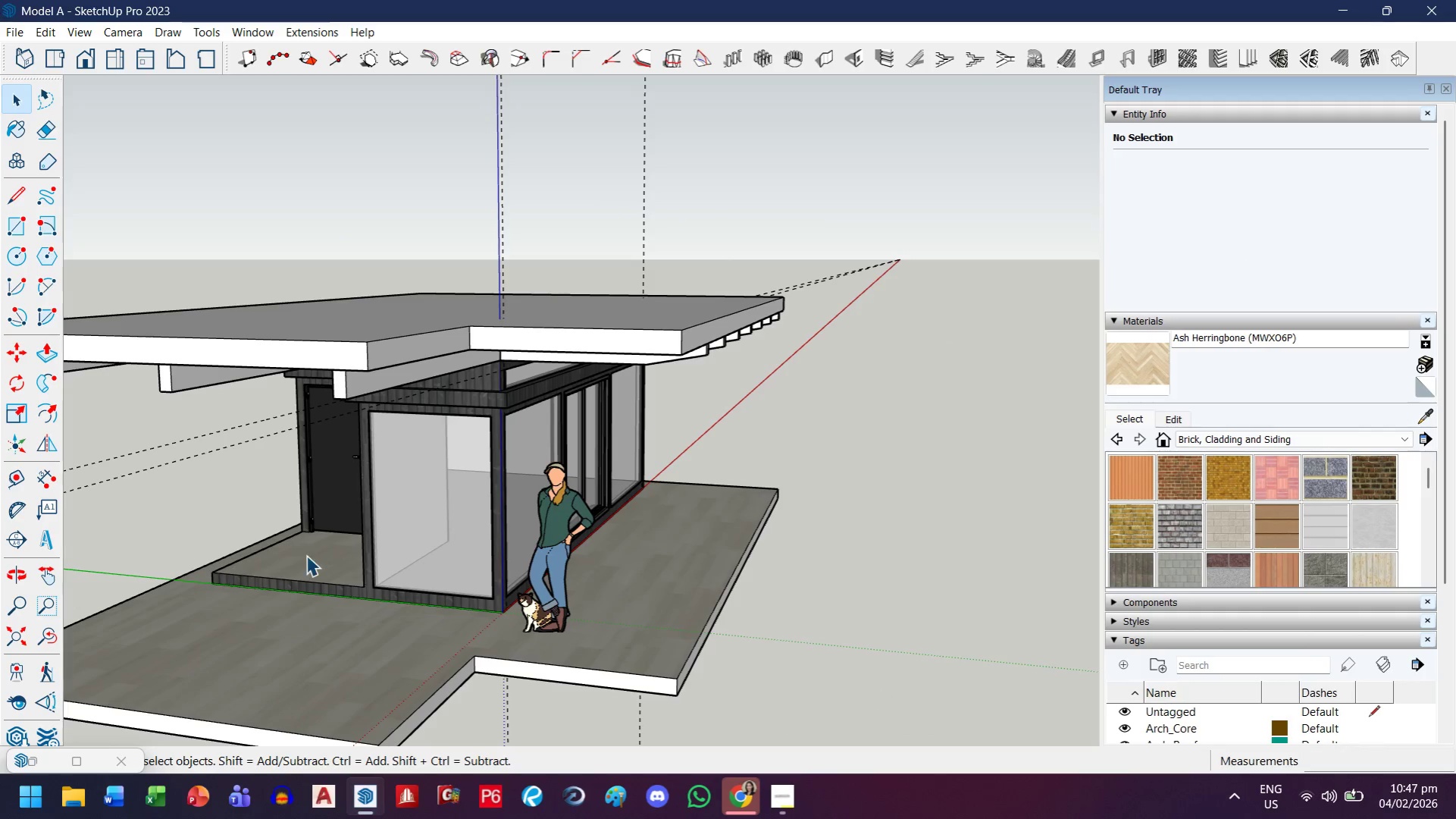 
double_click([306, 556])
 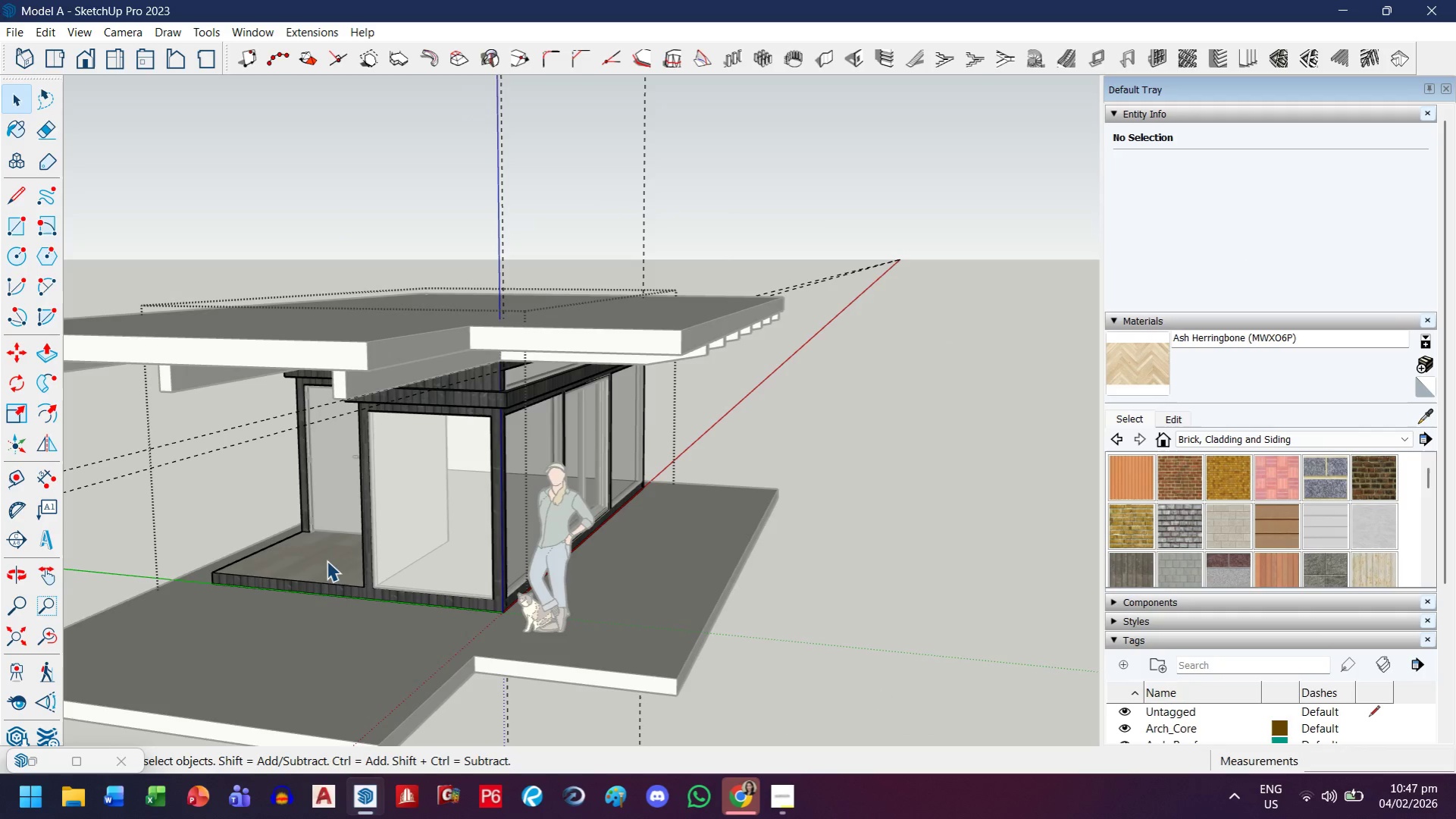 
triple_click([327, 561])
 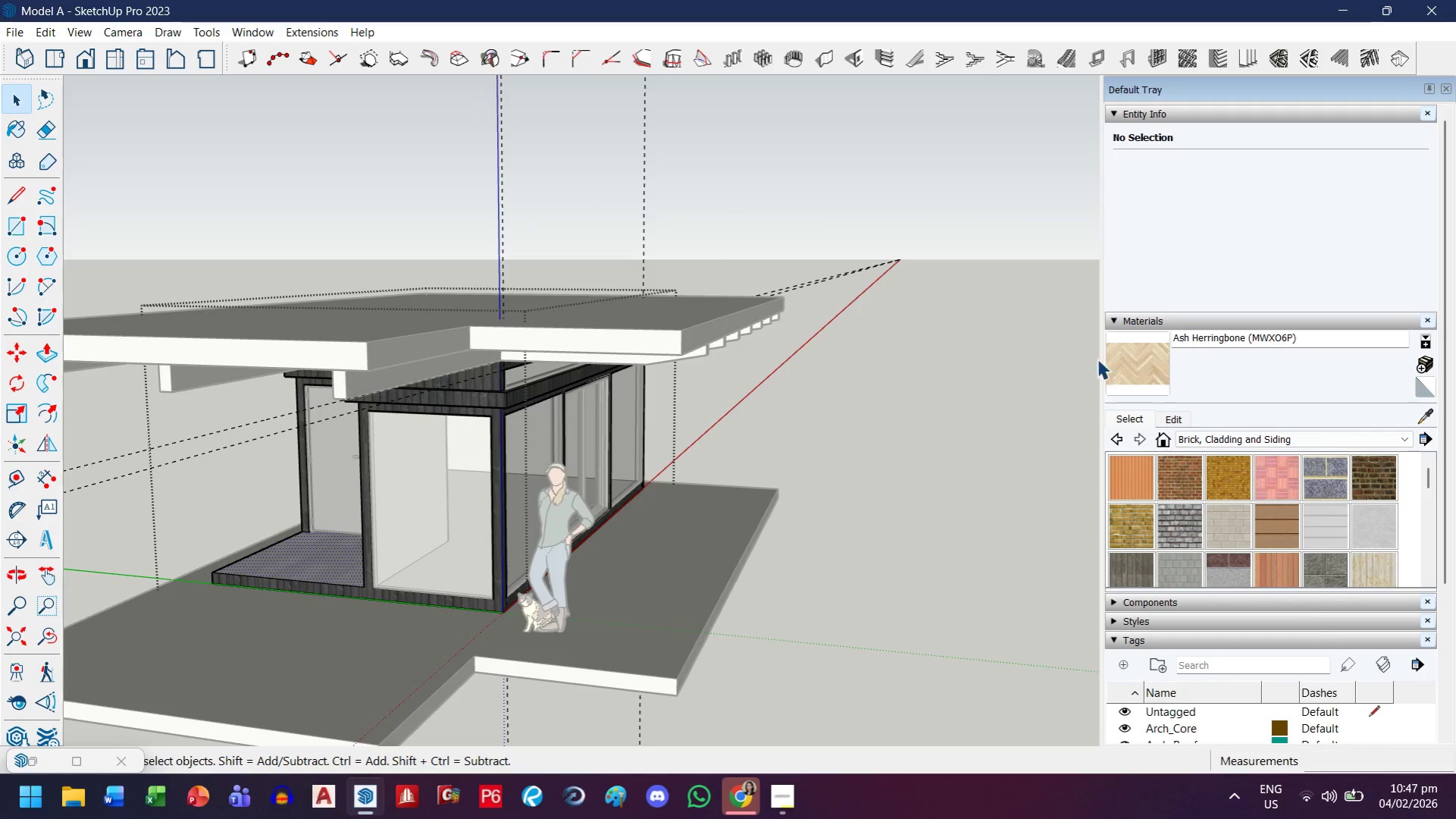 
left_click([1102, 366])
 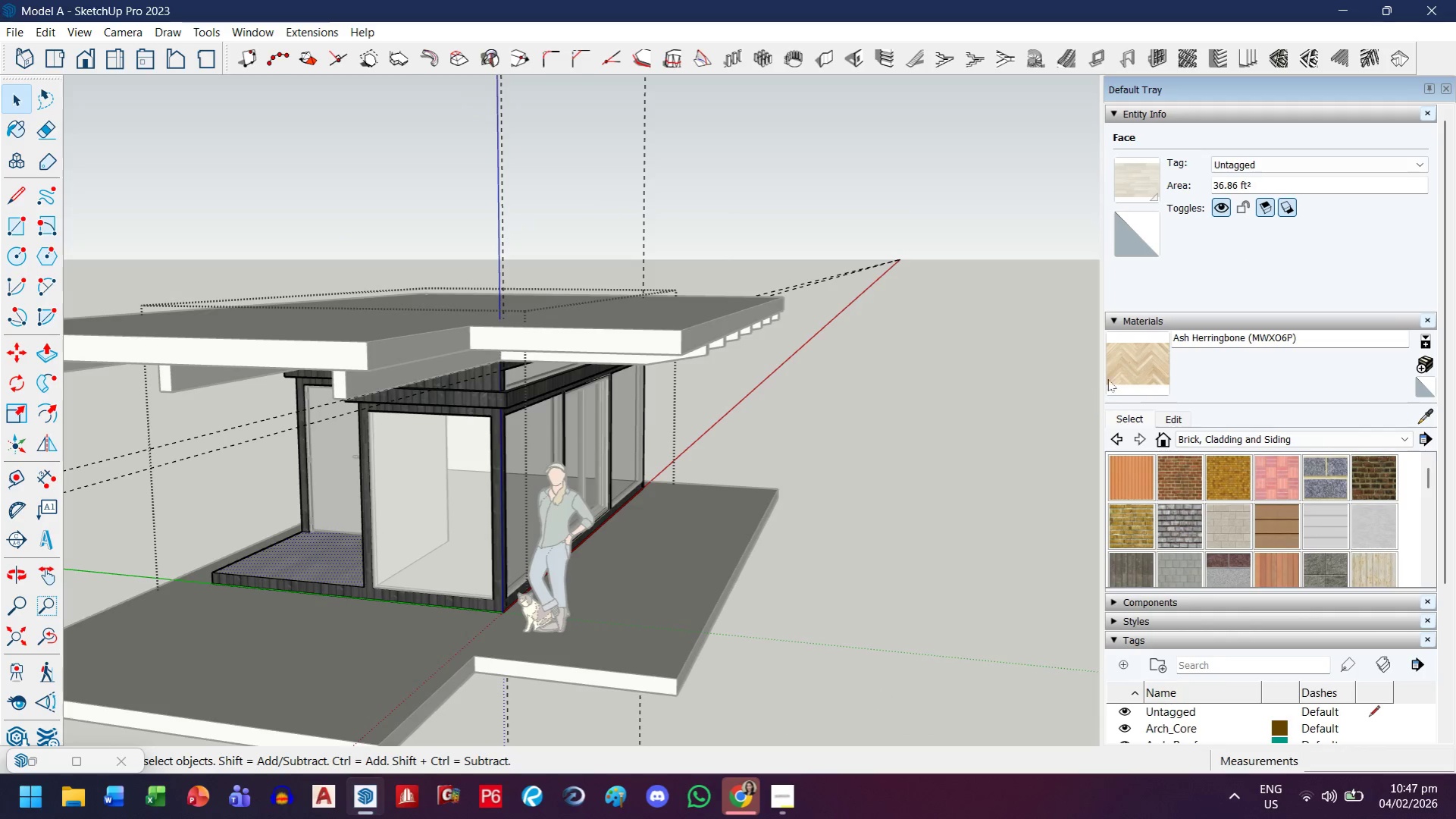 
left_click_drag(start_coordinate=[1138, 364], to_coordinate=[1121, 370])
 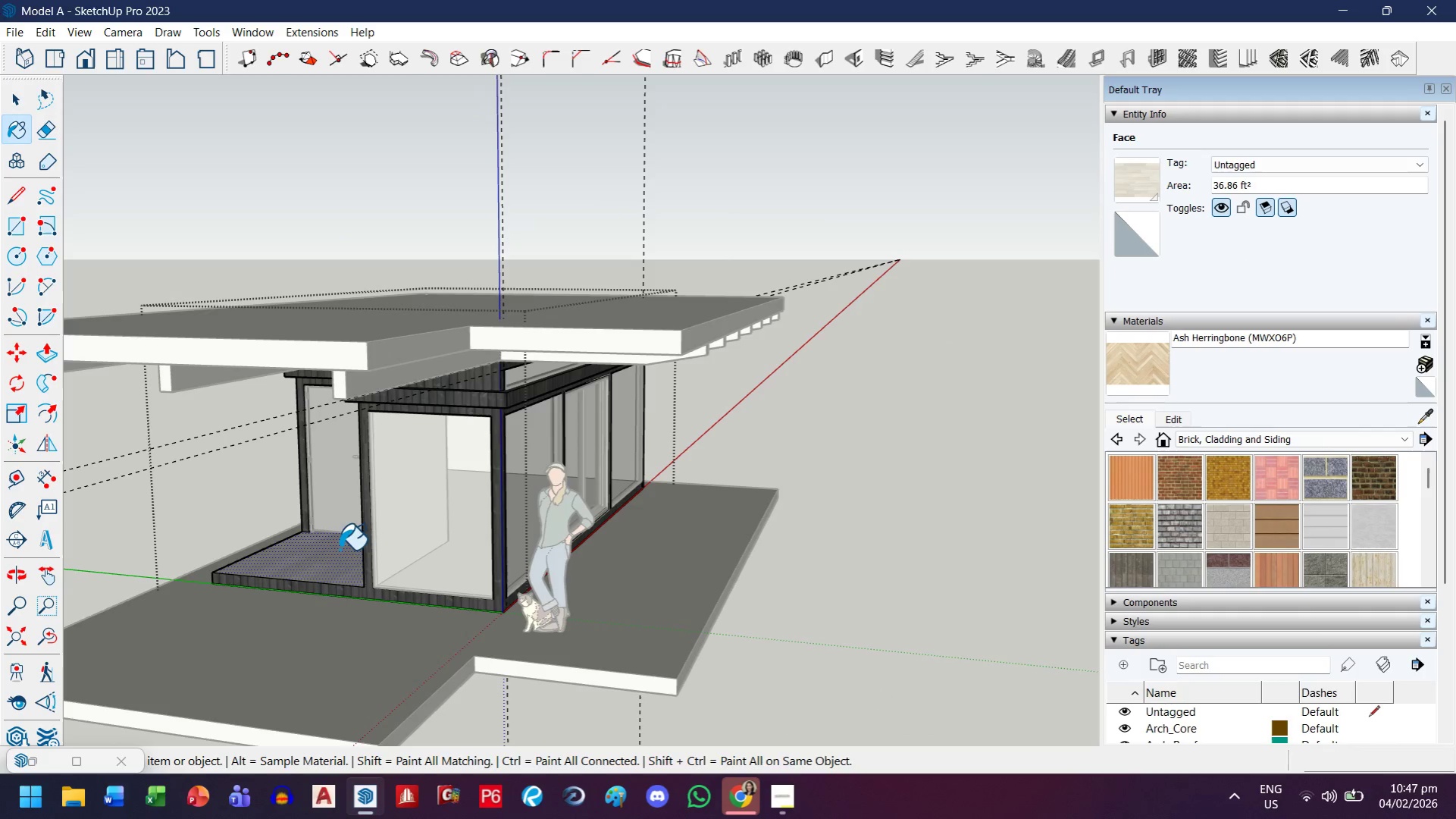 
left_click([343, 550])
 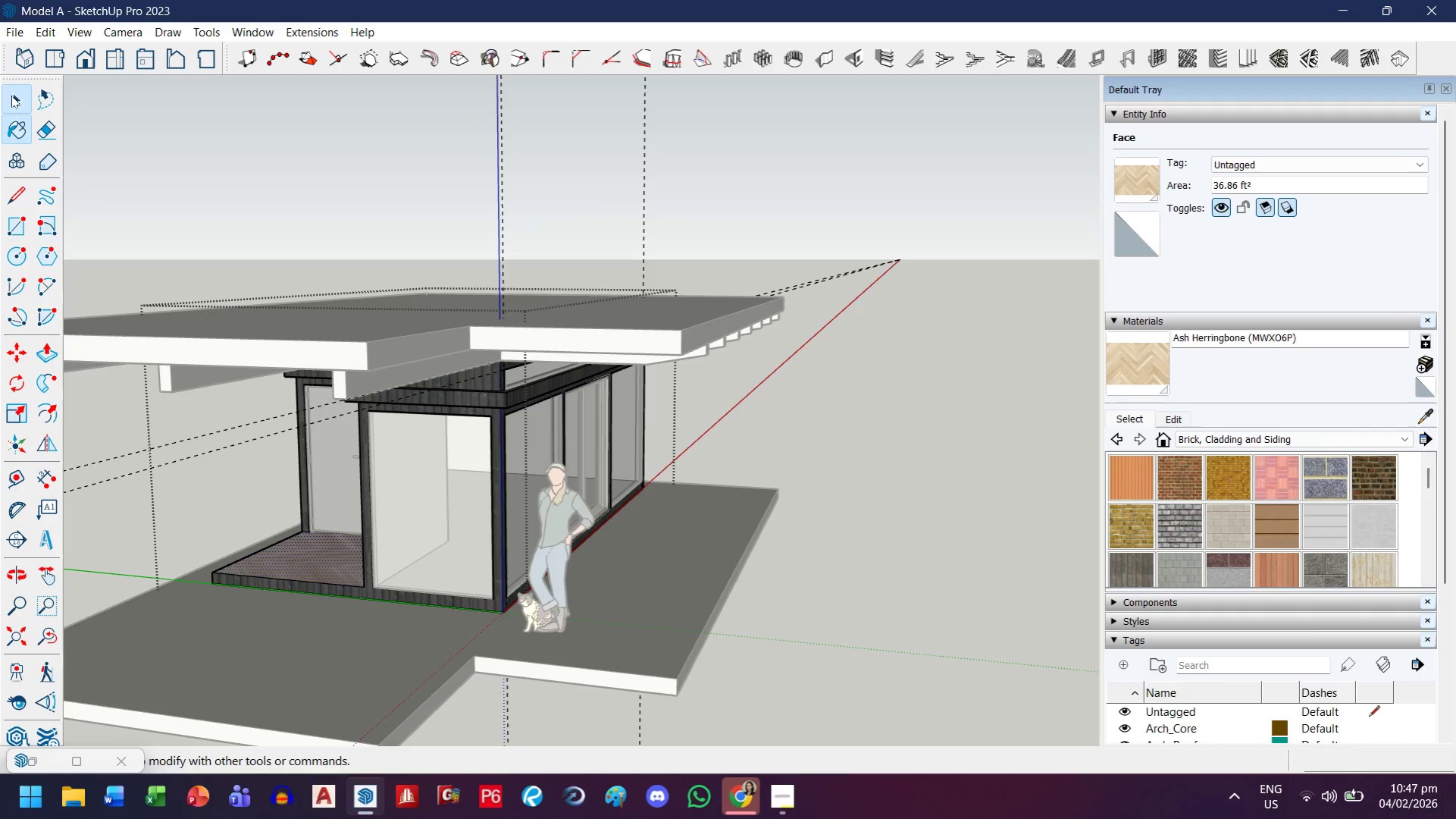 
double_click([308, 689])
 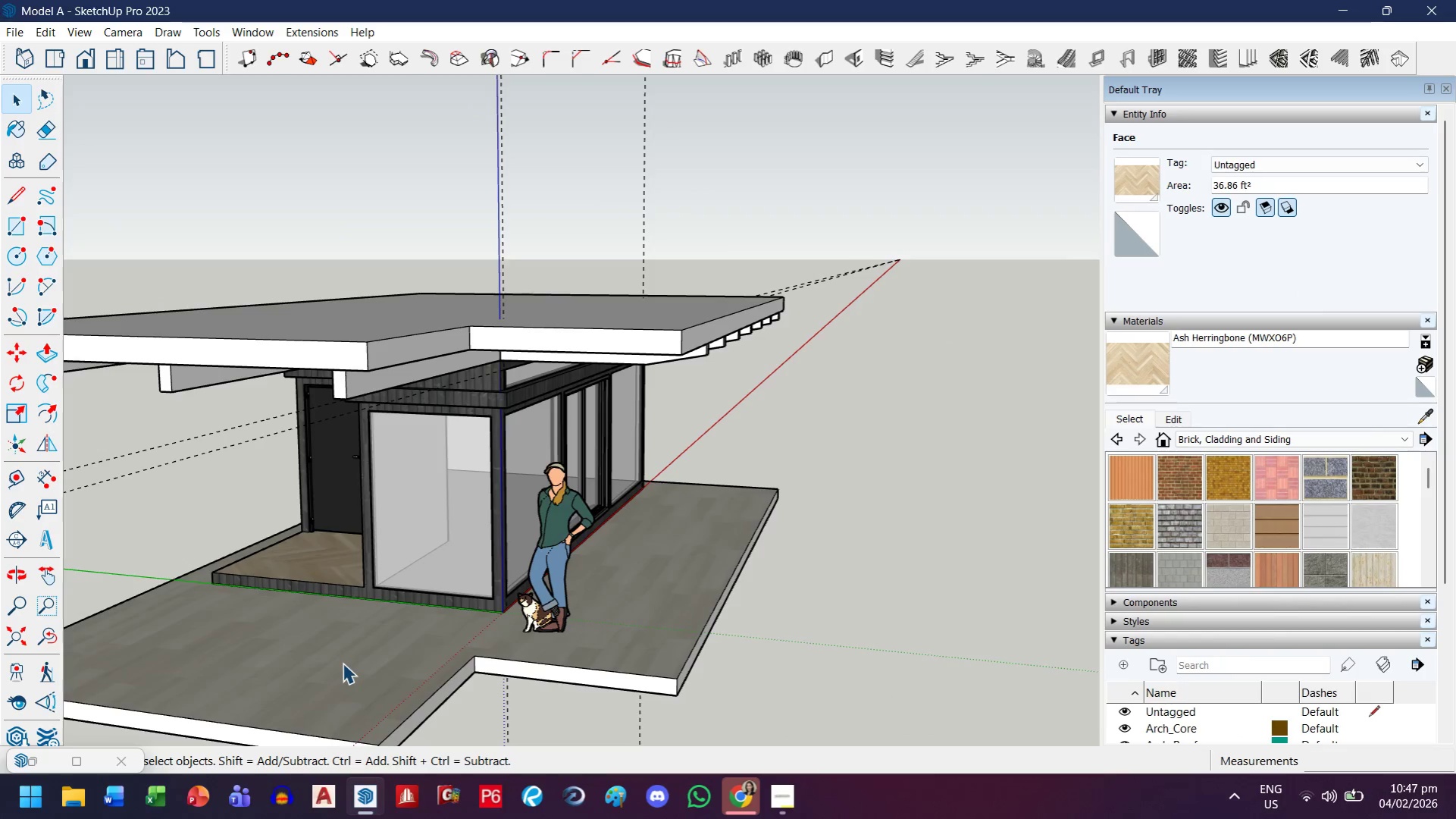 
triple_click([343, 664])
 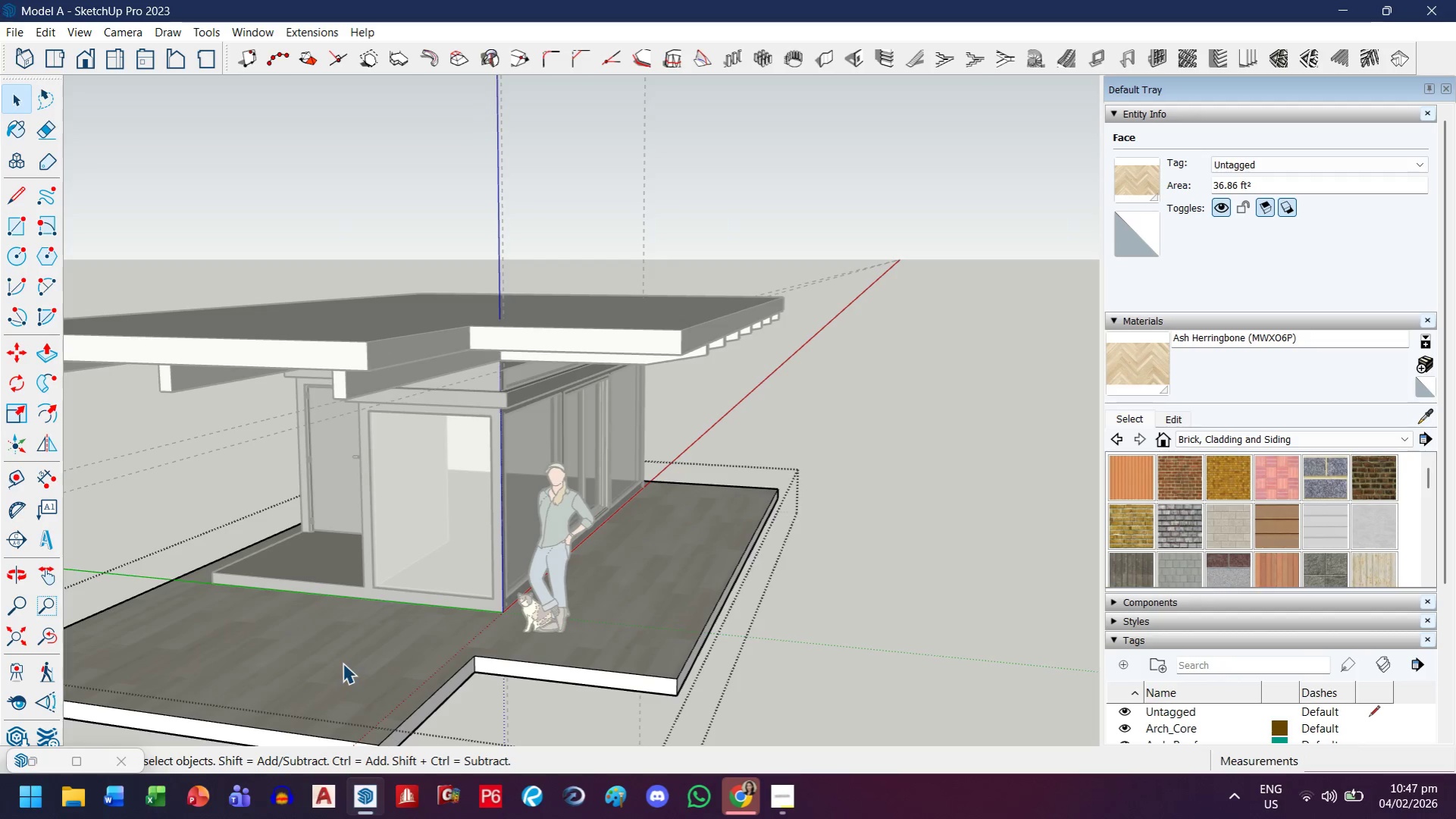 
triple_click([343, 664])
 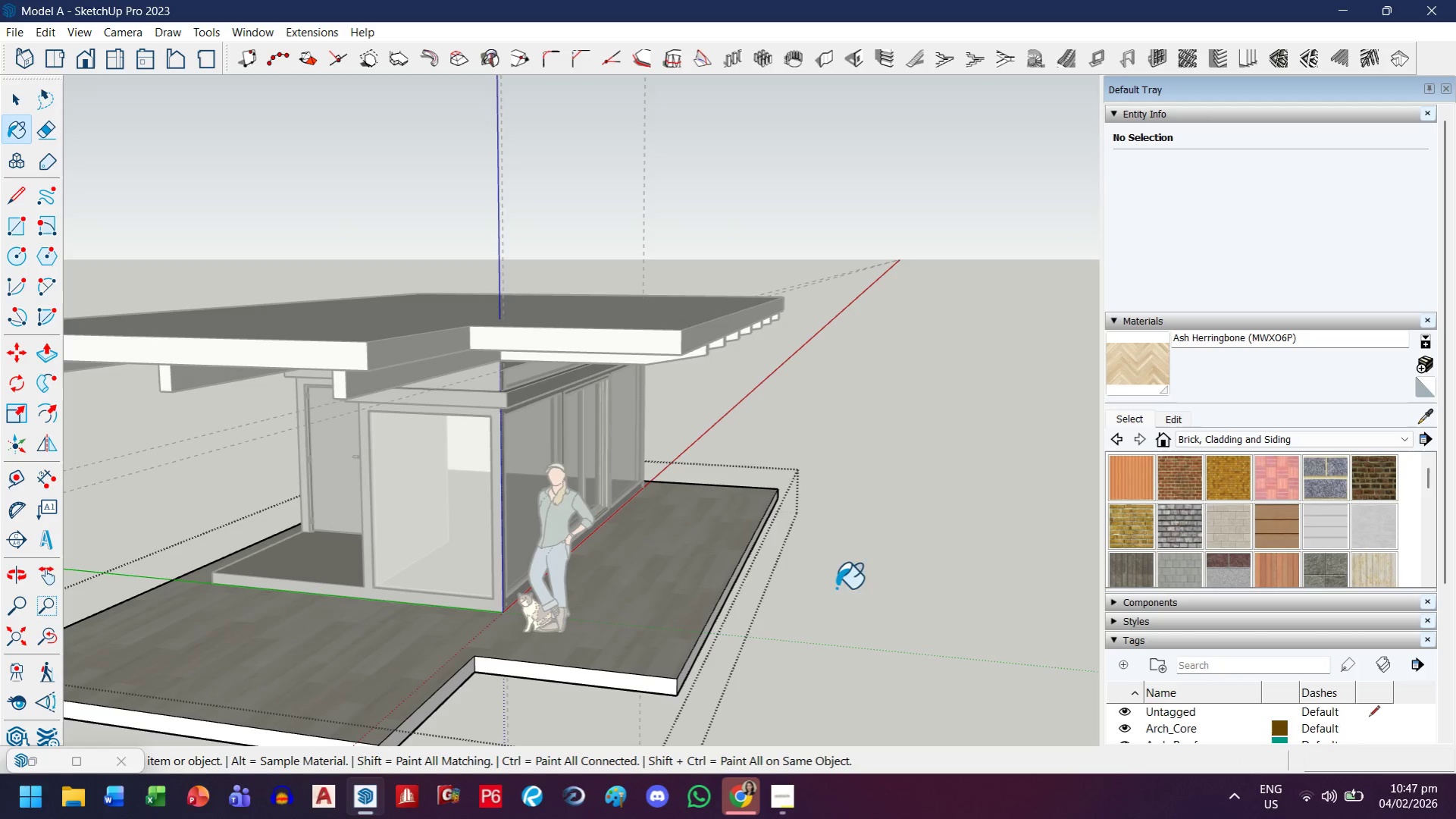 
left_click([612, 570])
 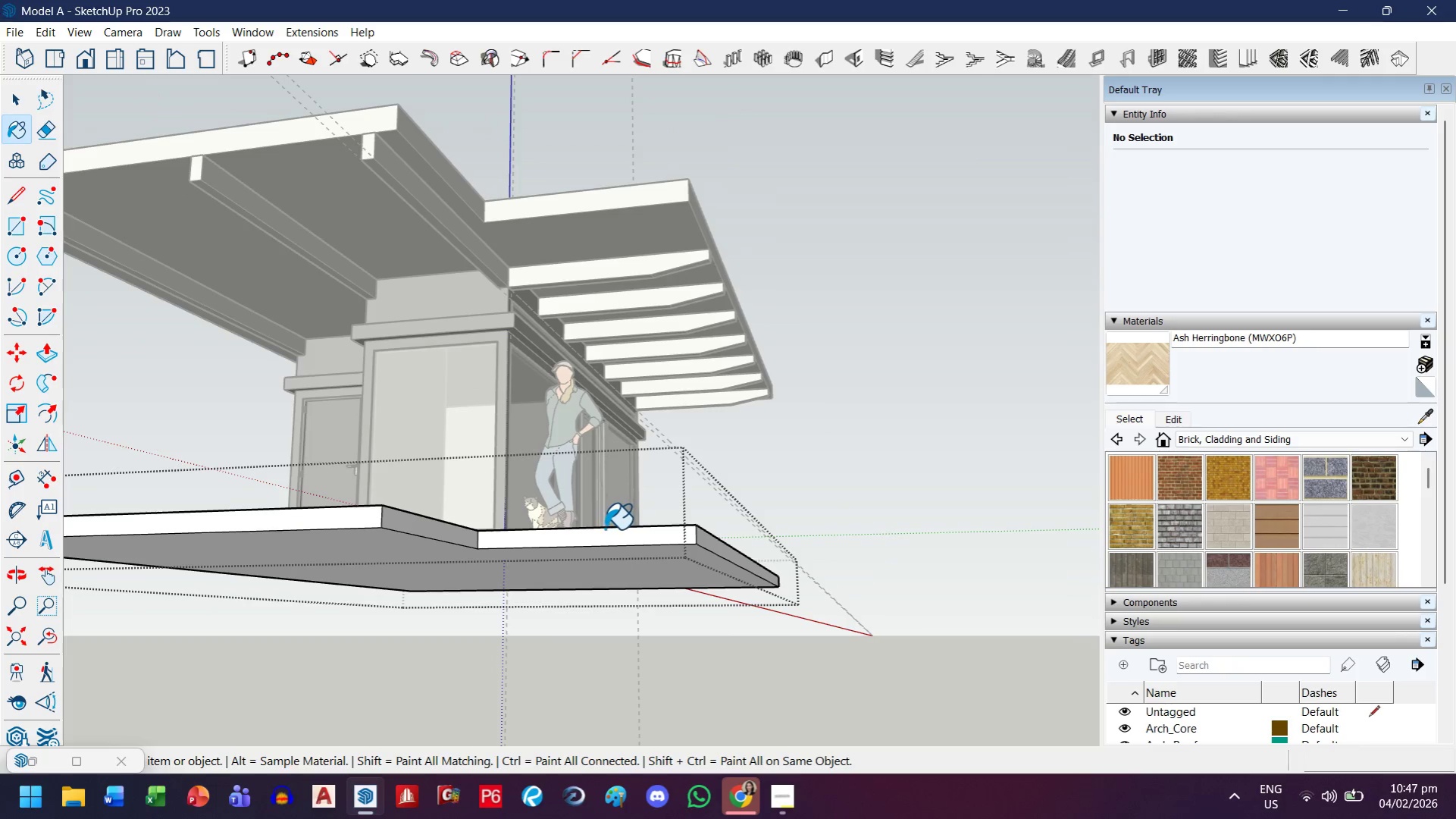 
left_click([603, 539])
 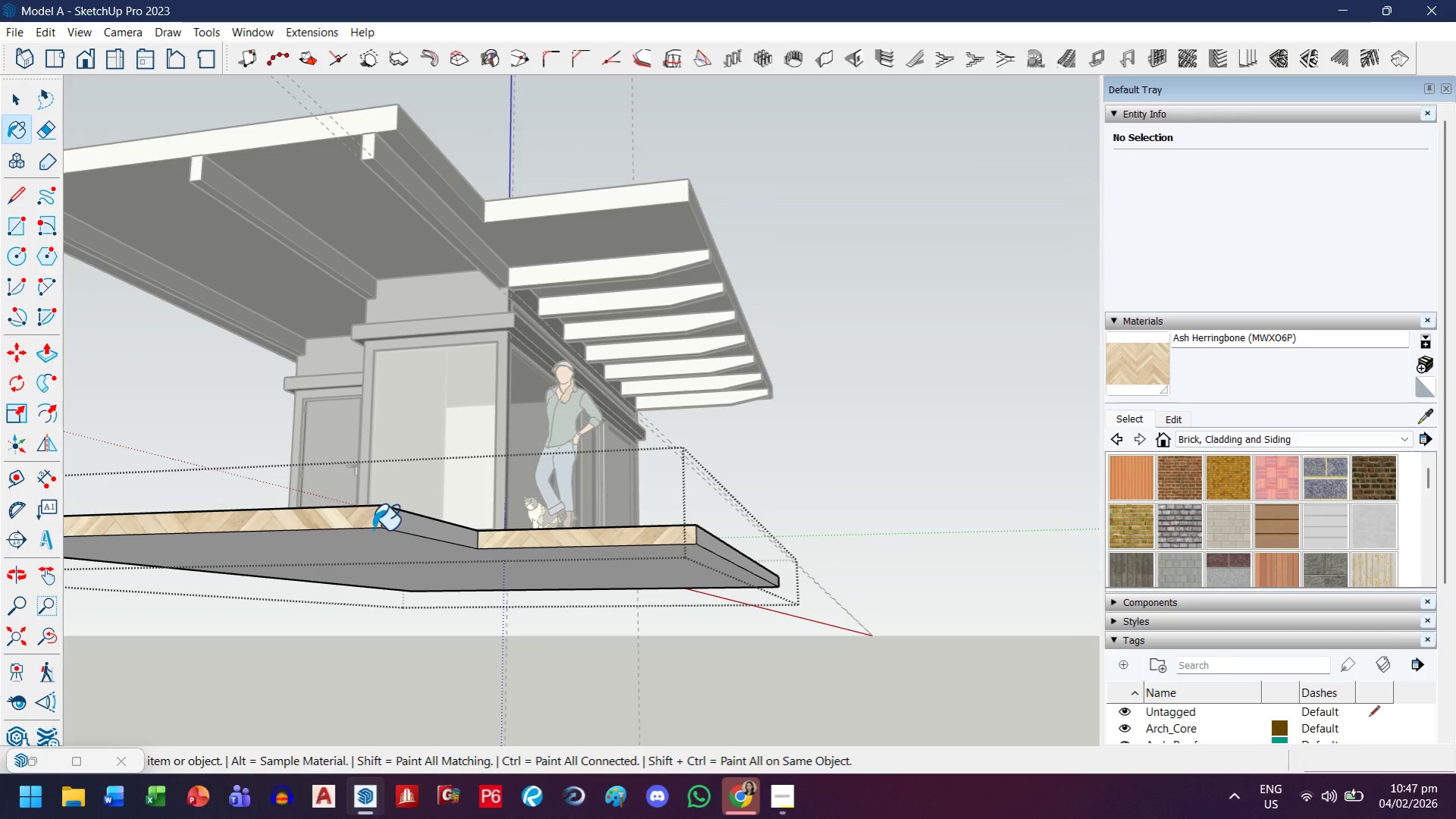 
double_click([396, 529])
 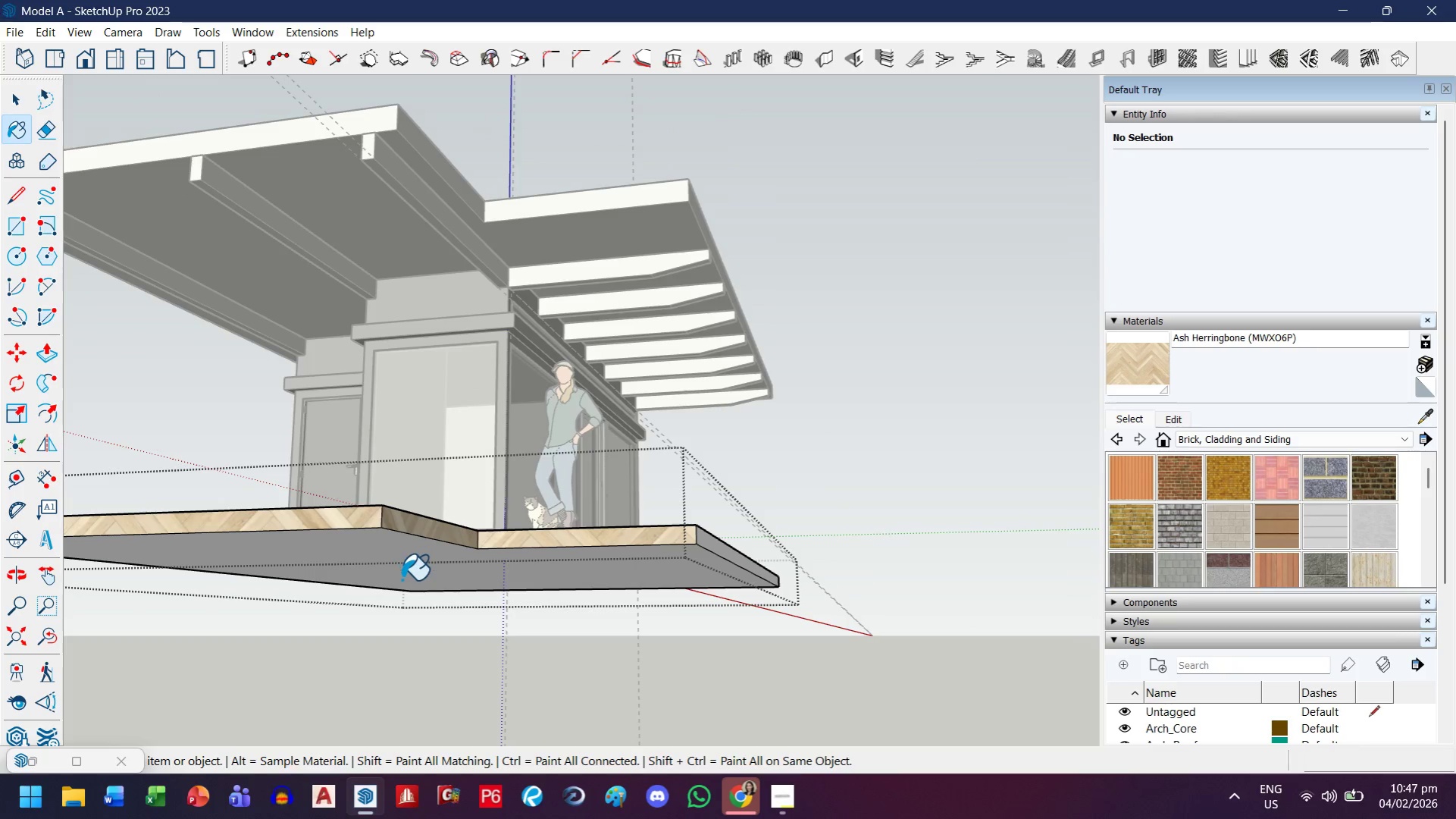 
triple_click([402, 580])
 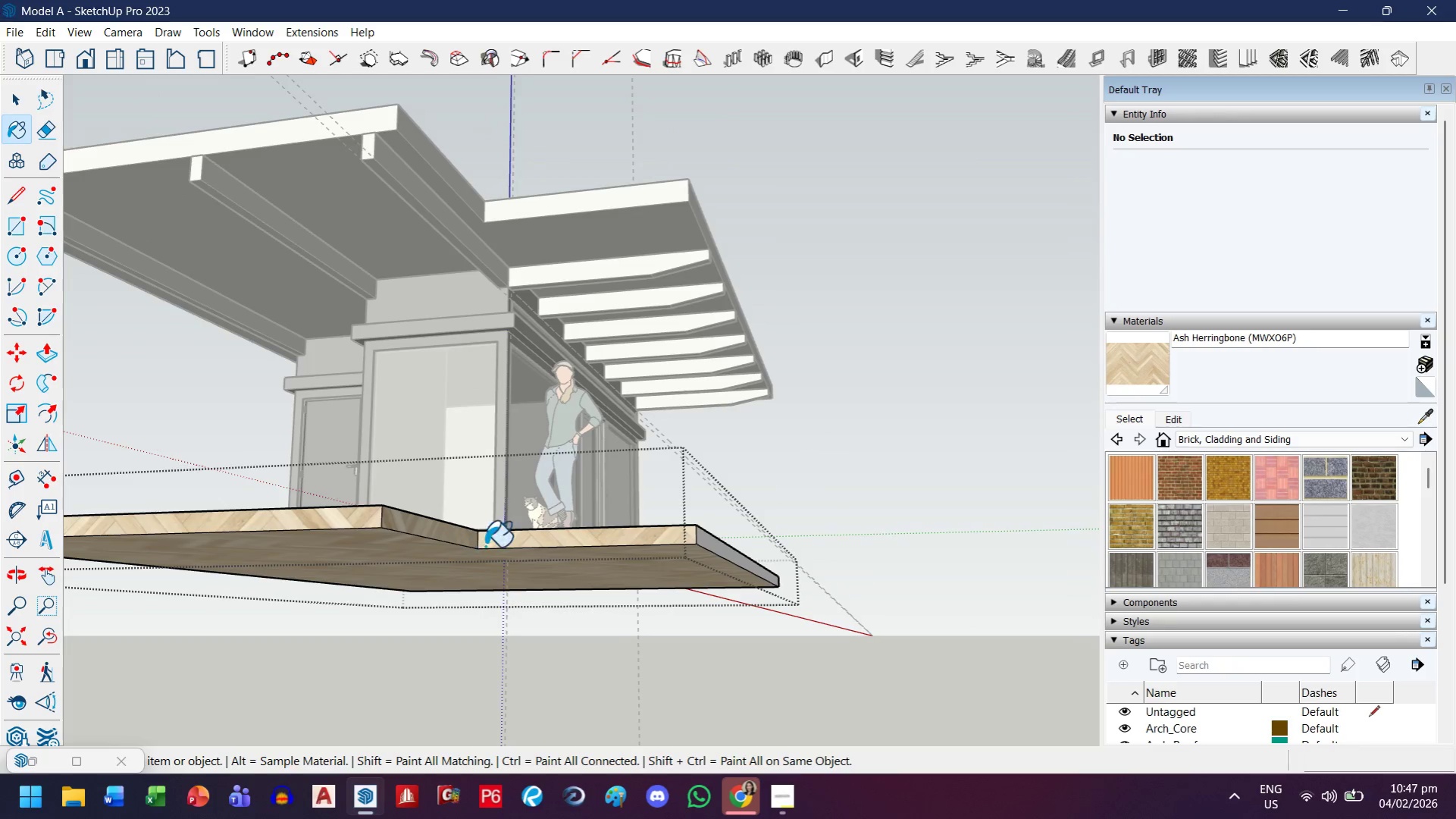 
scroll: coordinate [471, 547], scroll_direction: down, amount: 1.0
 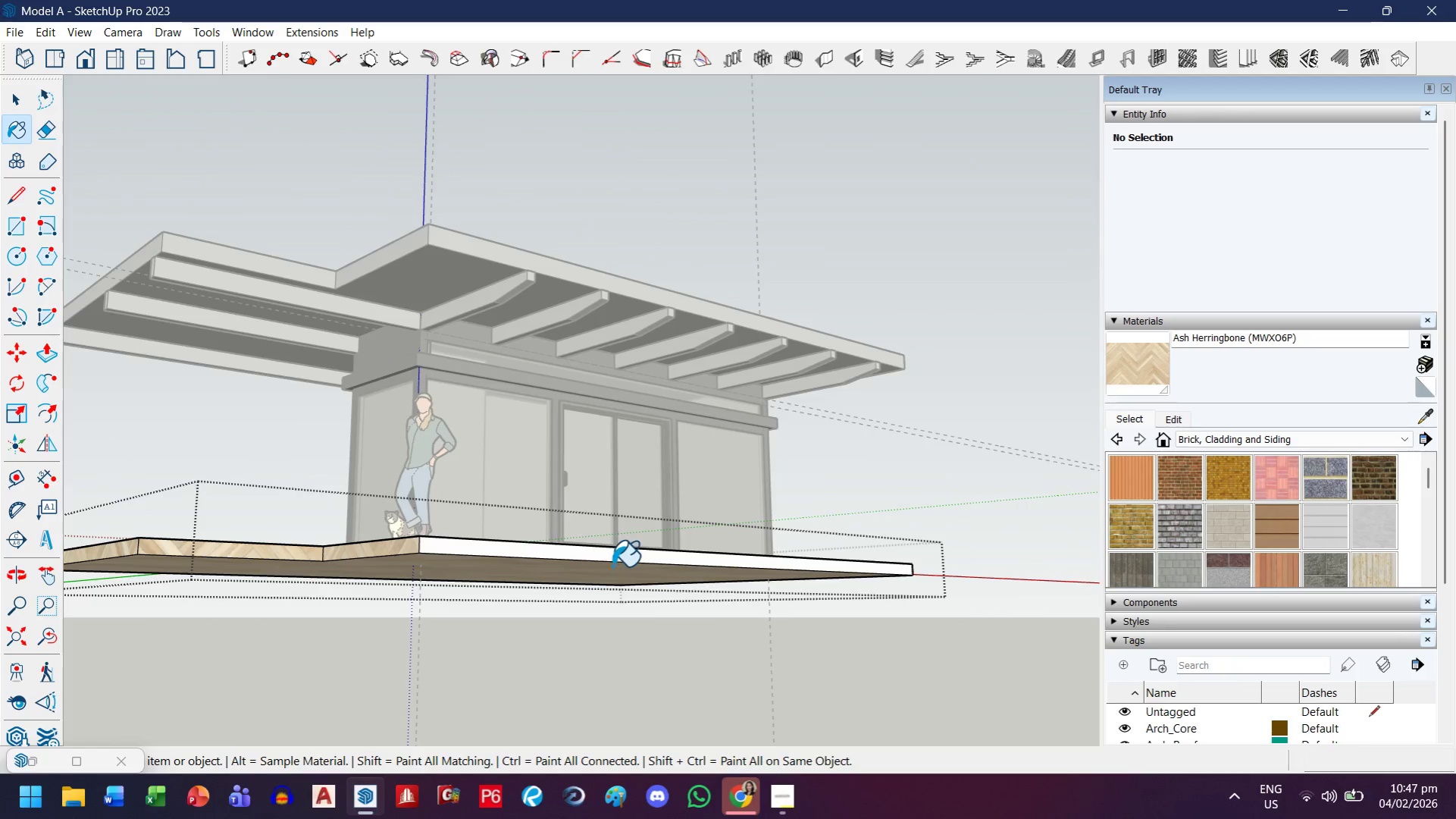 
left_click([616, 554])
 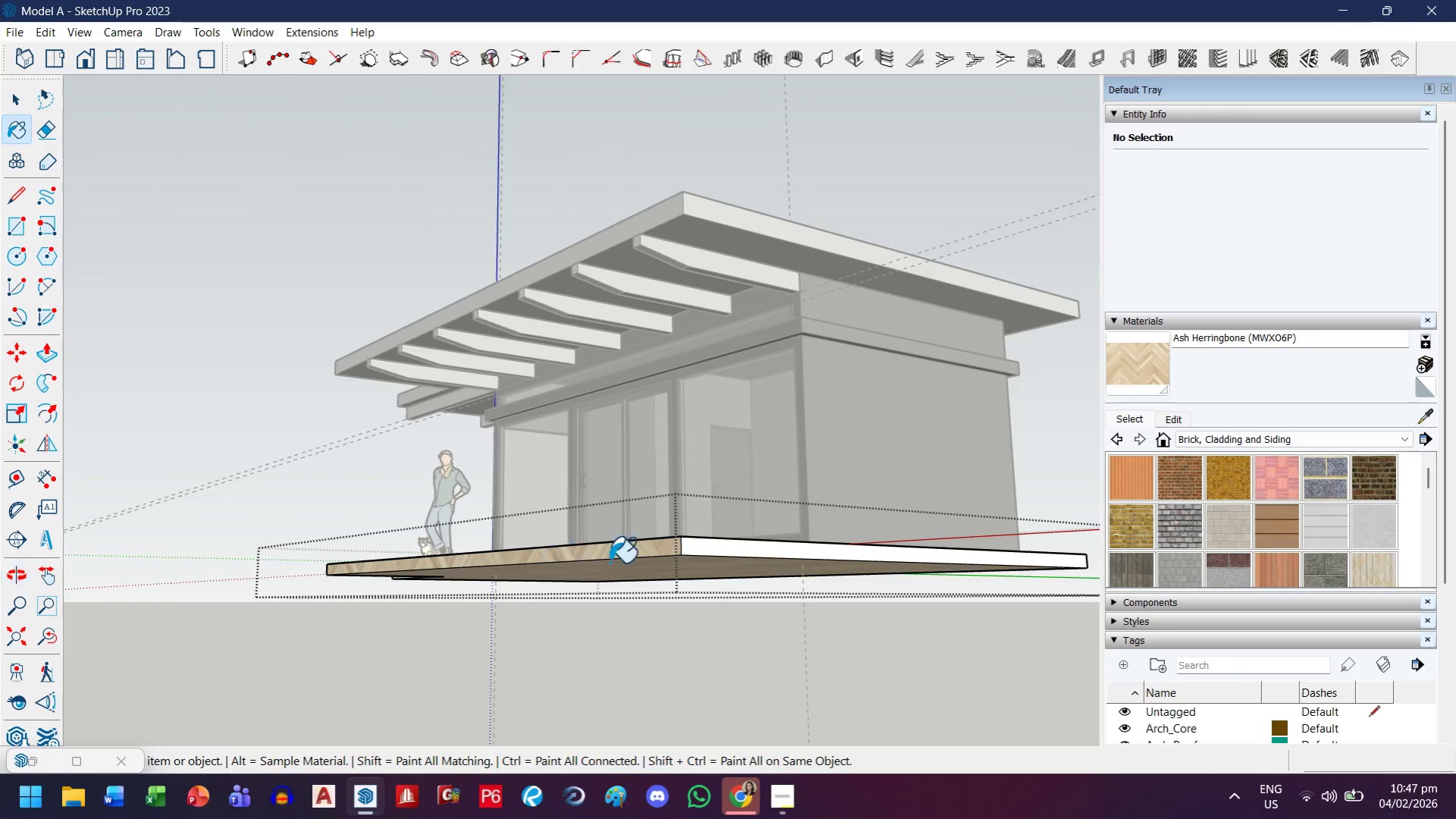 
left_click([702, 554])
 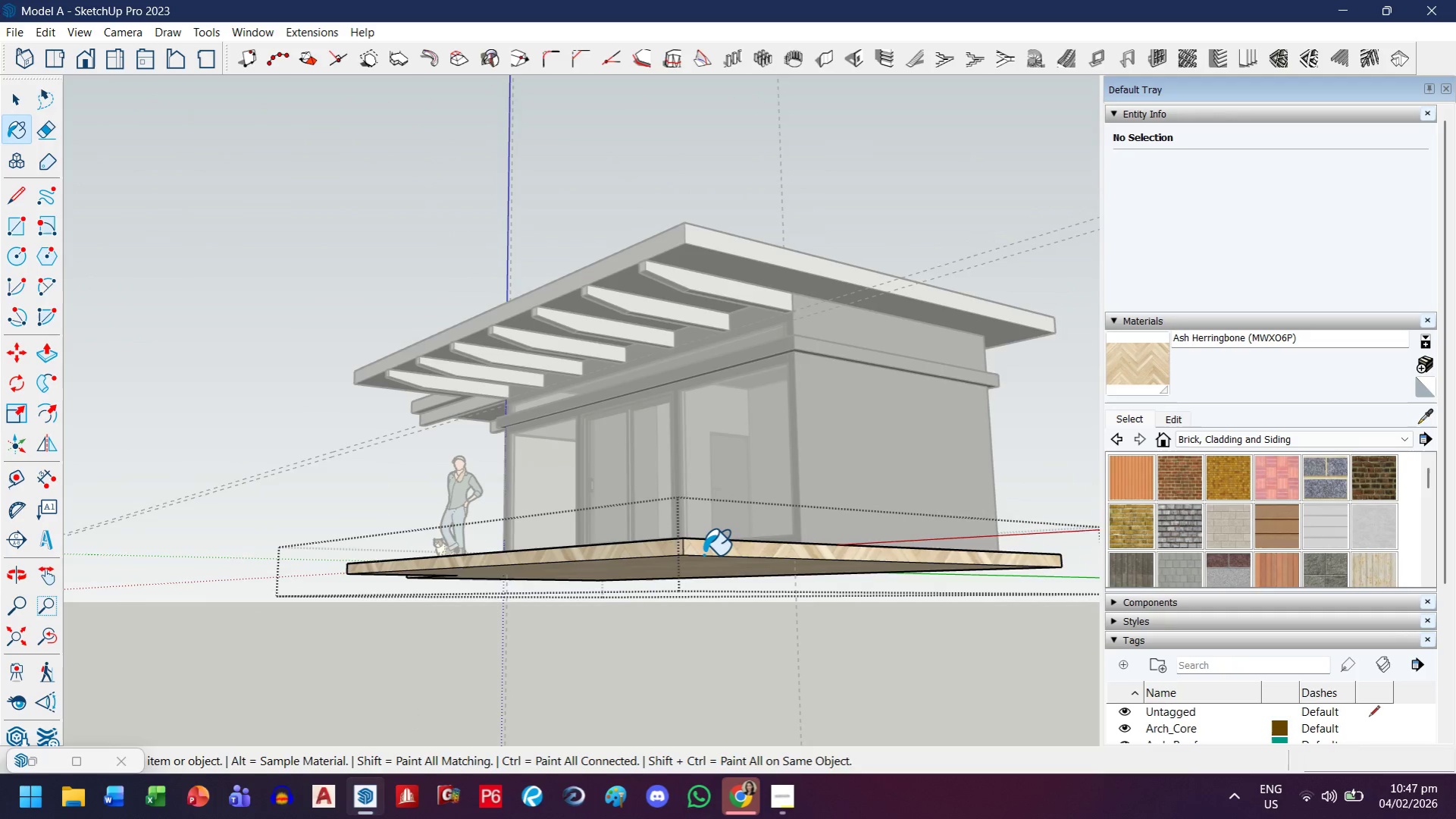 
key(H)
 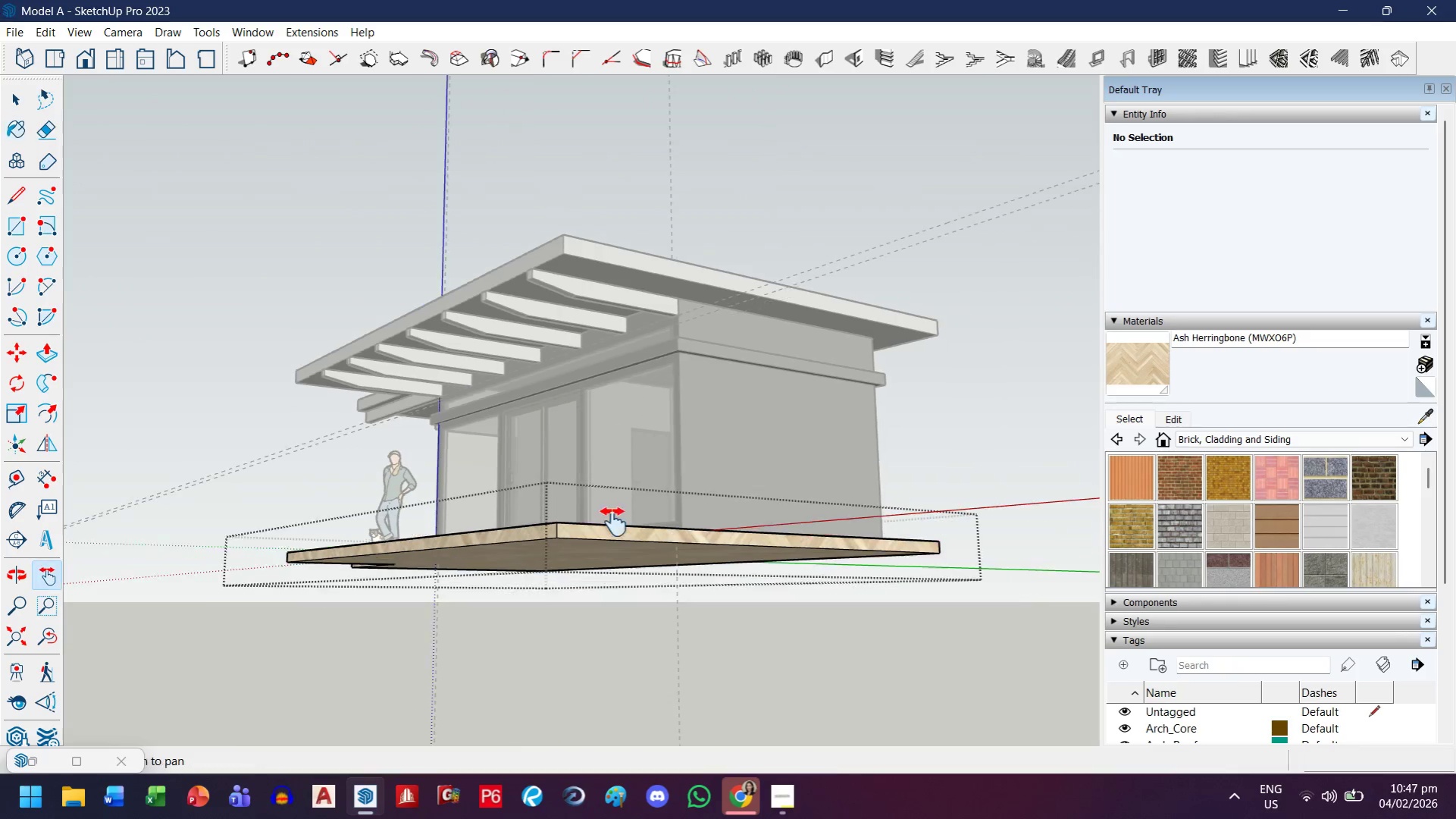 
left_click_drag(start_coordinate=[760, 540], to_coordinate=[168, 520])
 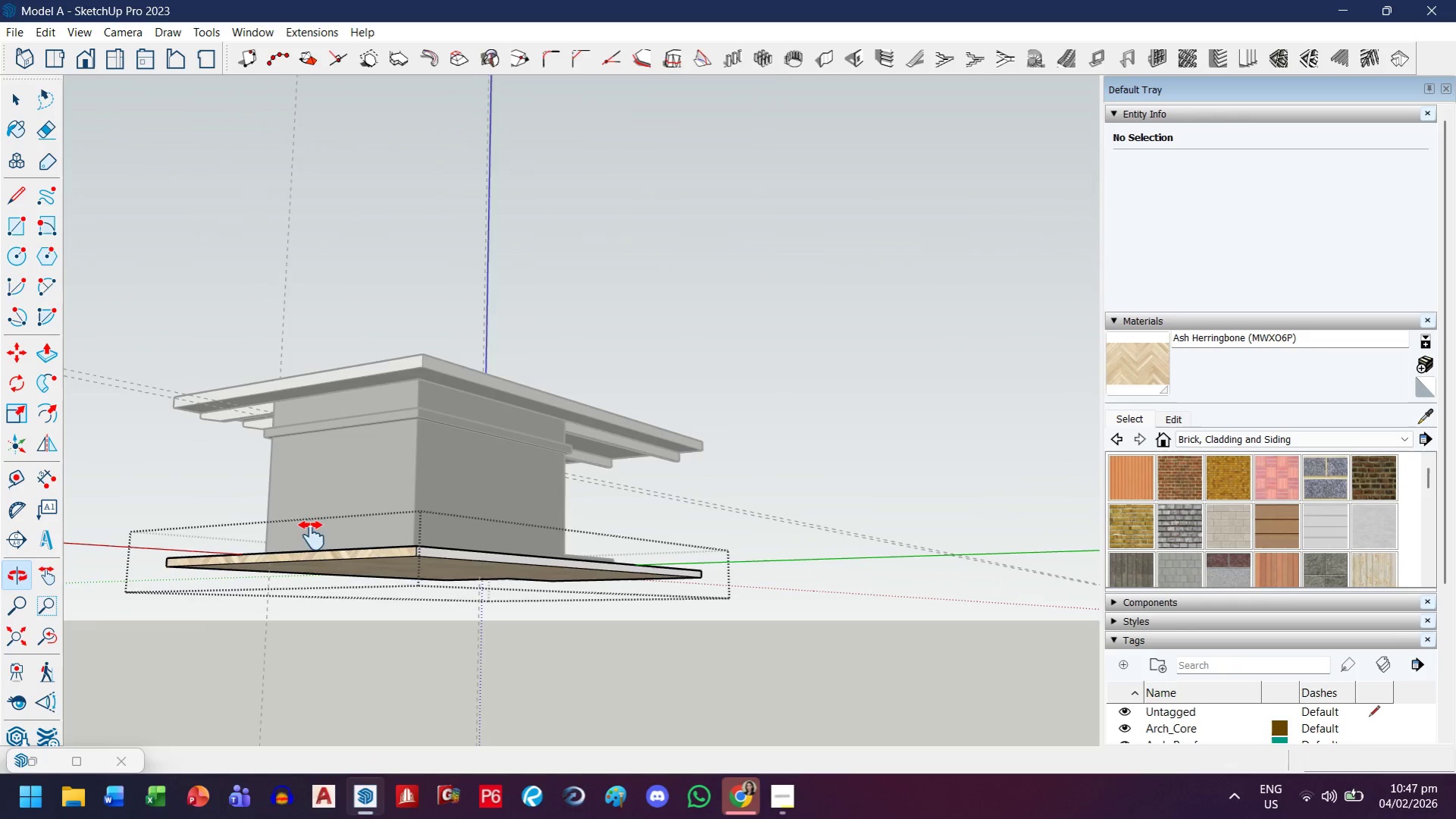 
scroll: coordinate [703, 555], scroll_direction: down, amount: 2.0
 